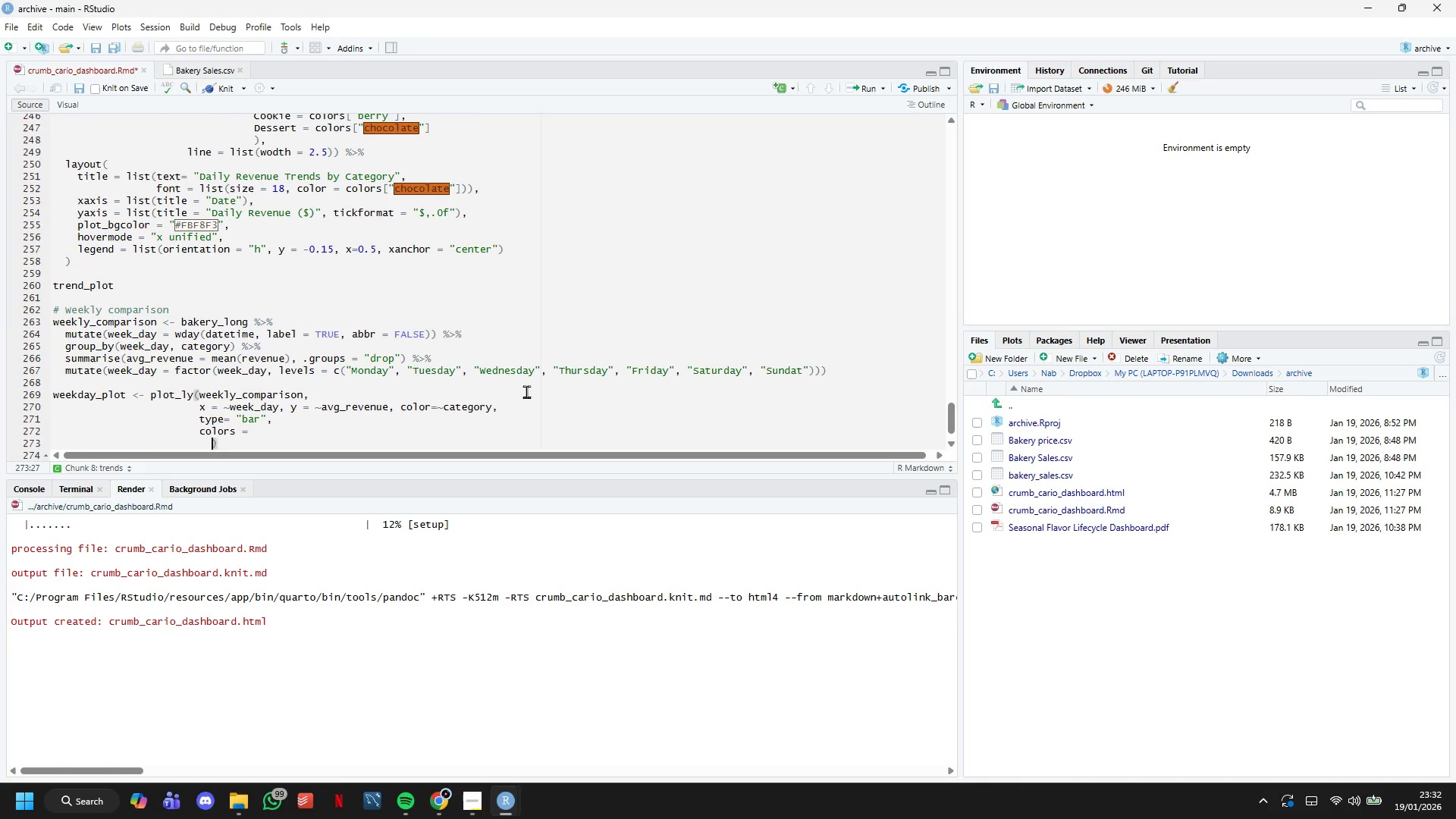 
key(ArrowUp)
 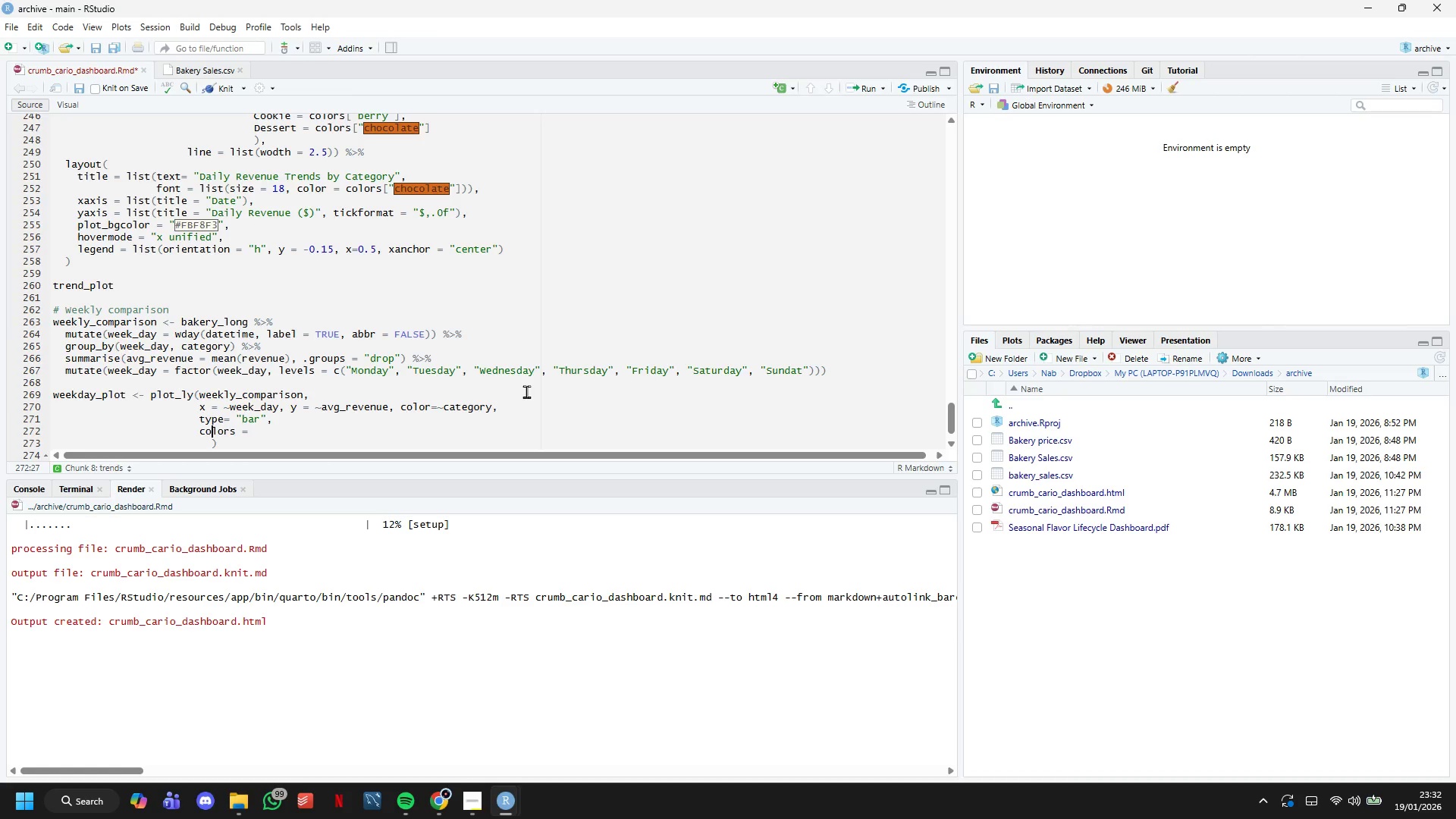 
key(ArrowRight)
 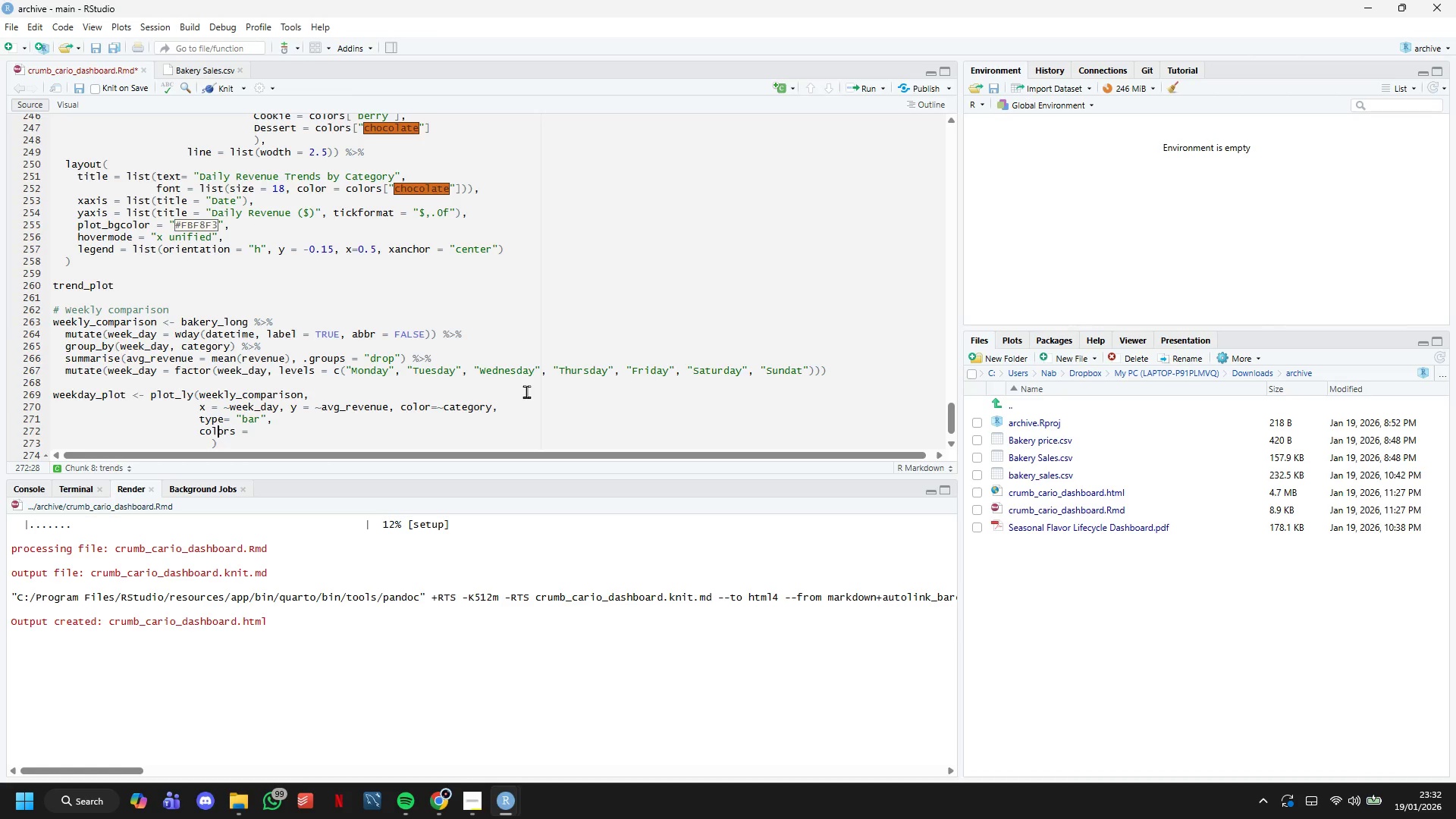 
key(ArrowRight)
 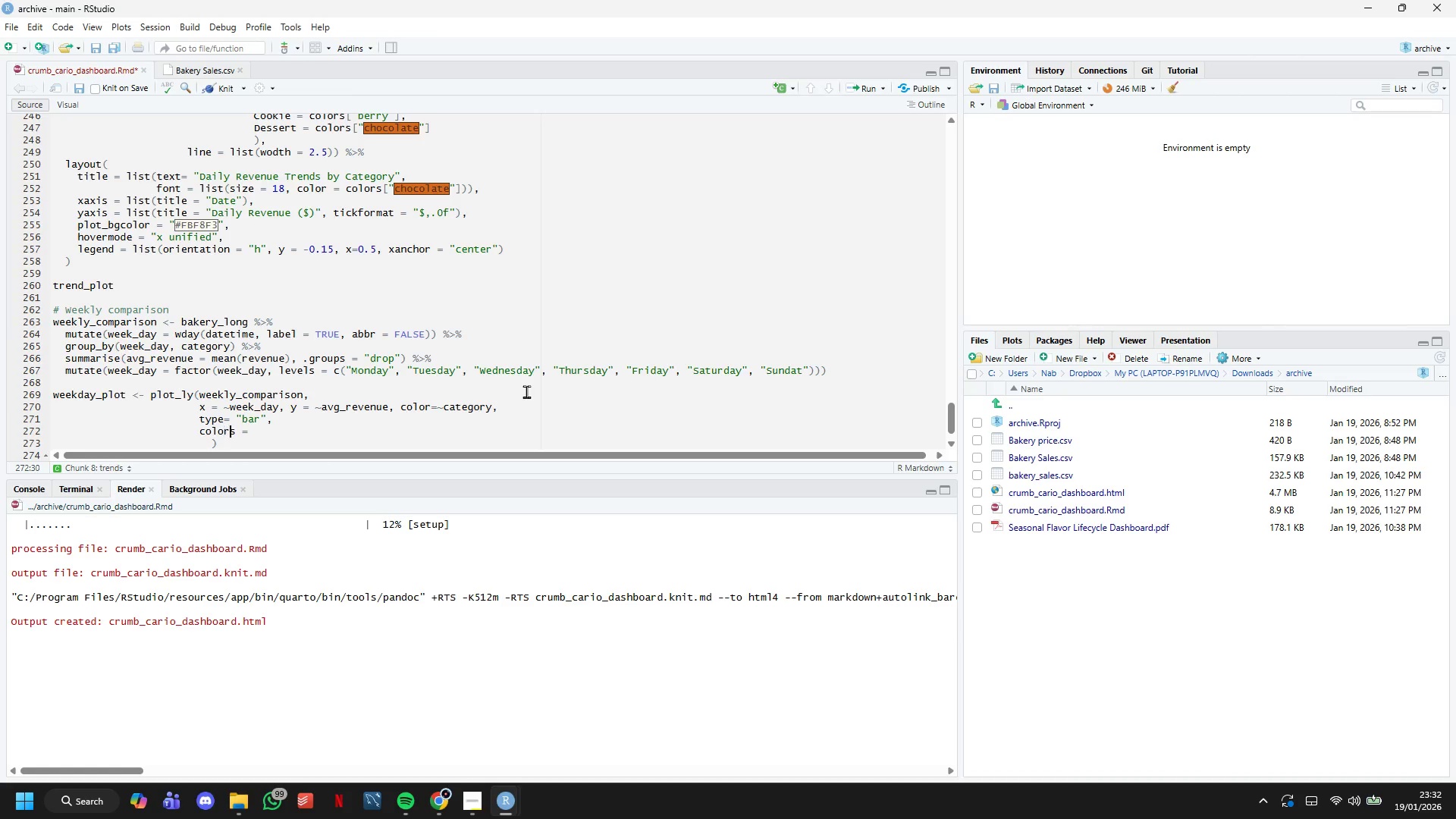 
key(ArrowRight)
 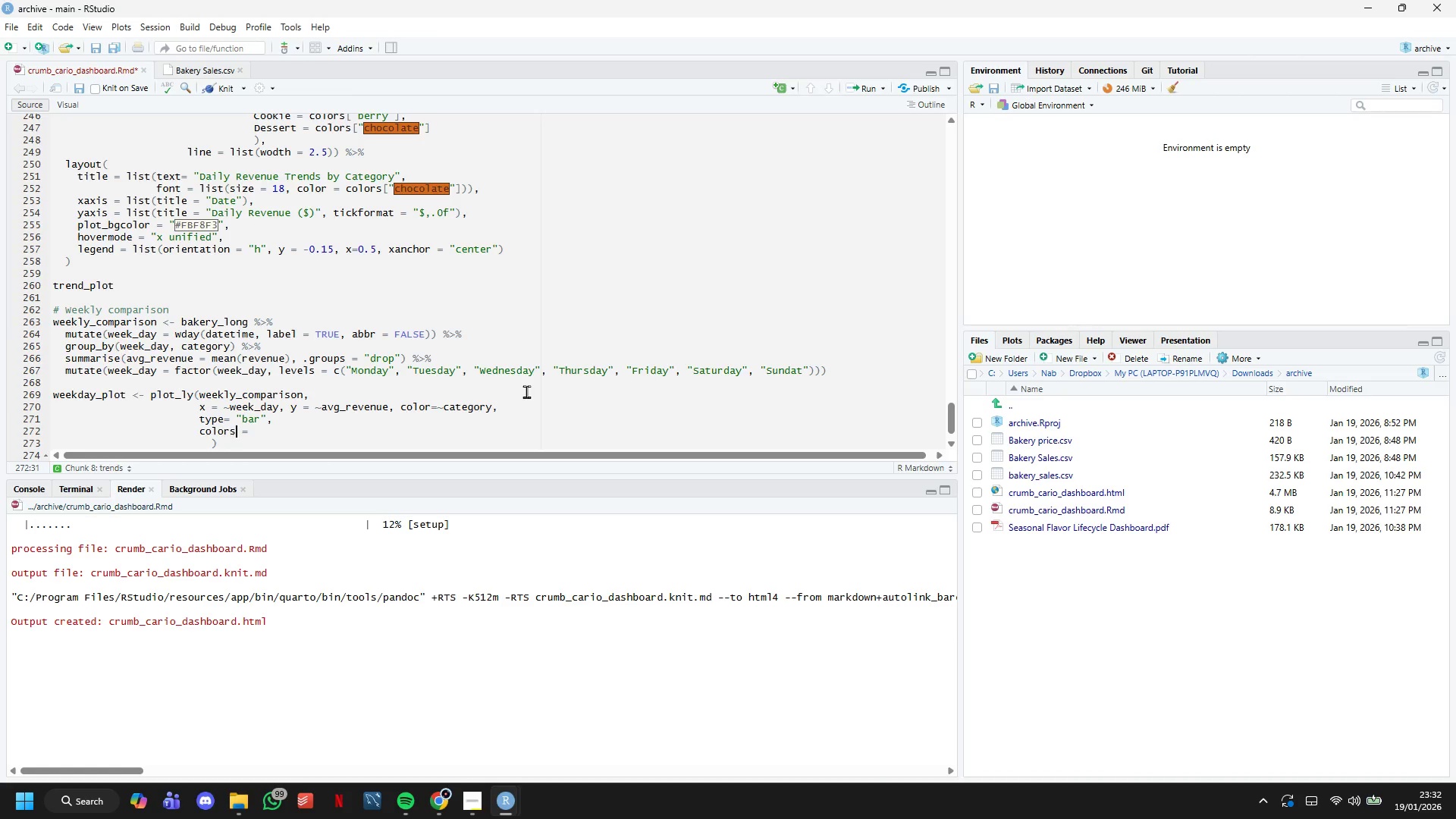 
key(ArrowRight)
 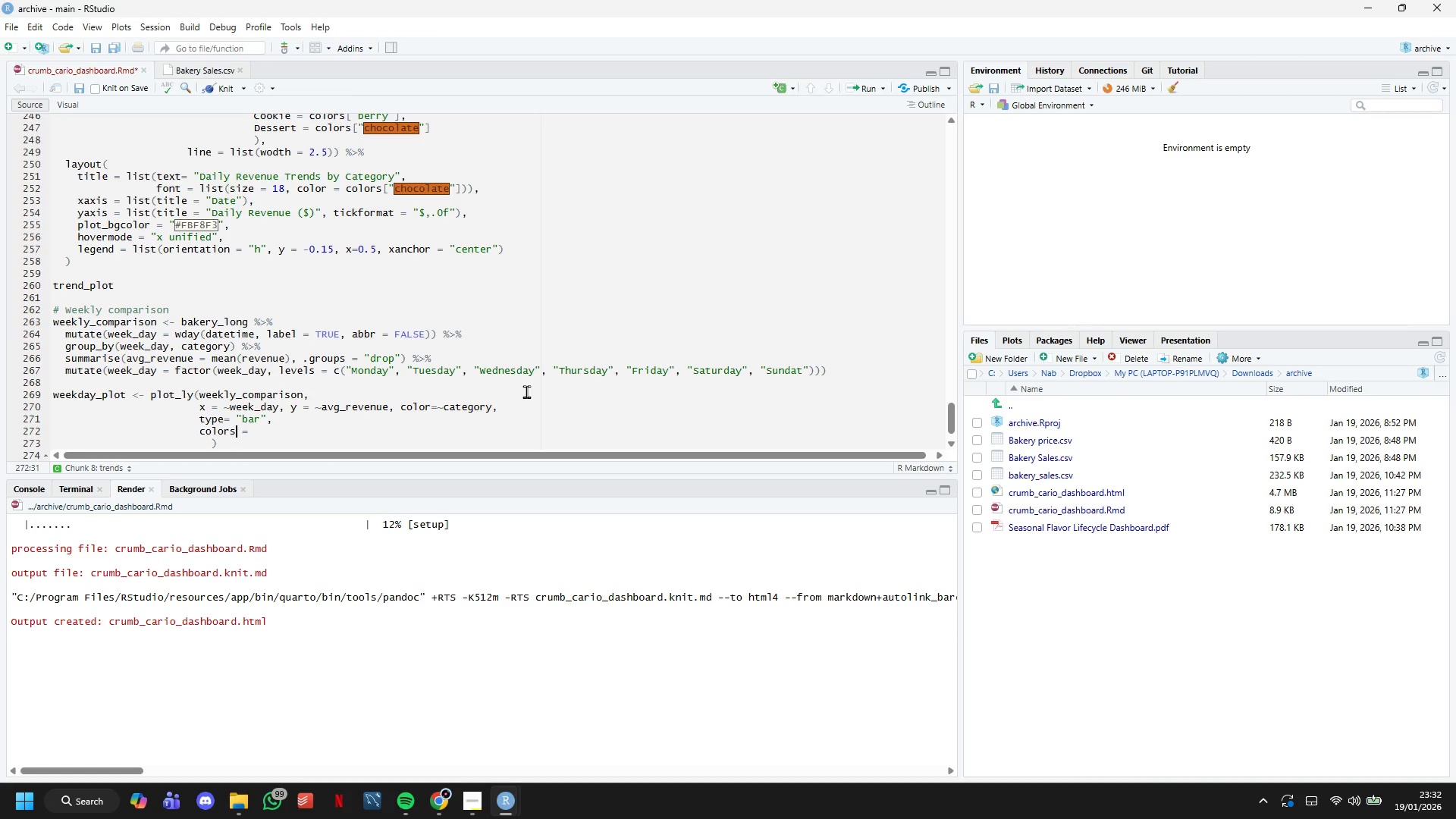 
key(ArrowRight)
 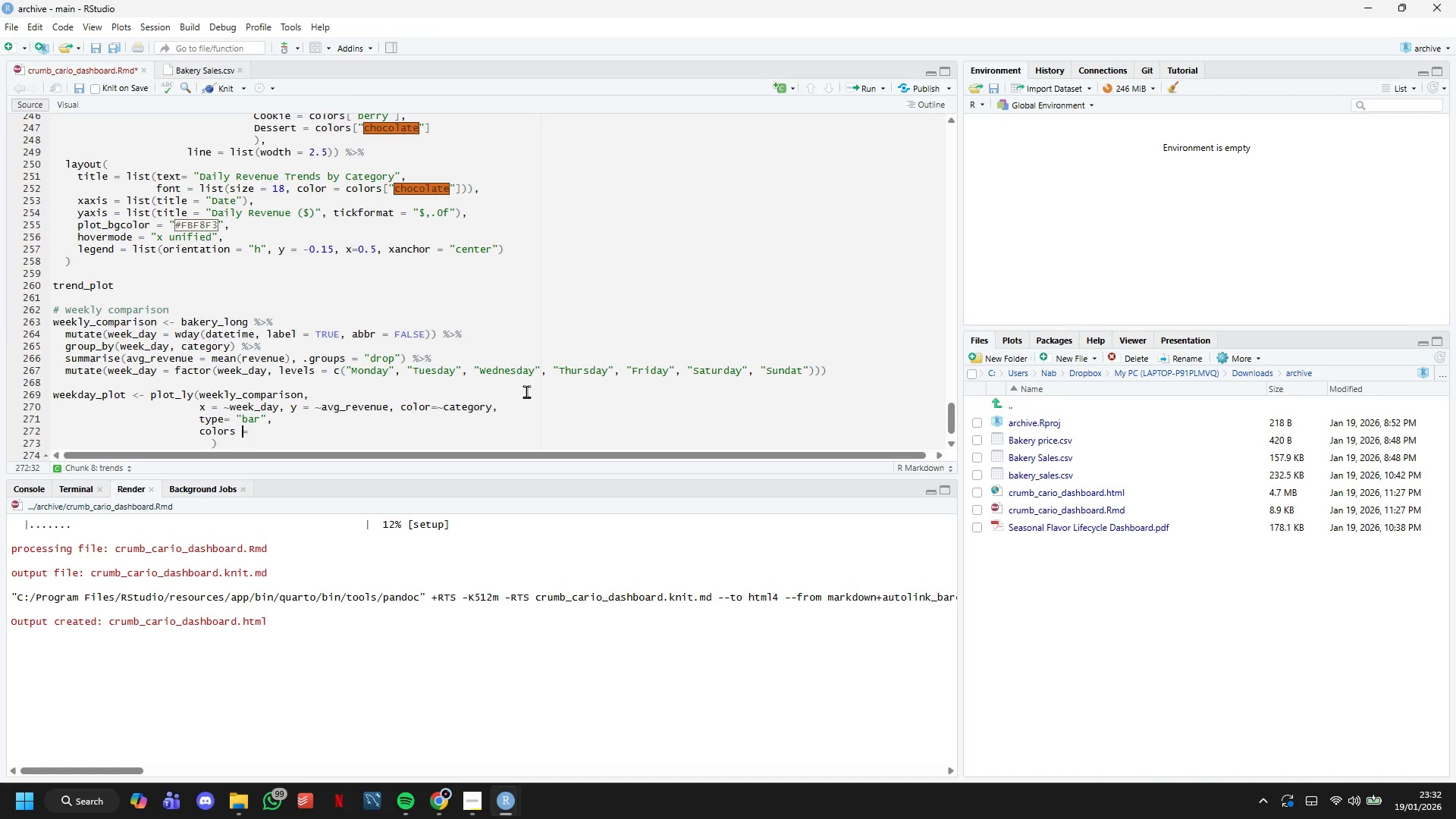 
key(ArrowRight)
 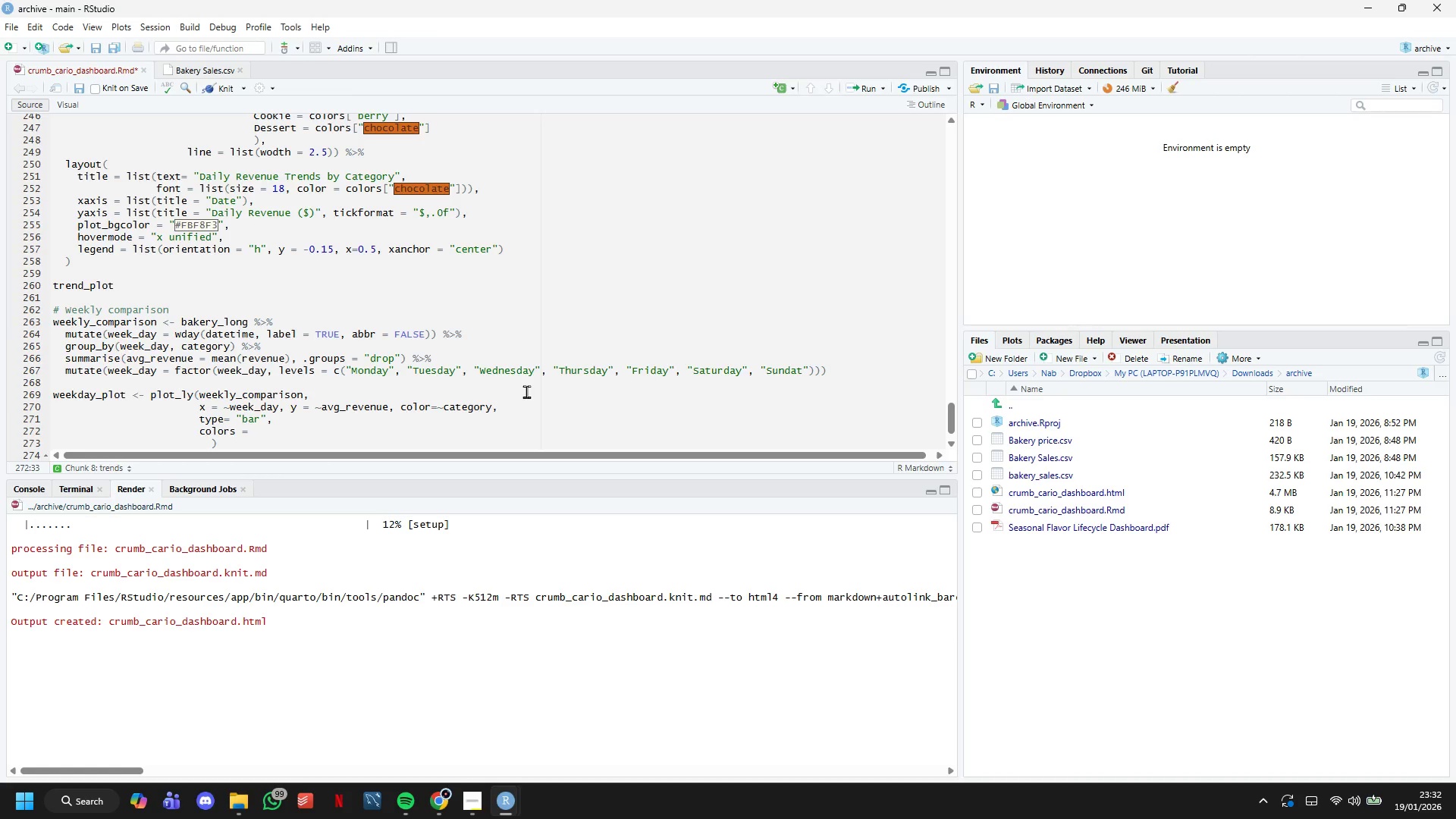 
type( c([)
key(Backspace)
type(Pastry = colors["cat)
key(Backspace)
type(rae)
key(Backspace)
type(mel)
 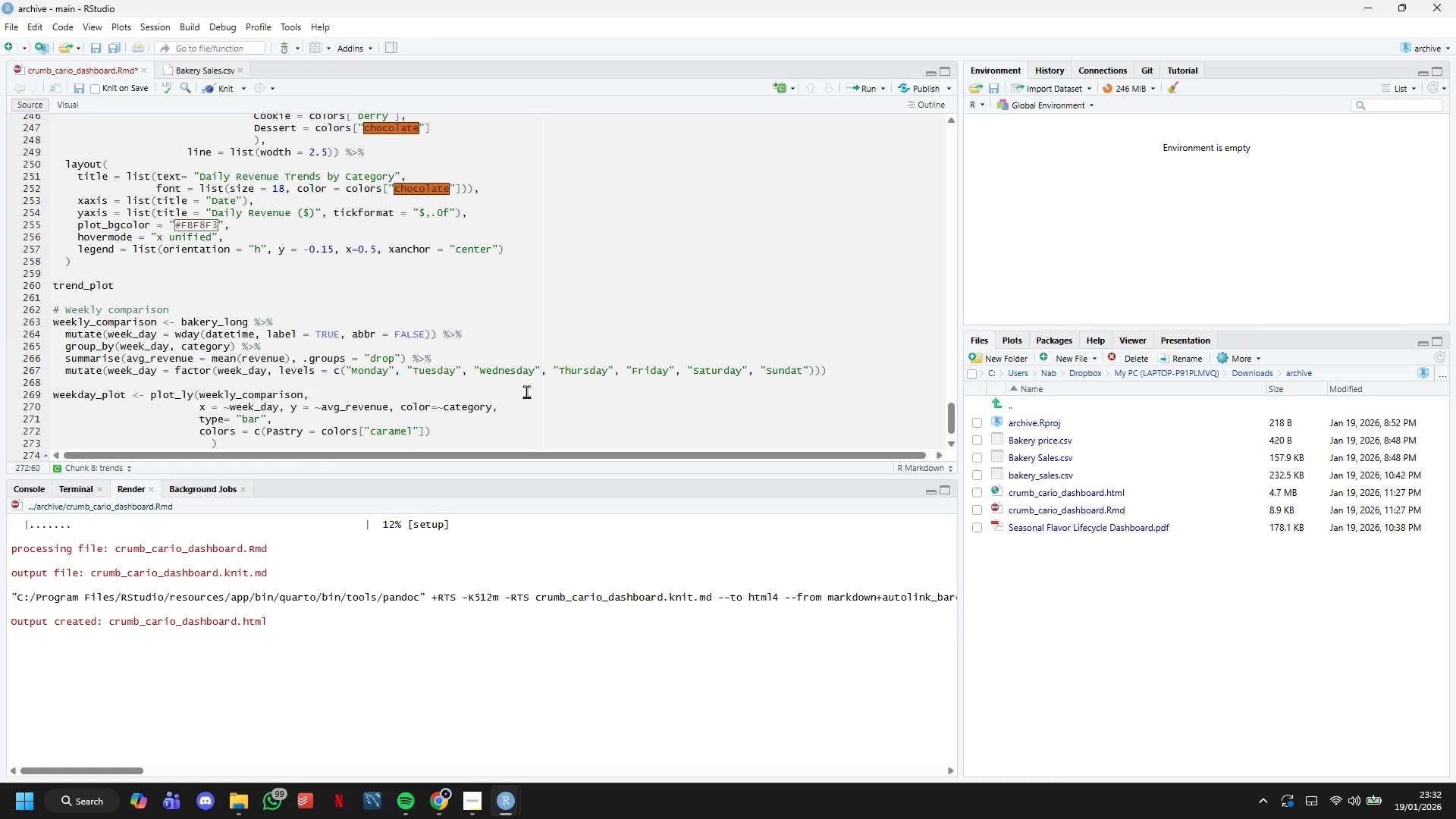 
key(ArrowRight)
 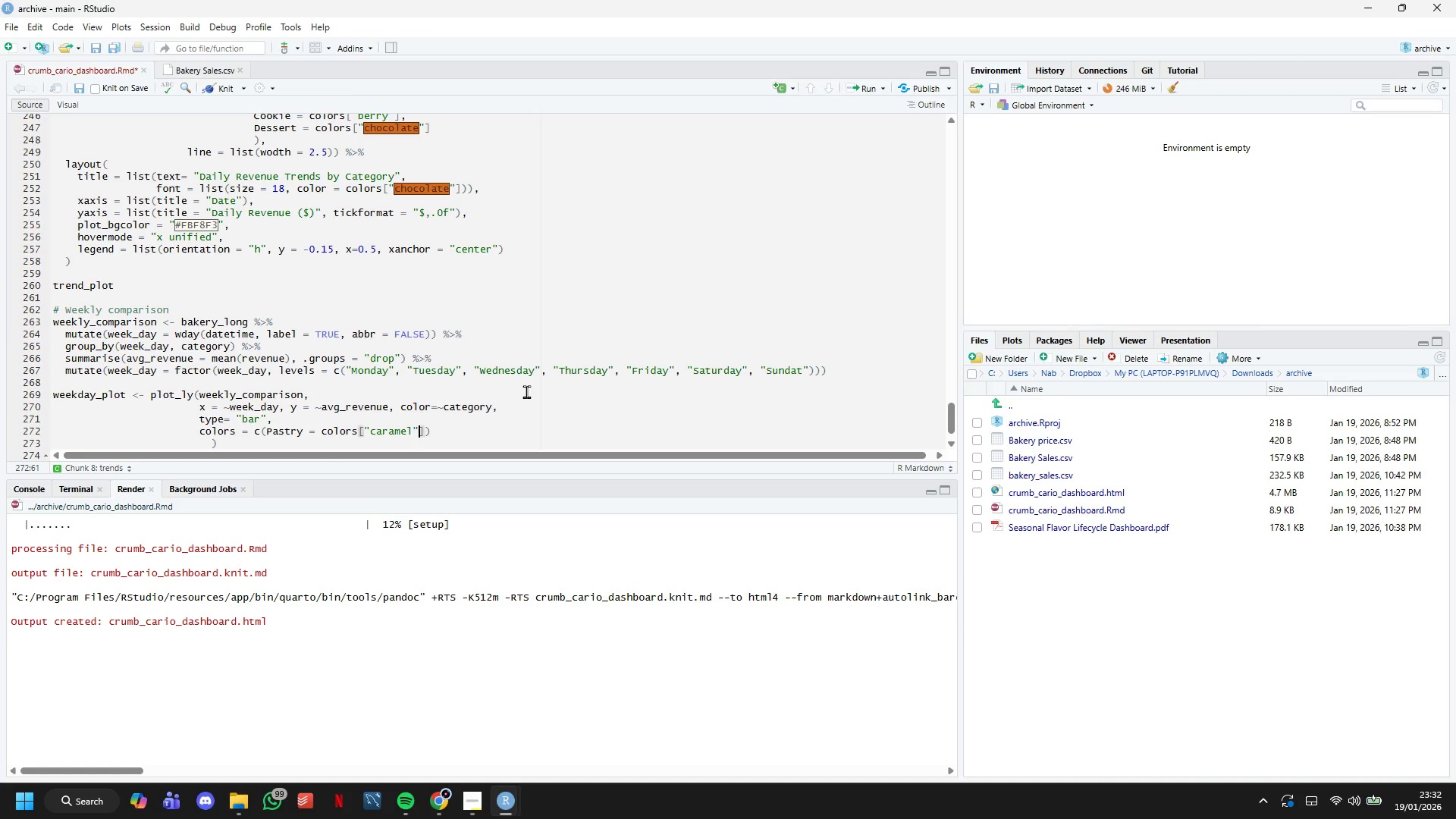 
key(ArrowRight)
 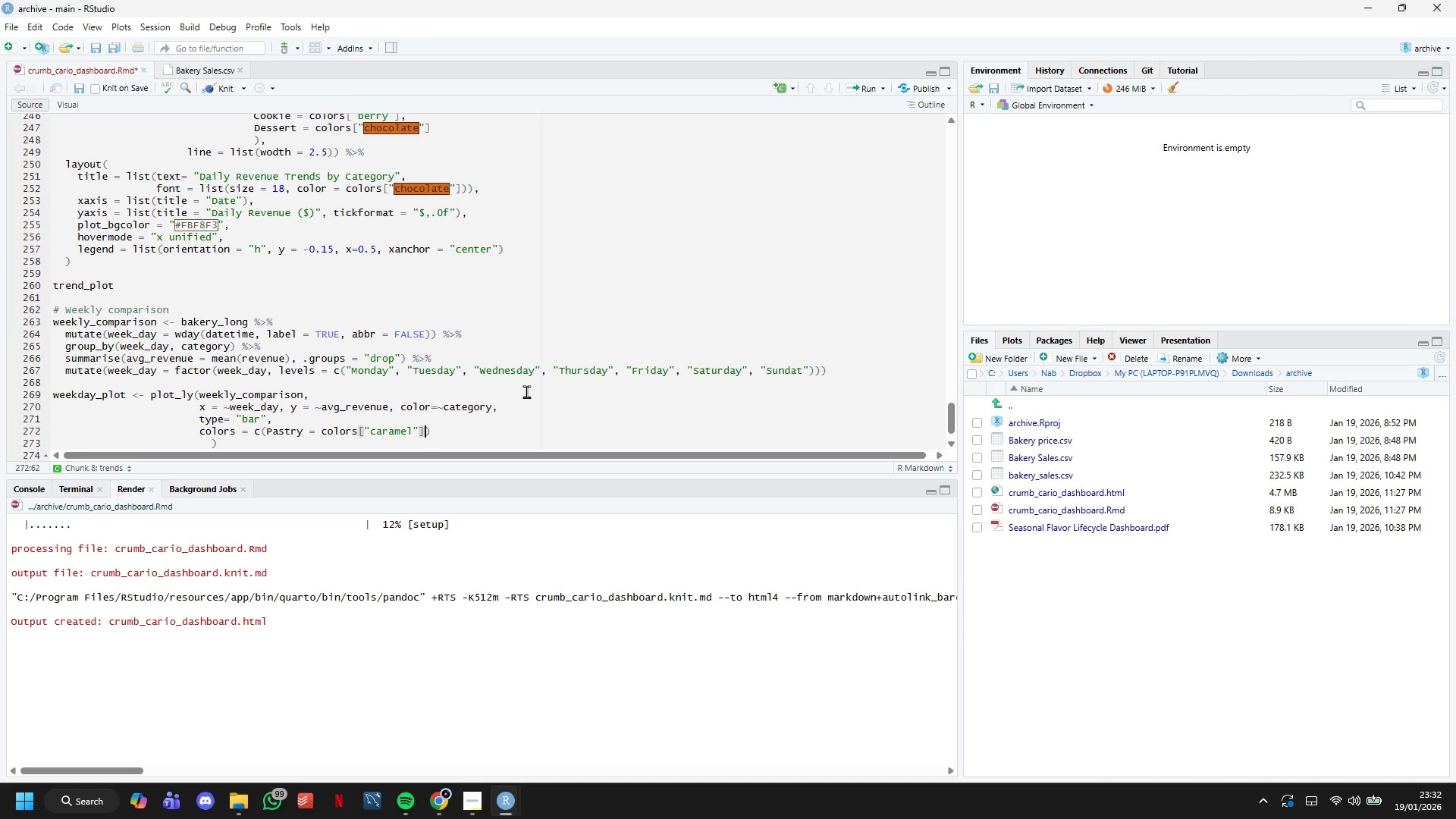 
key(Comma)
 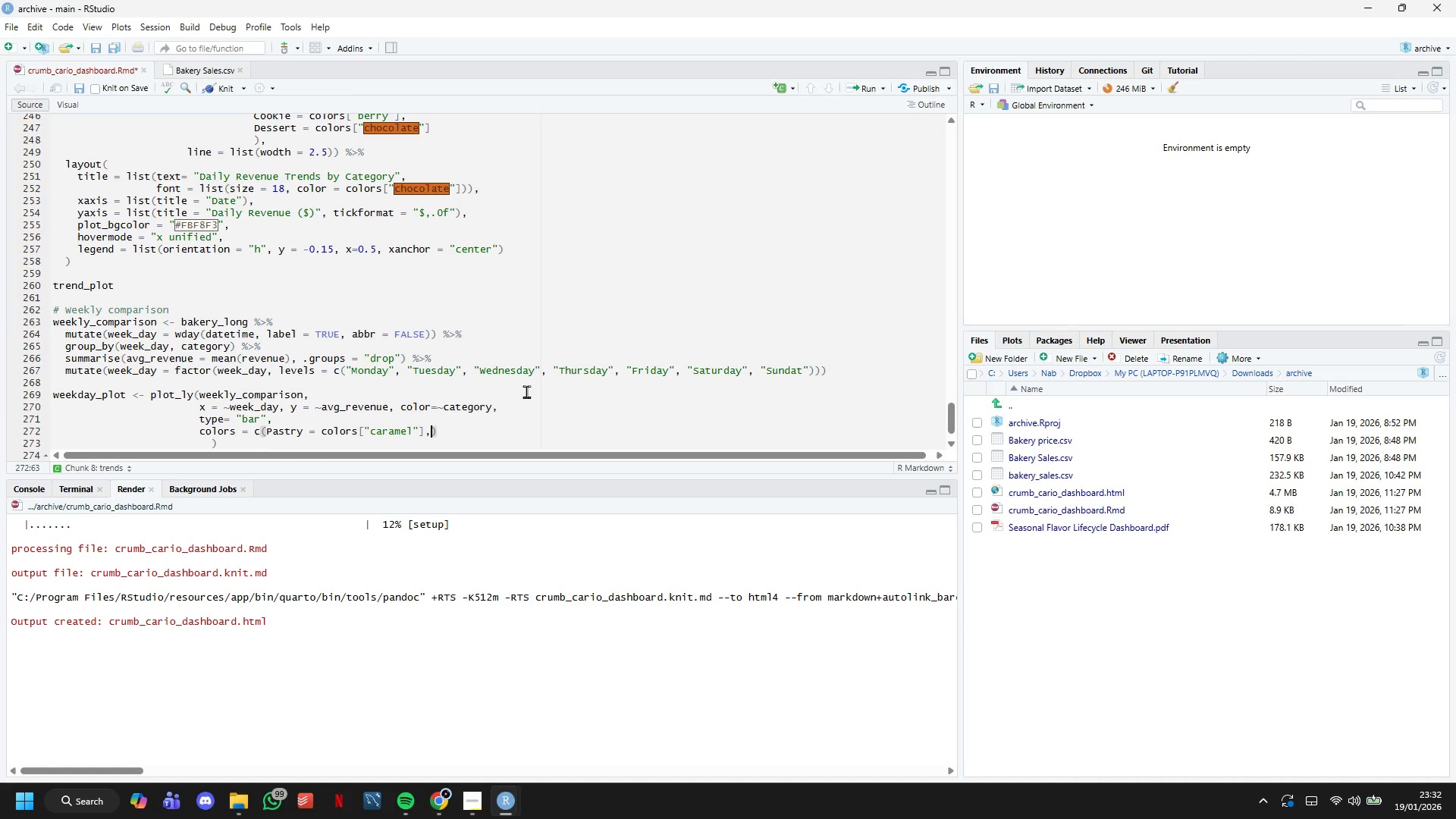 
key(Enter)
 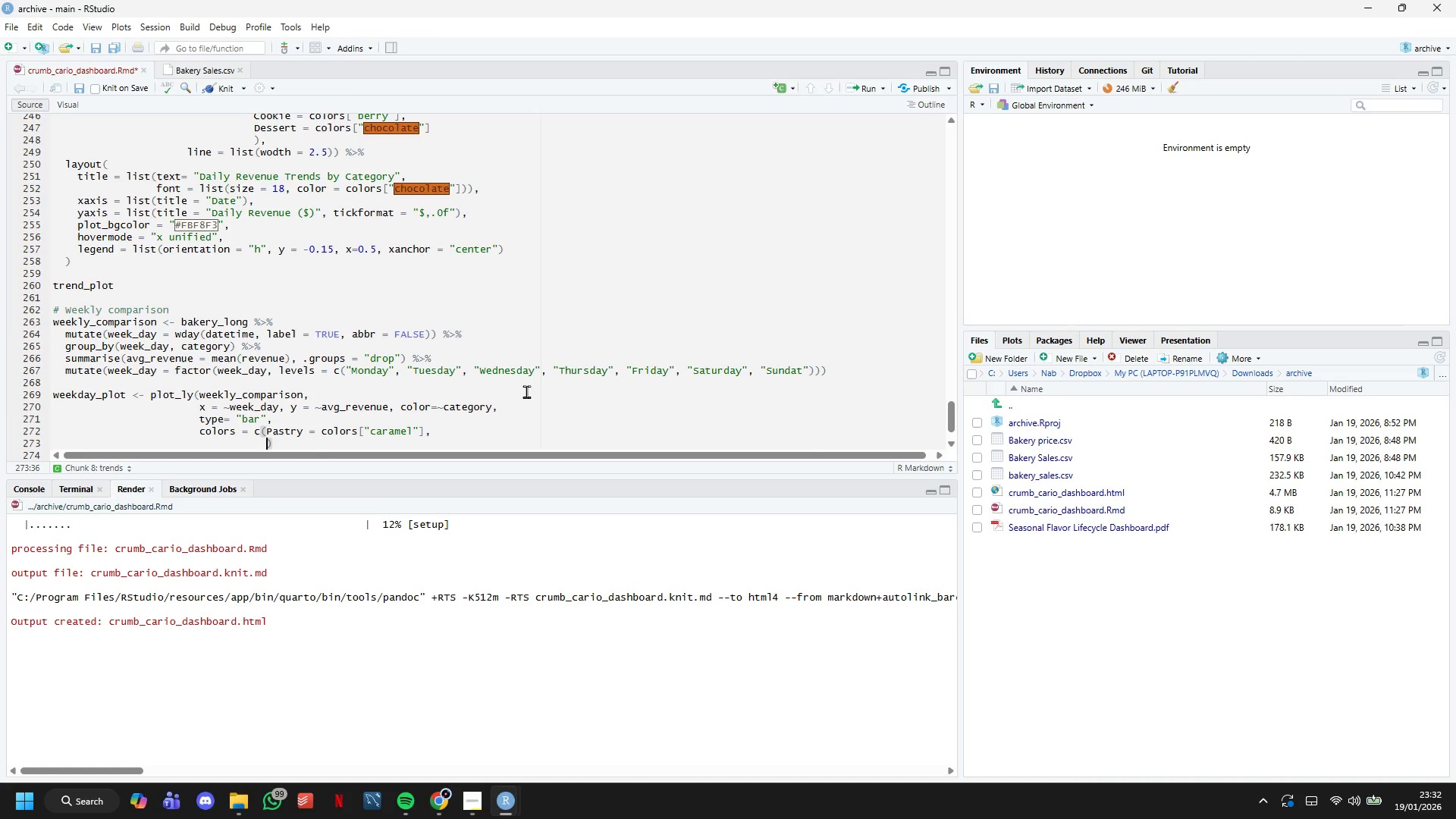 
type(Cookie = colors[')
key(Backspace)
type("berry)
 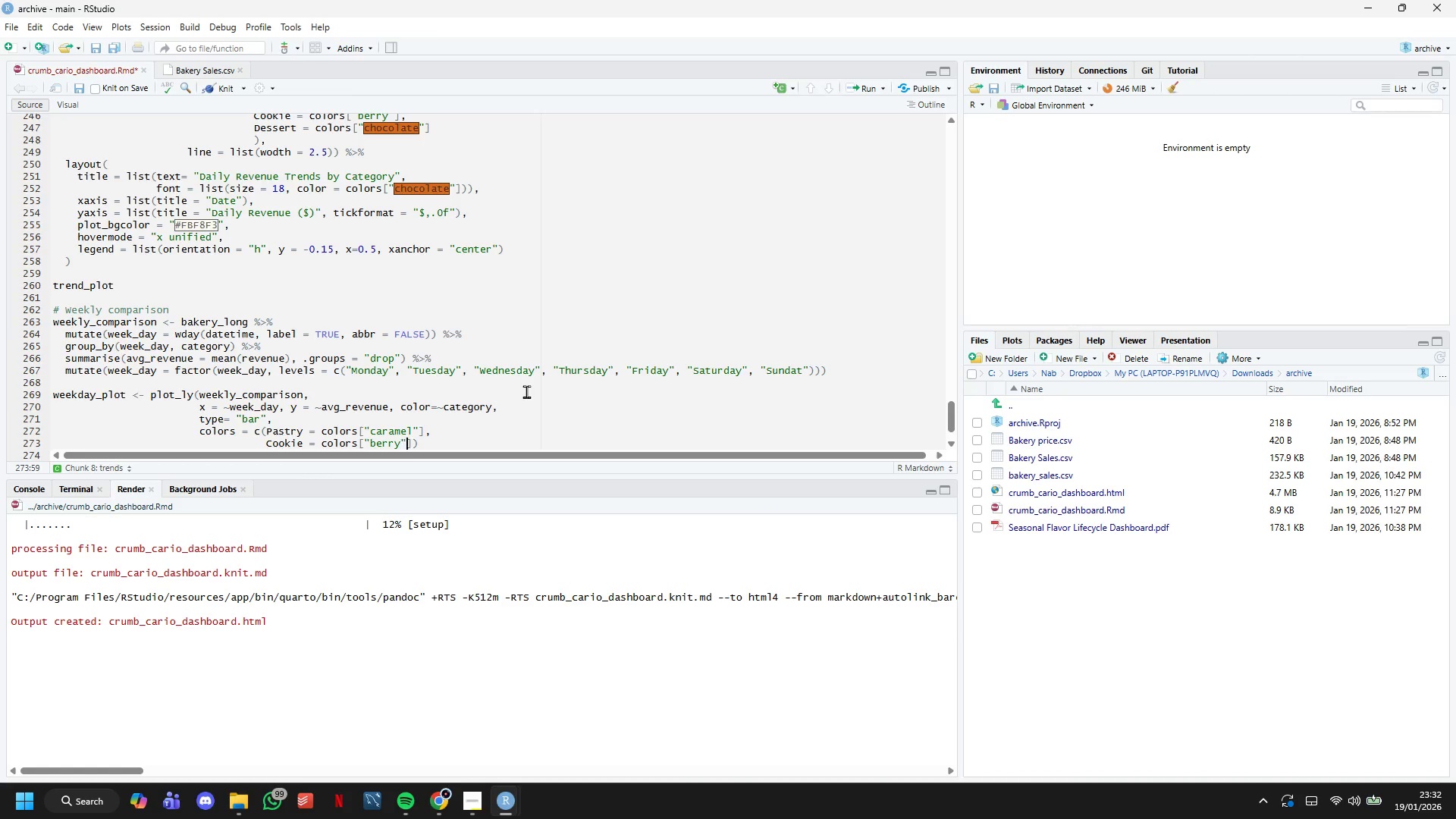 
key(ArrowRight)
 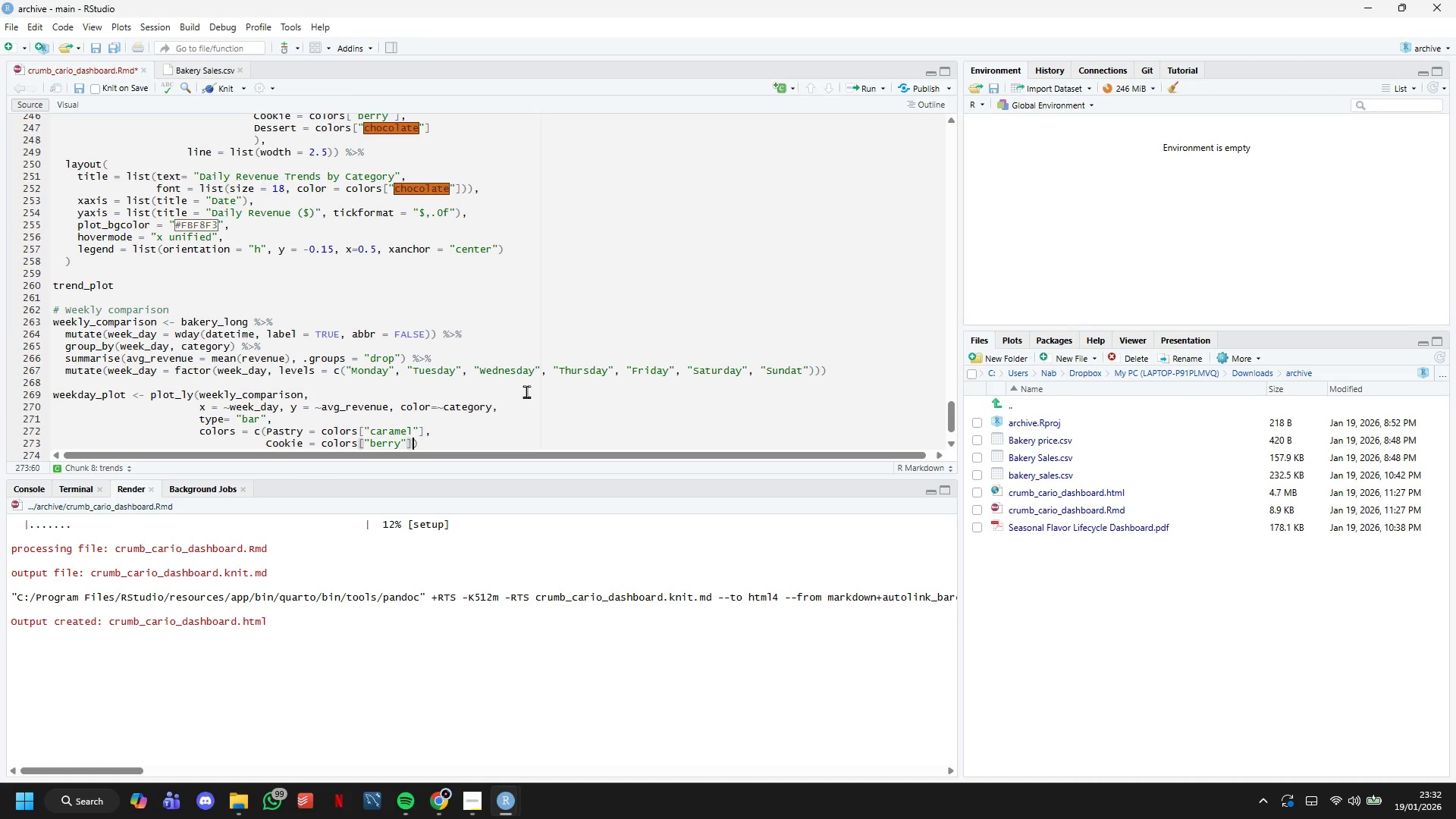 
key(ArrowRight)
 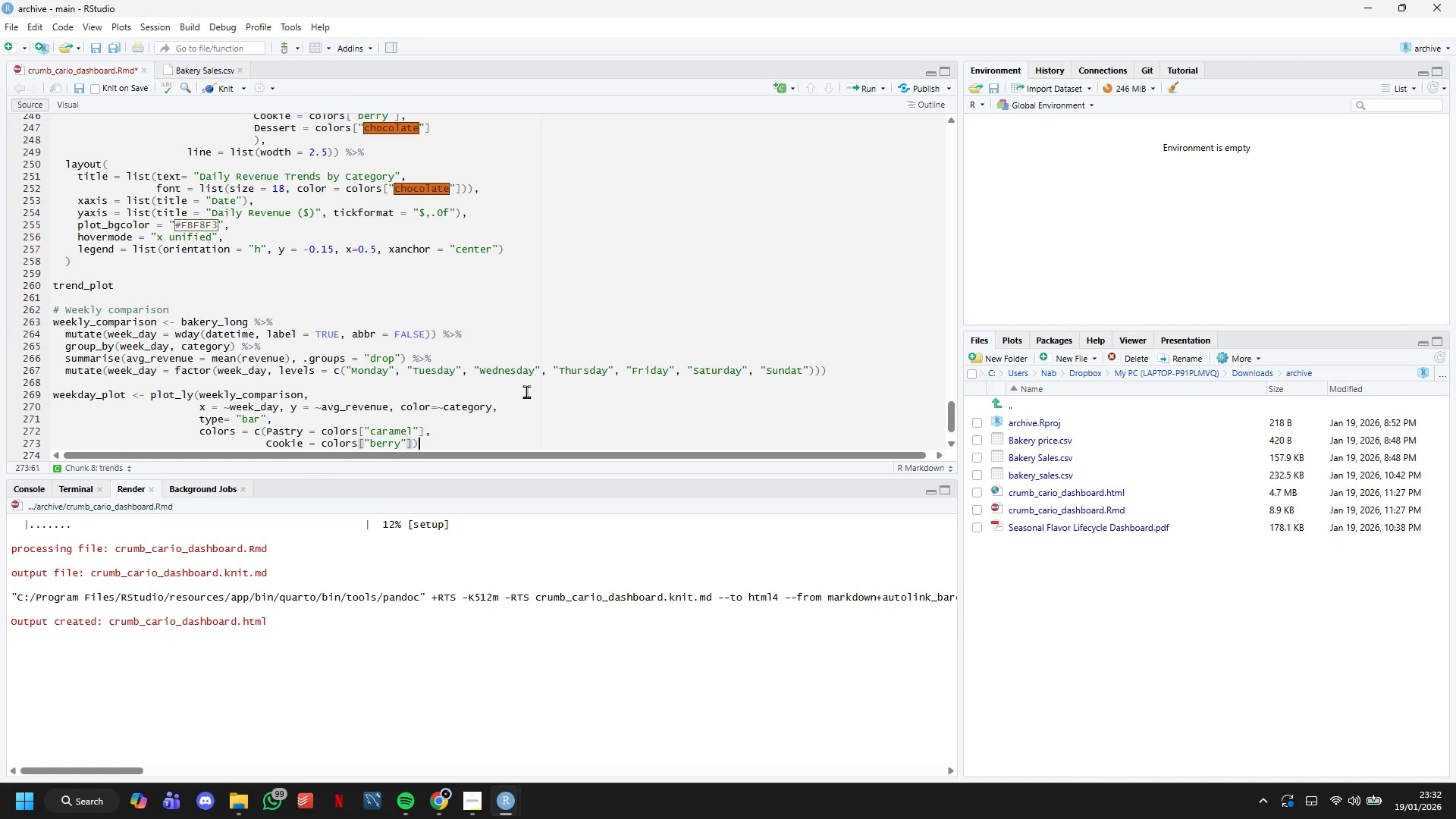 
key(ArrowRight)
 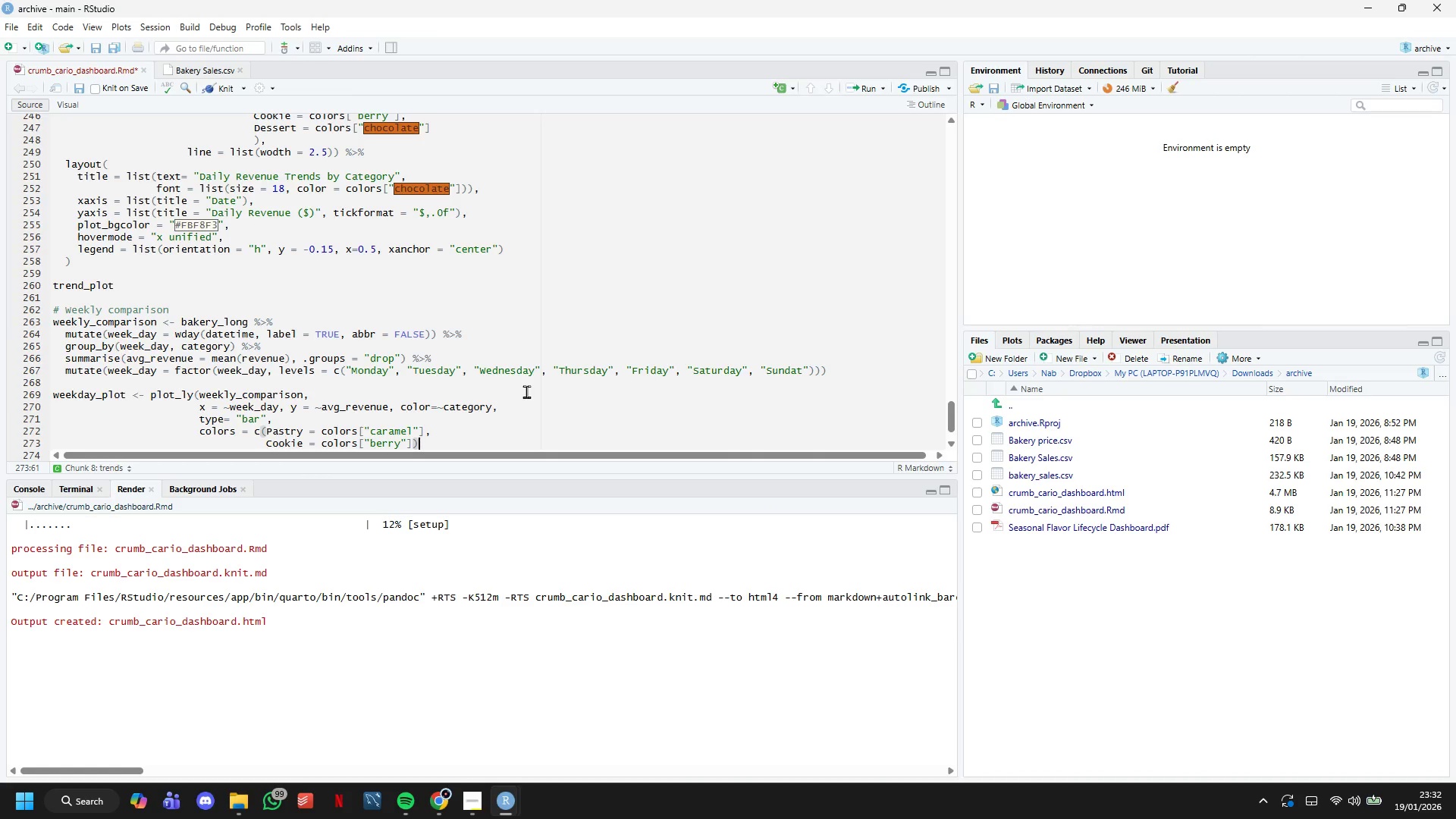 
key(ArrowLeft)
 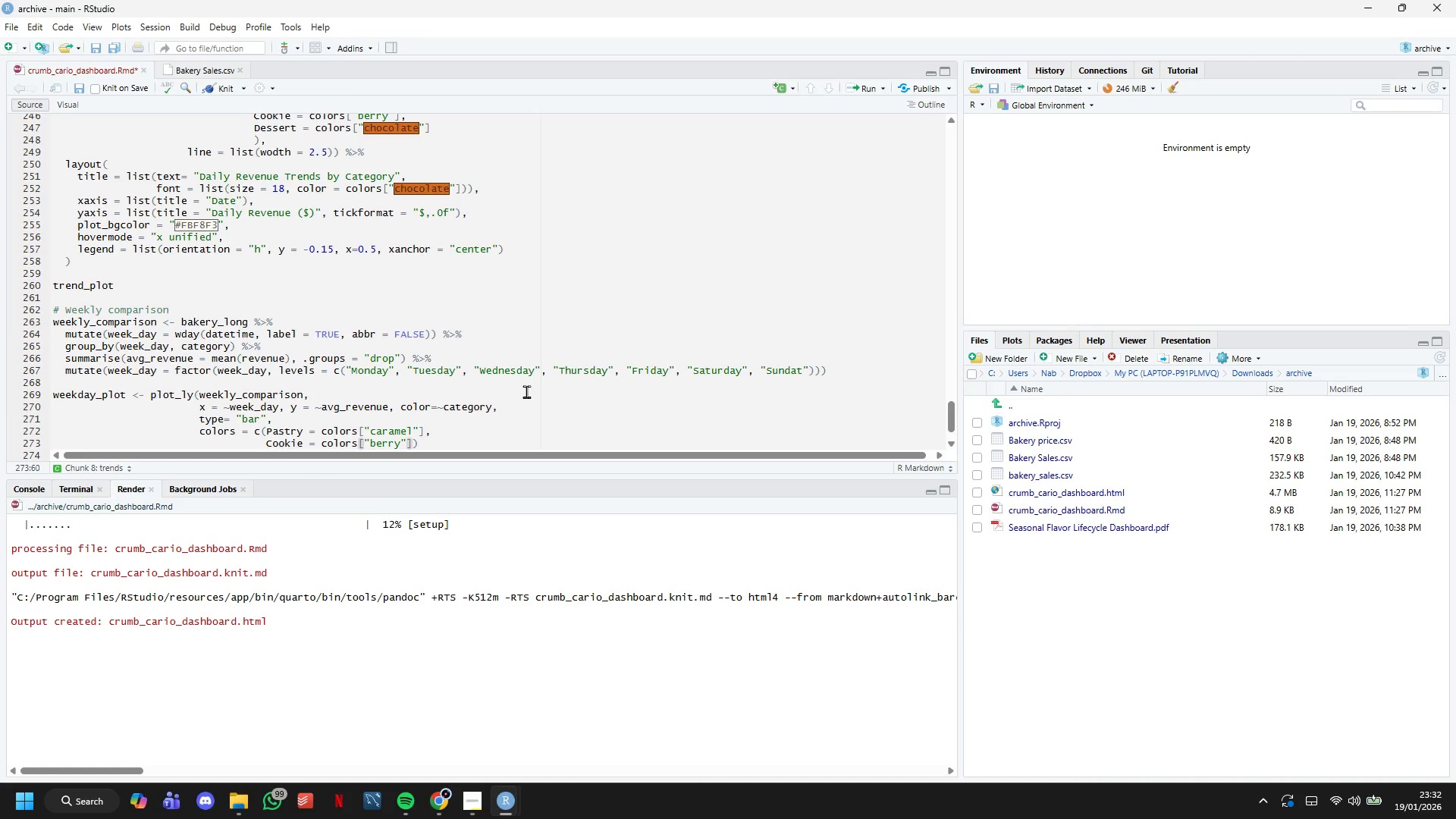 
key(Comma)
 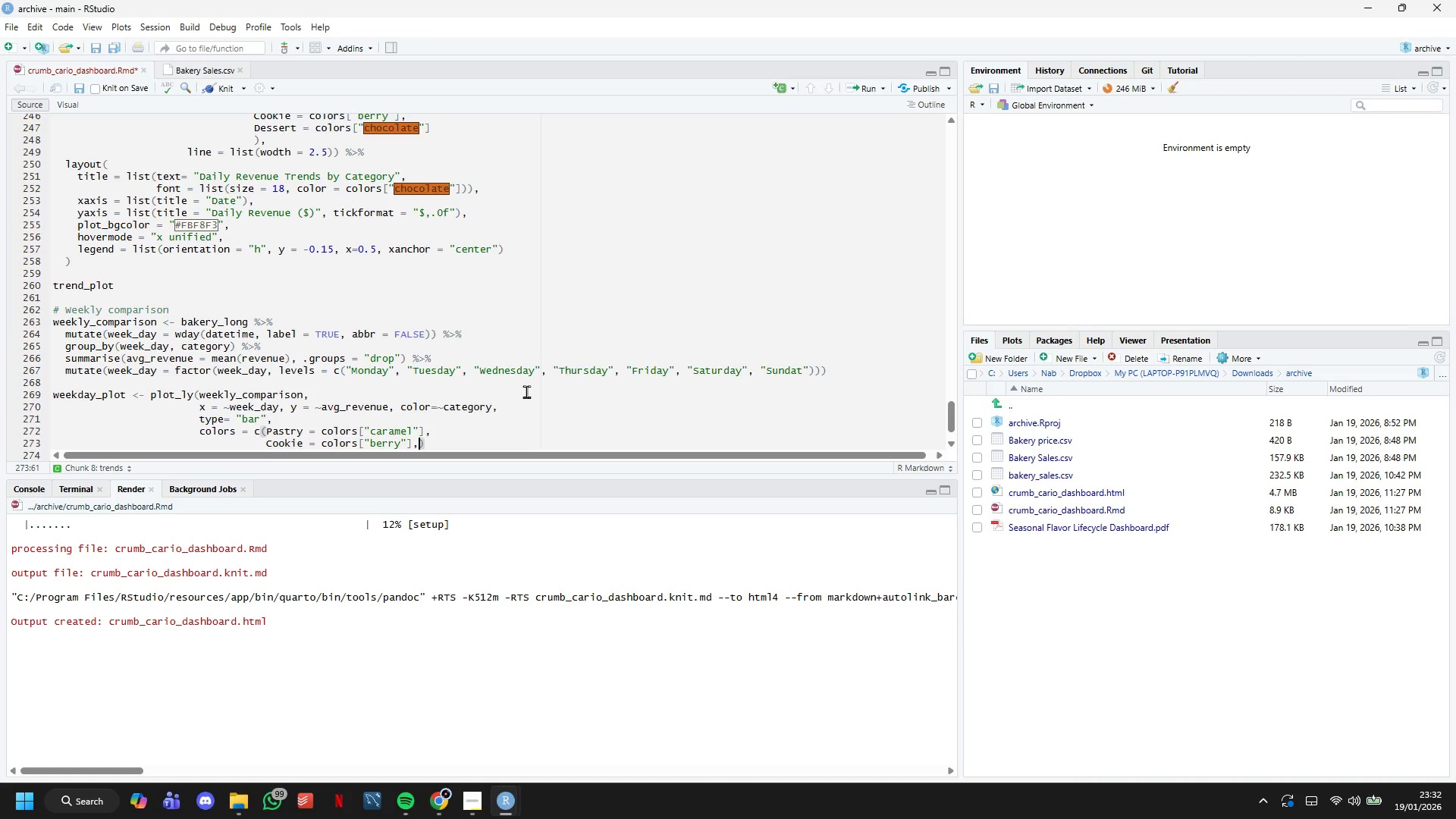 
key(Enter)
 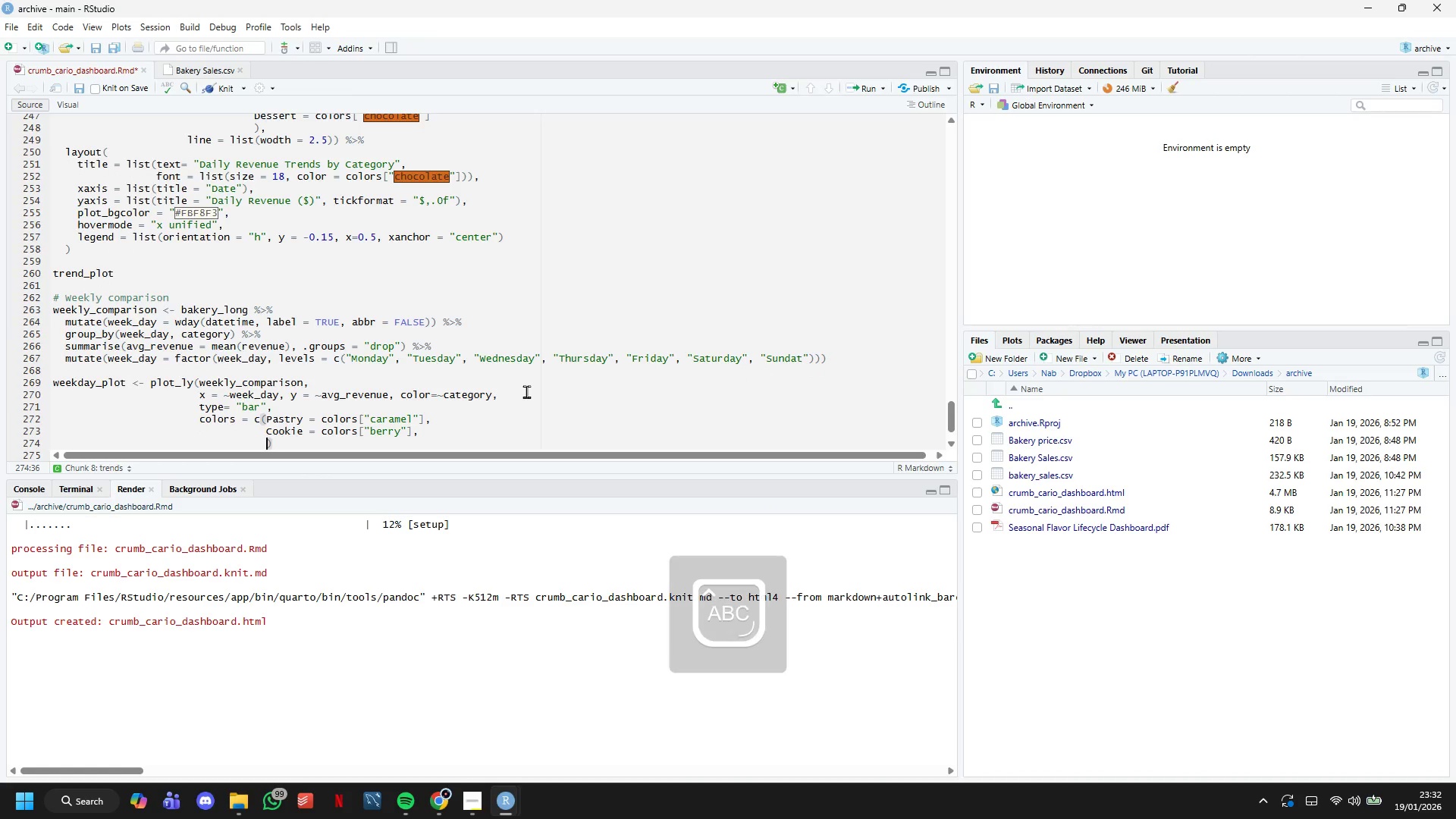 
type(Dessert = colors[')
key(Backspace)
type("chocolate)
 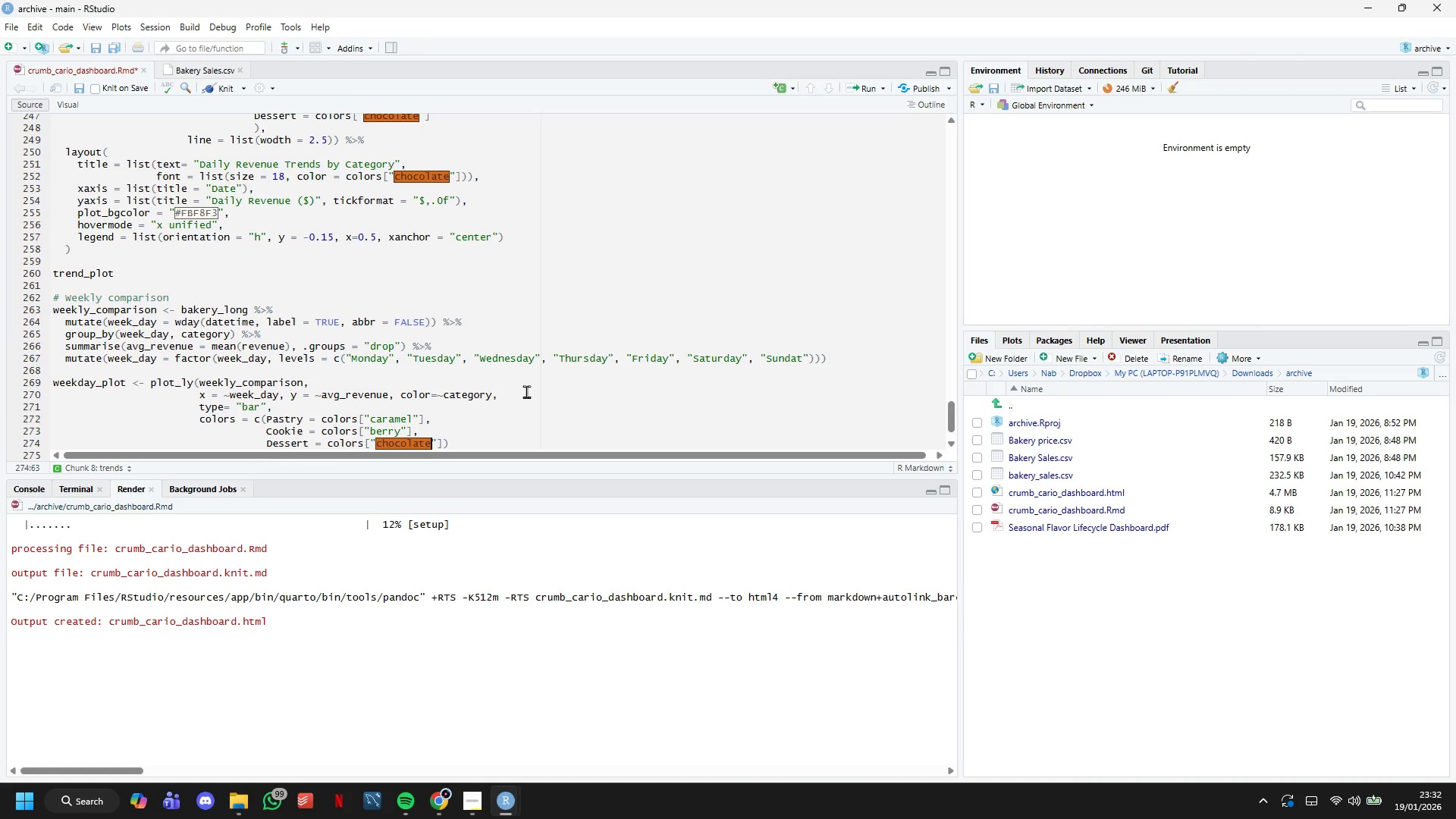 
key(ArrowRight)
 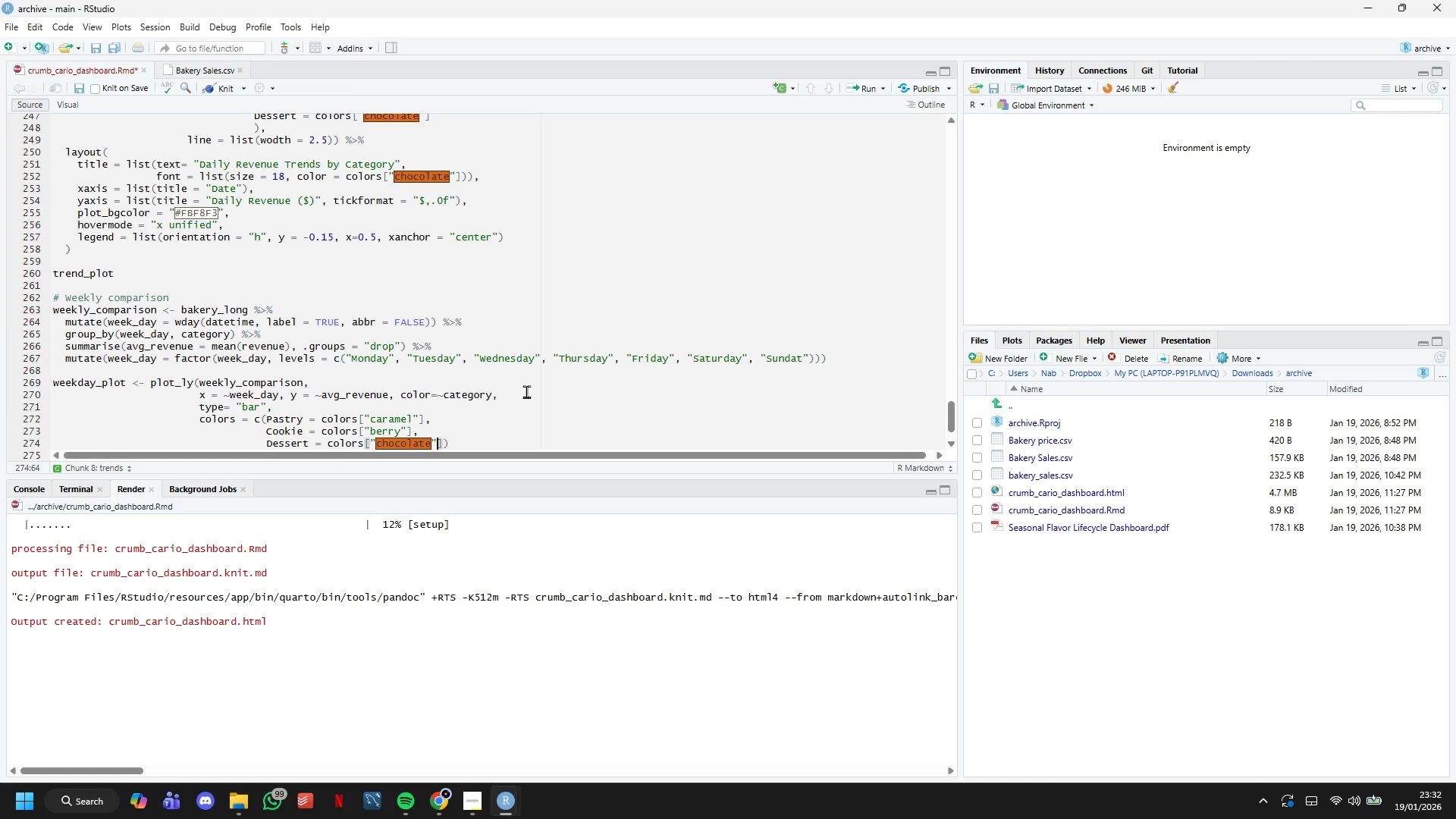 
key(ArrowRight)
 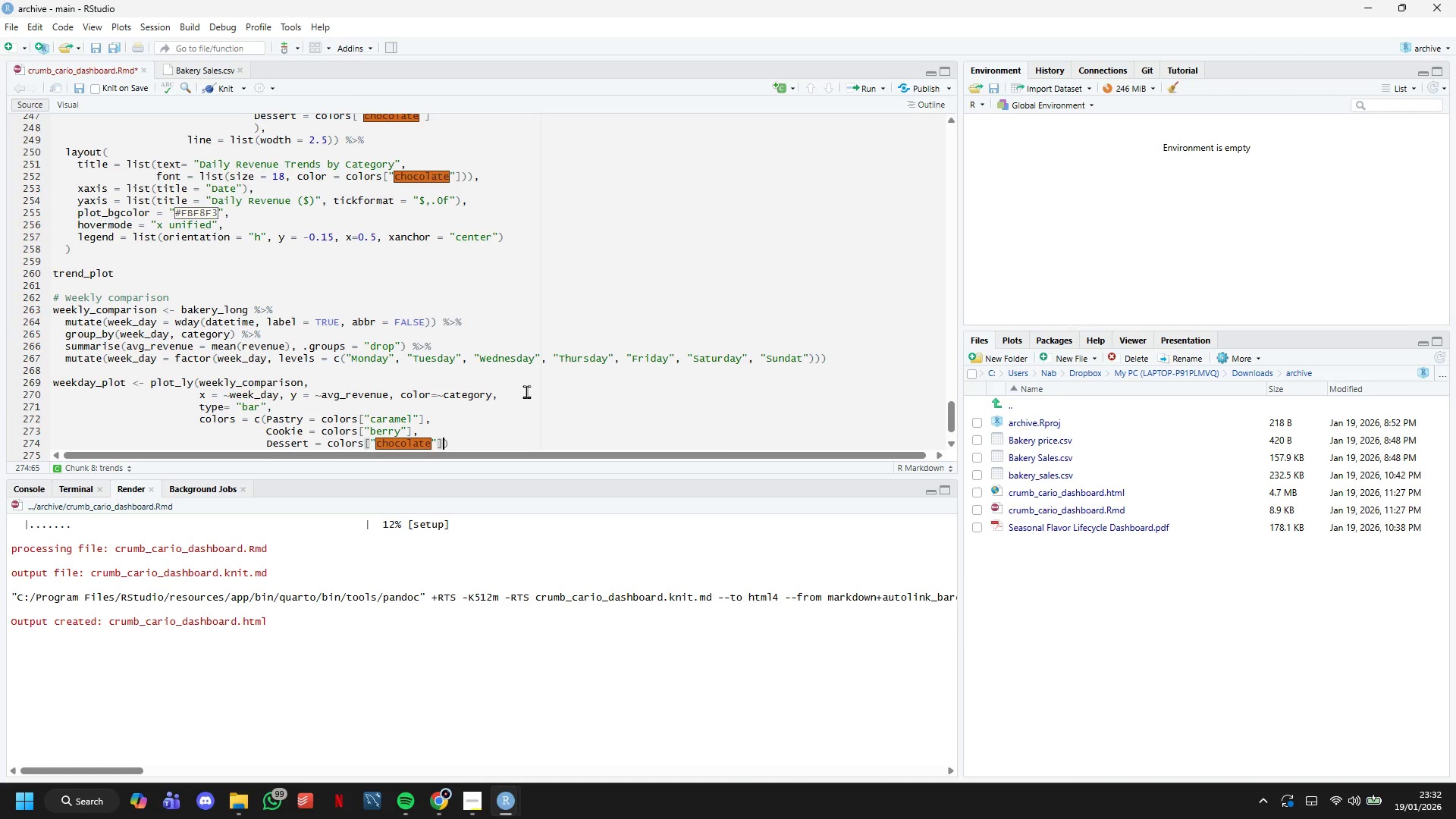 
key(ArrowRight)
 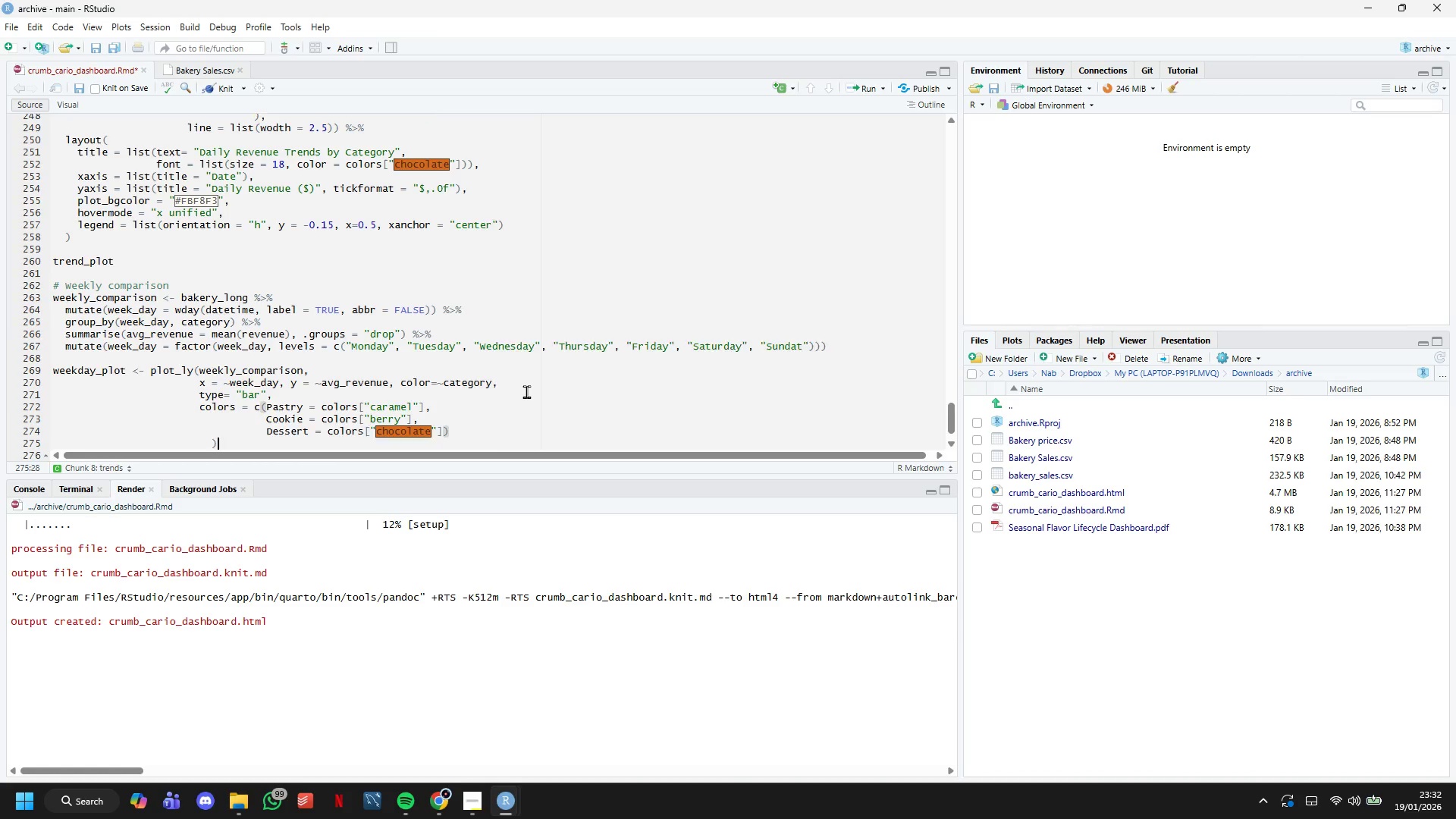 
key(ArrowDown)
 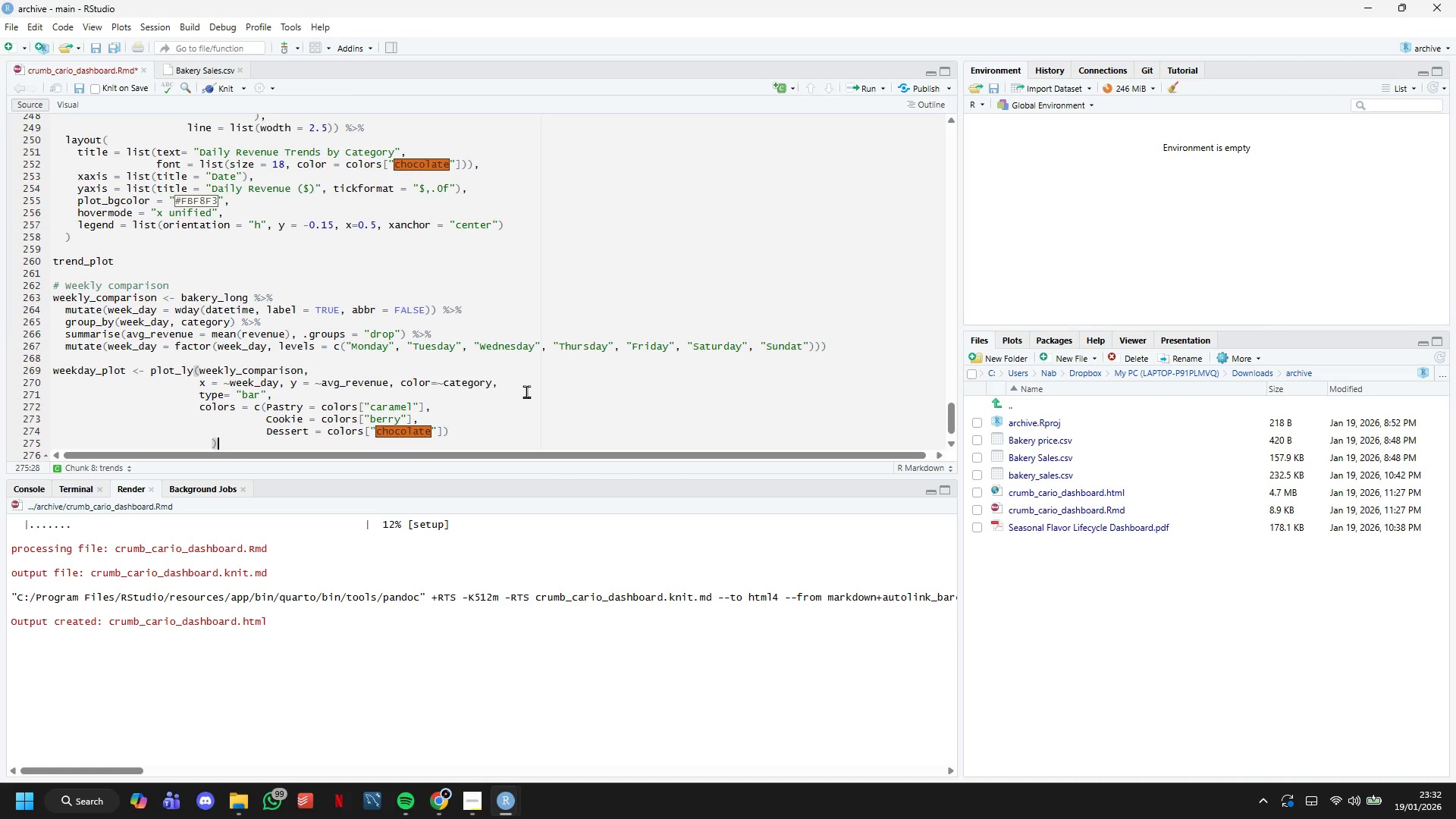 
key(ArrowUp)
 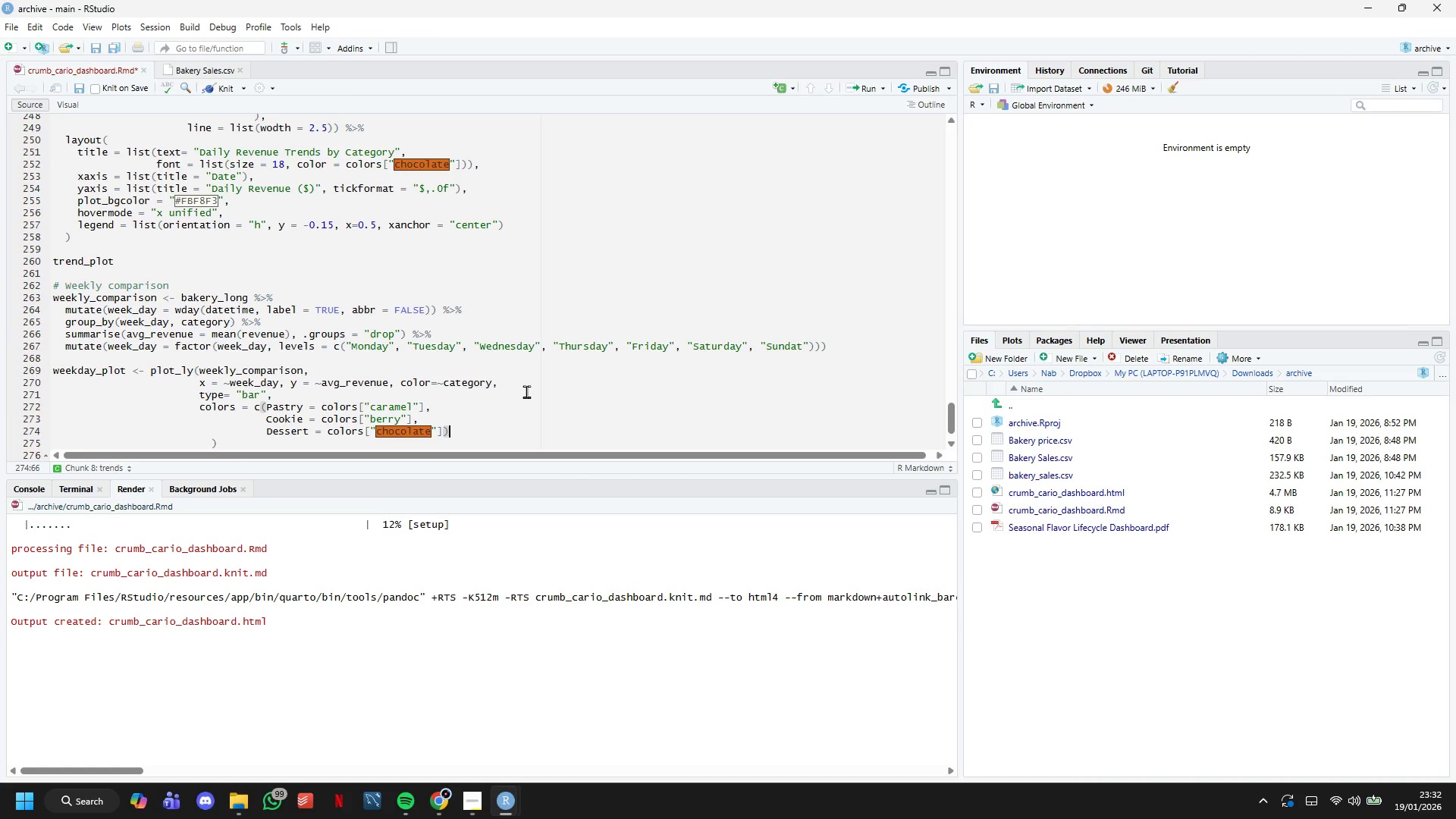 
key(ArrowDown)
 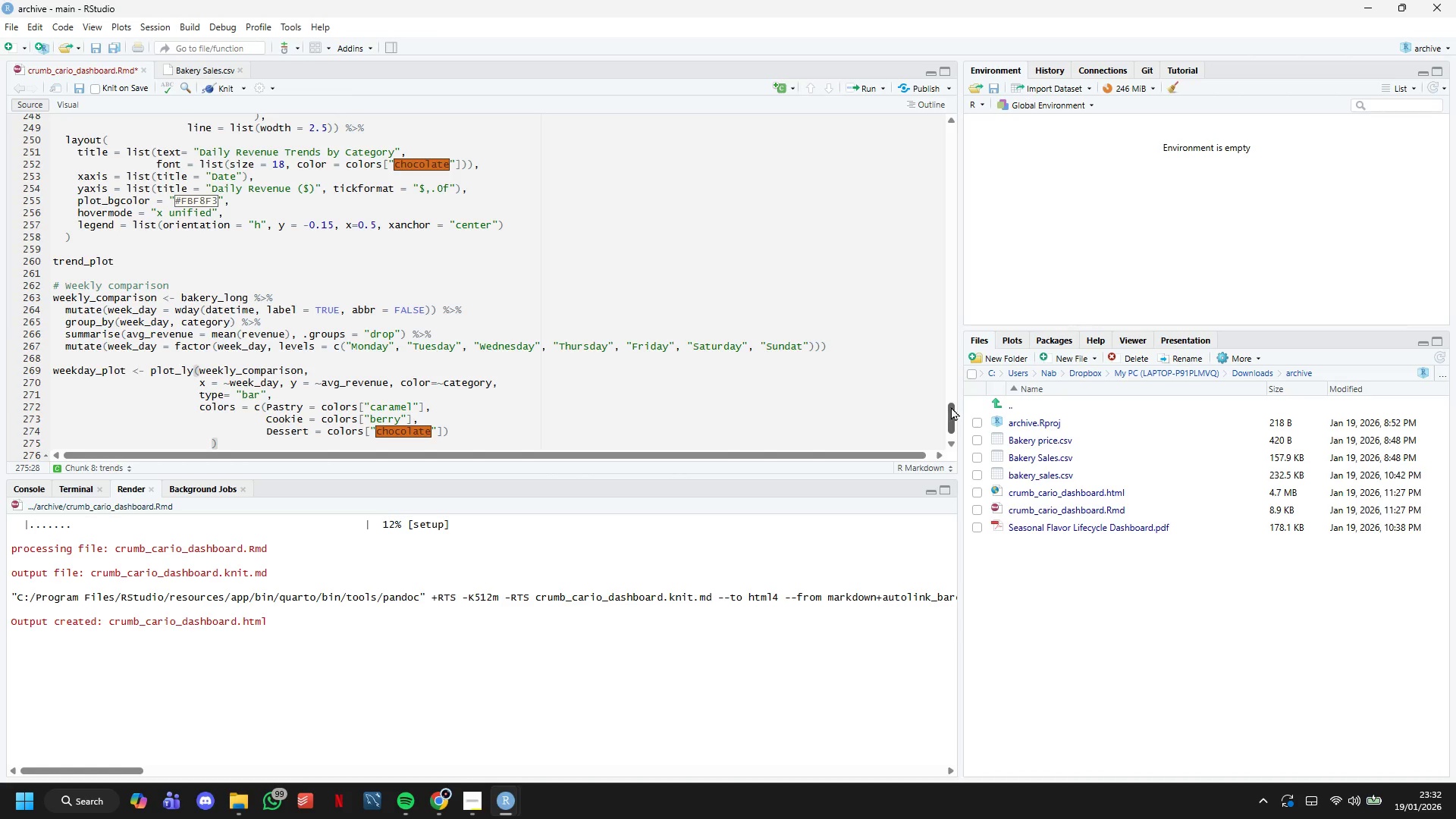 
left_click_drag(start_coordinate=[951, 419], to_coordinate=[925, 442])
 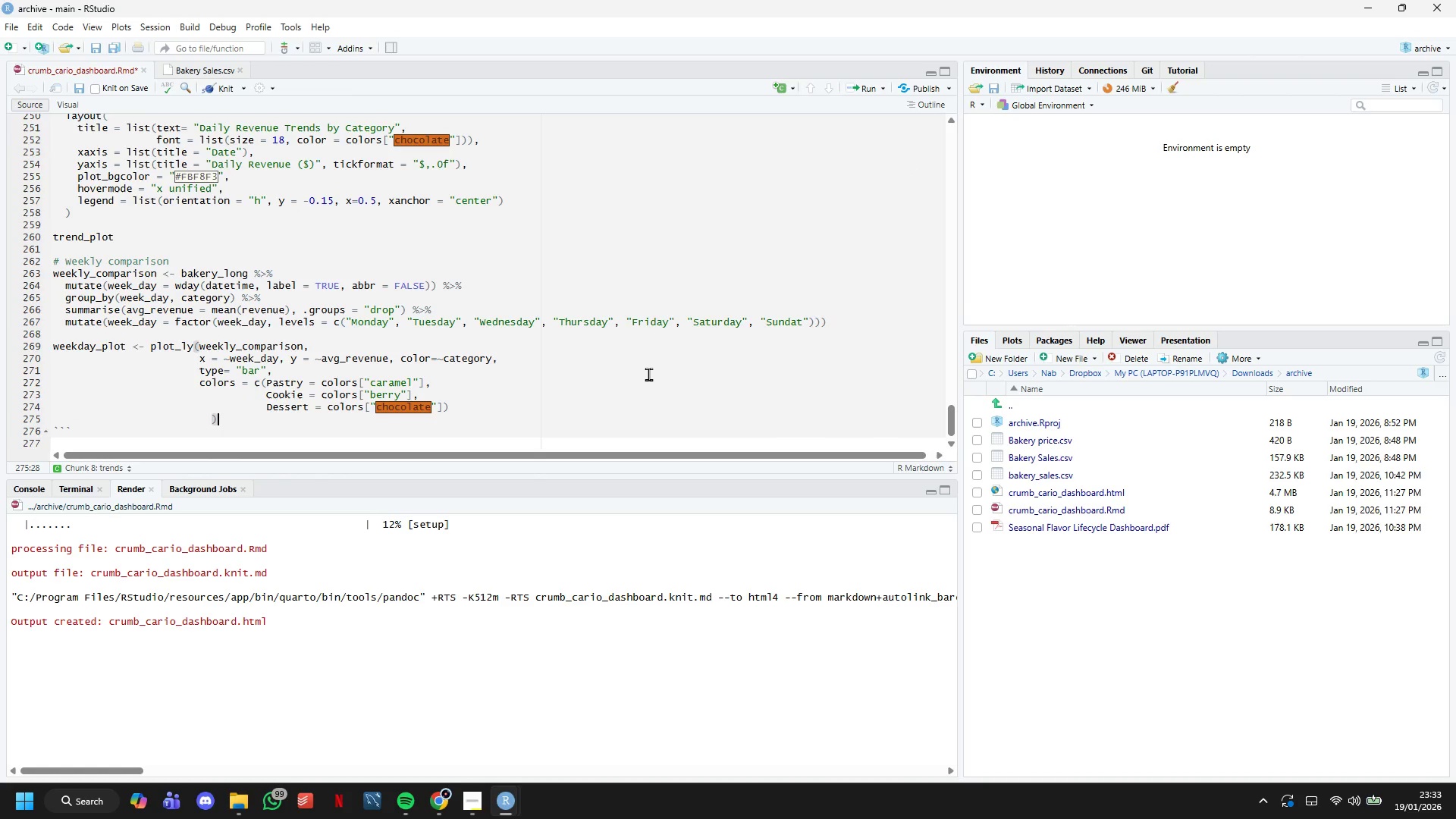 
scroll: coordinate [648, 374], scroll_direction: down, amount: 2.0
 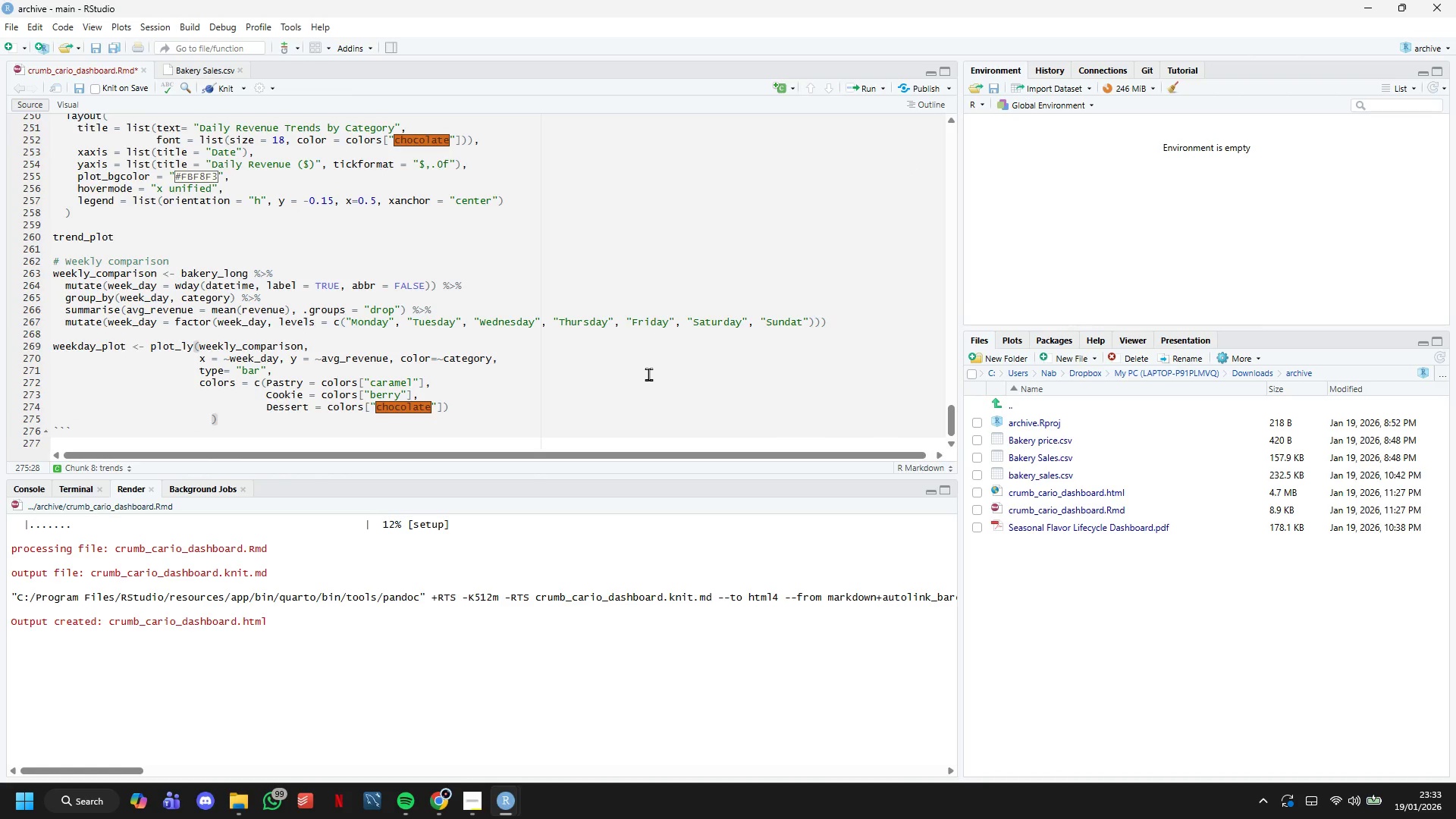 
wait(5.59)
 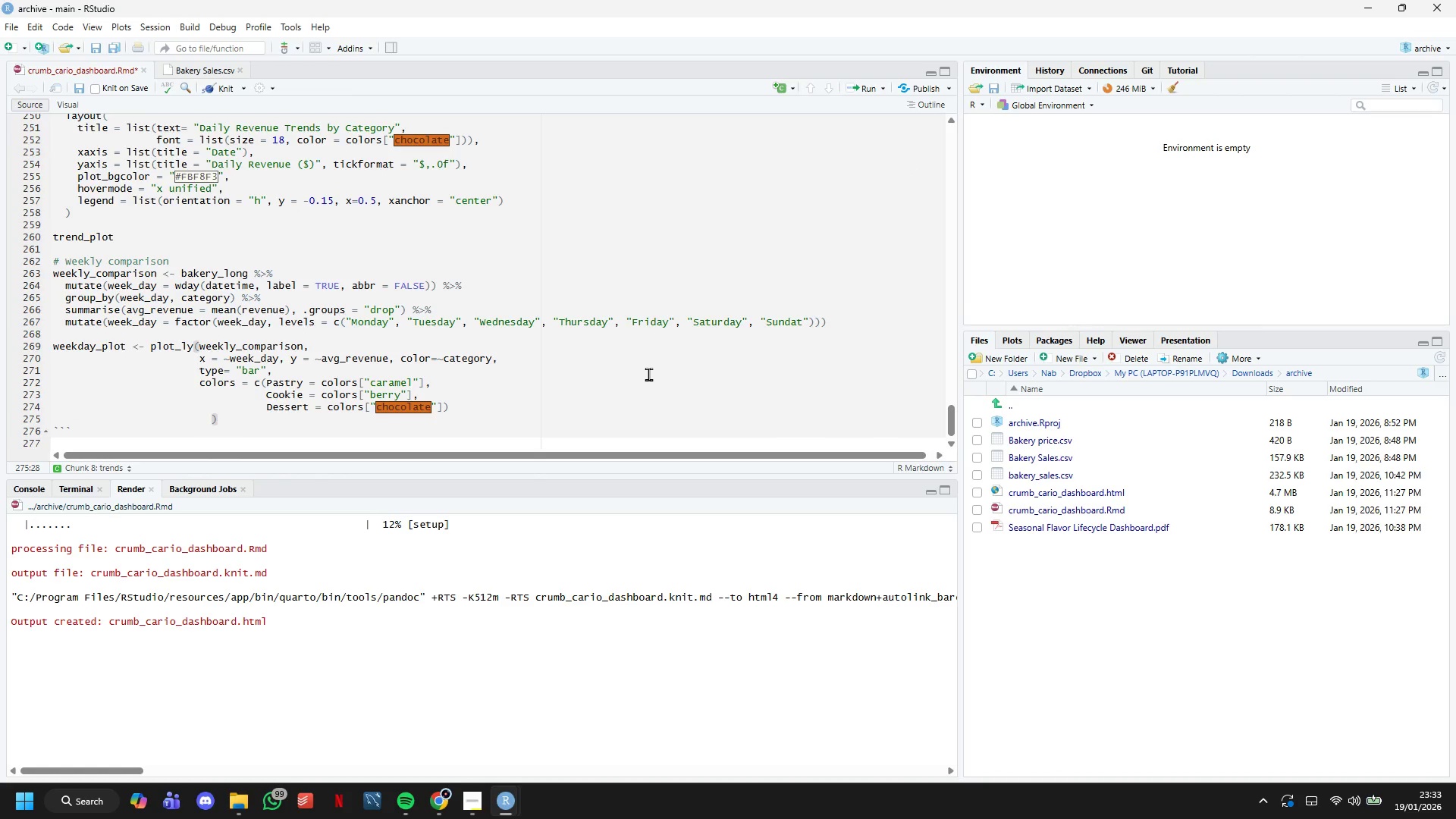 
key(Space)
 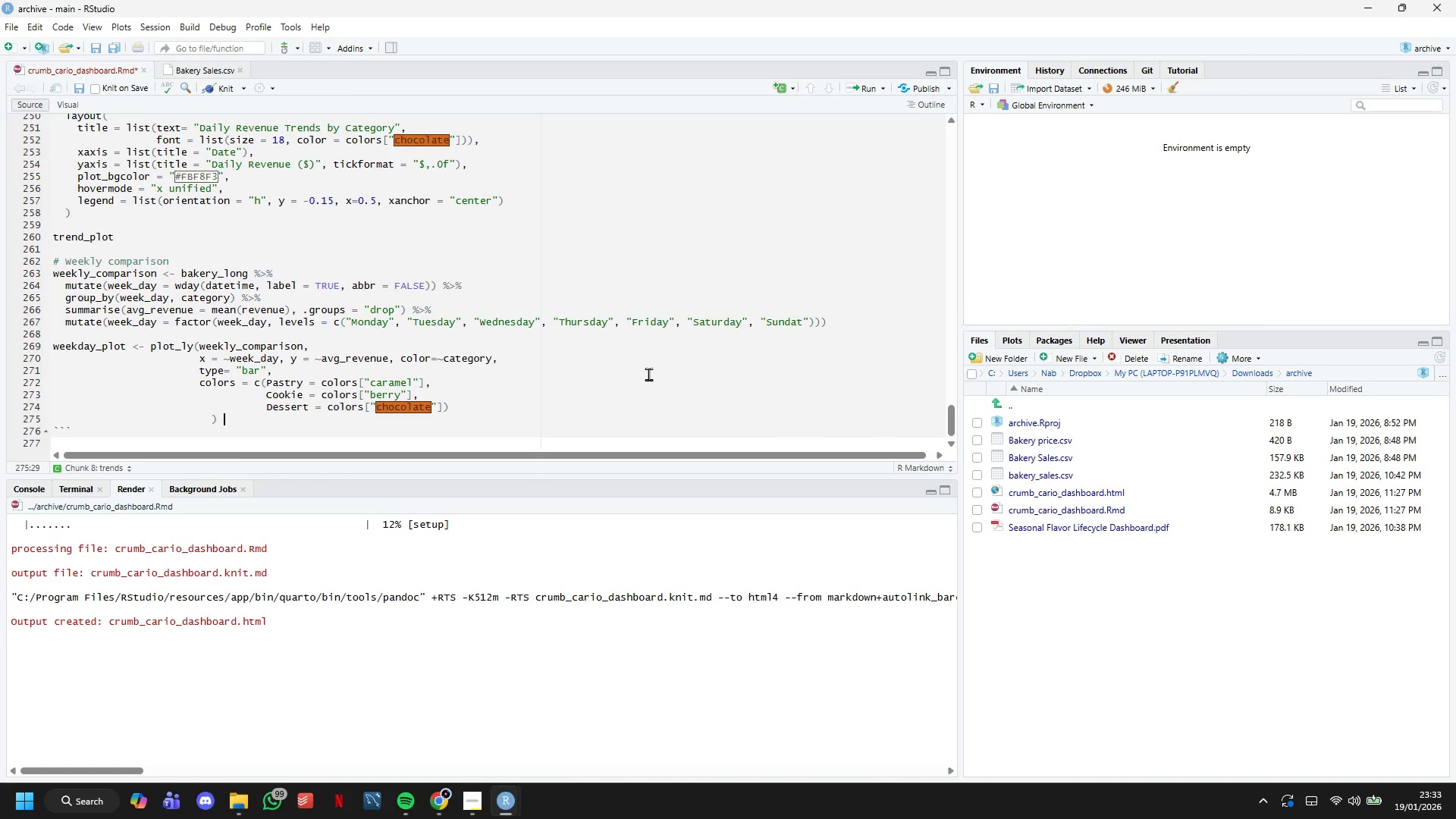 
key(Shift+5)
 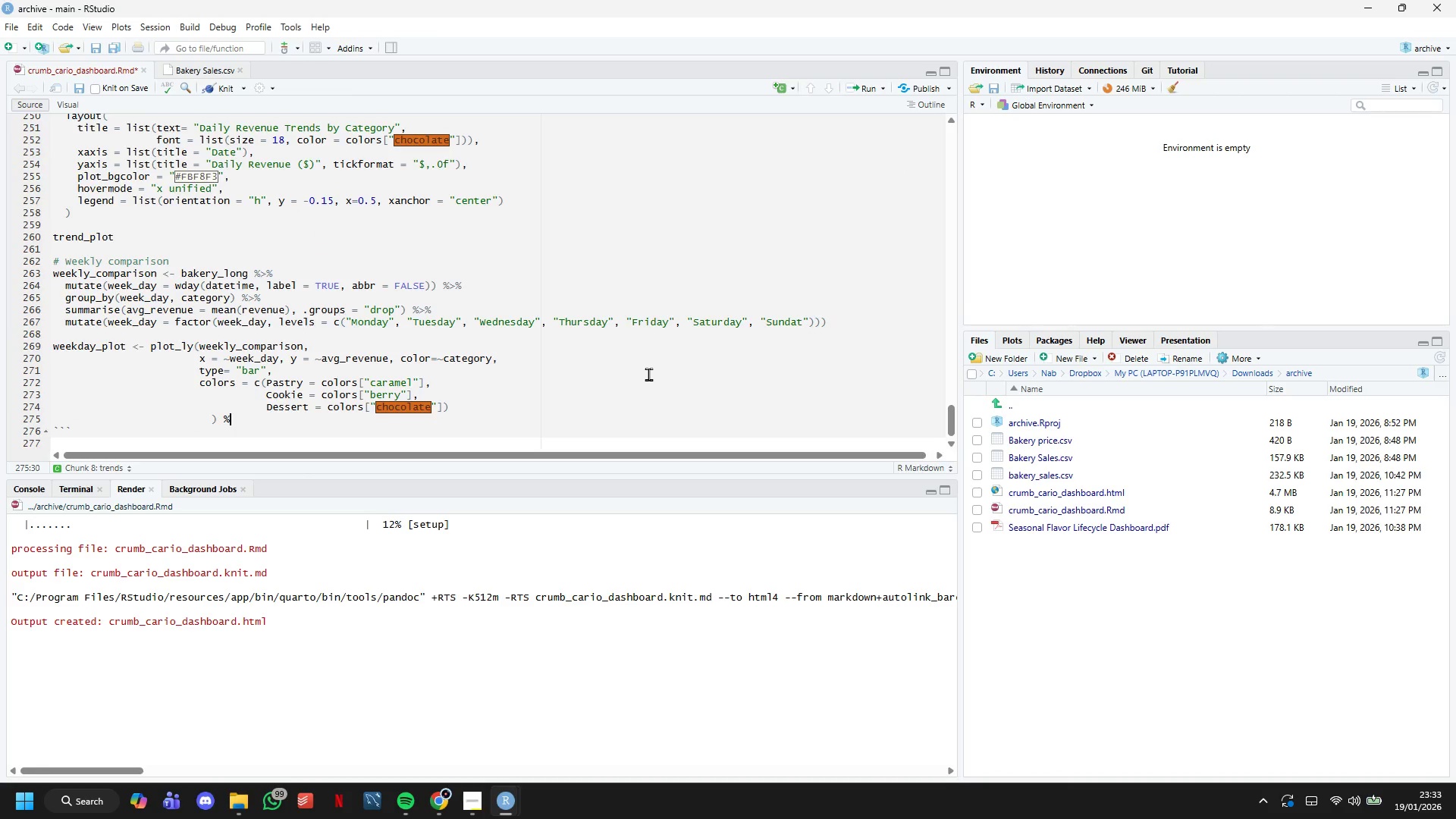 
key(Shift+Period)
 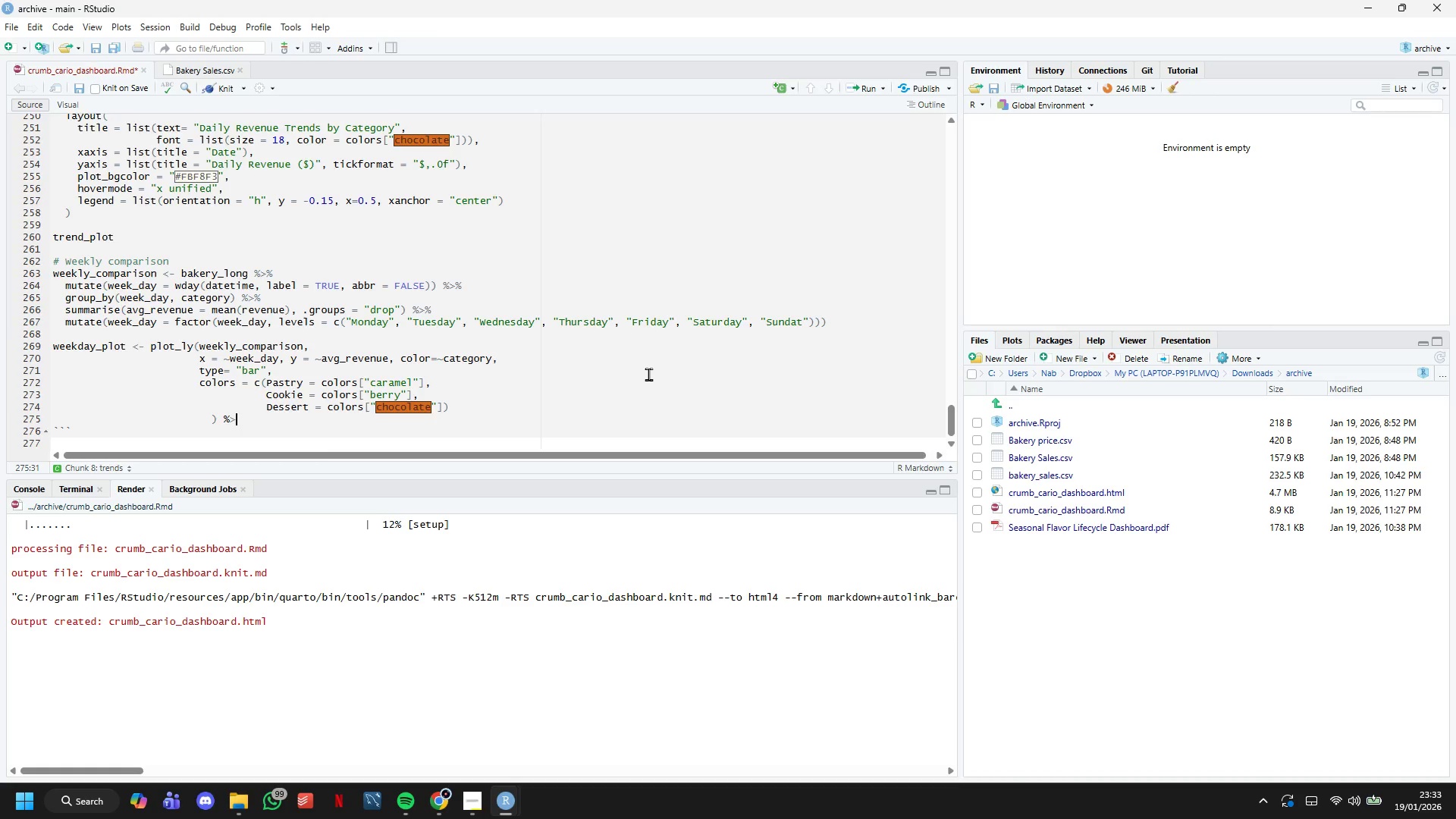 
key(Shift+5)
 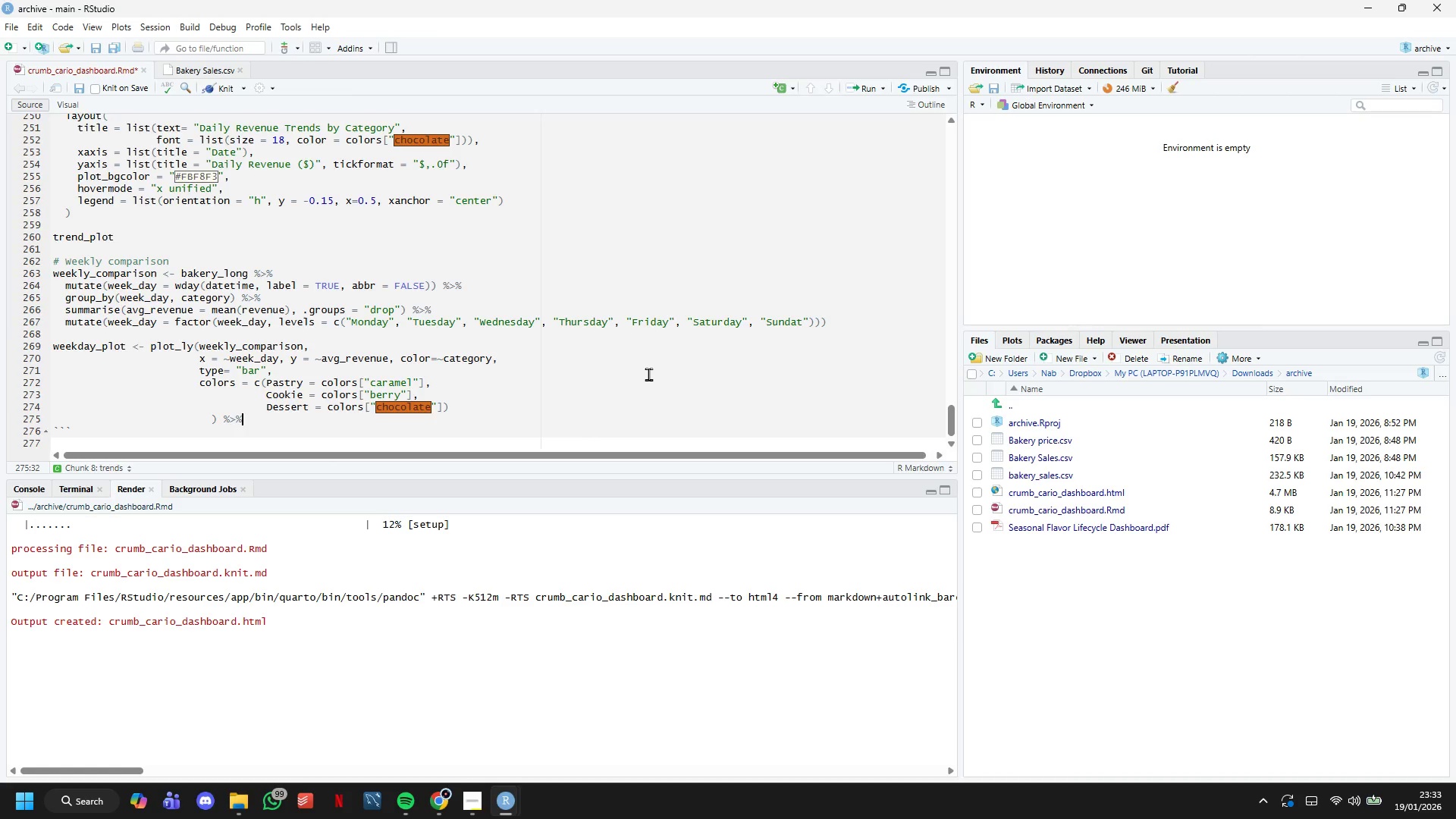 
key(Enter)
 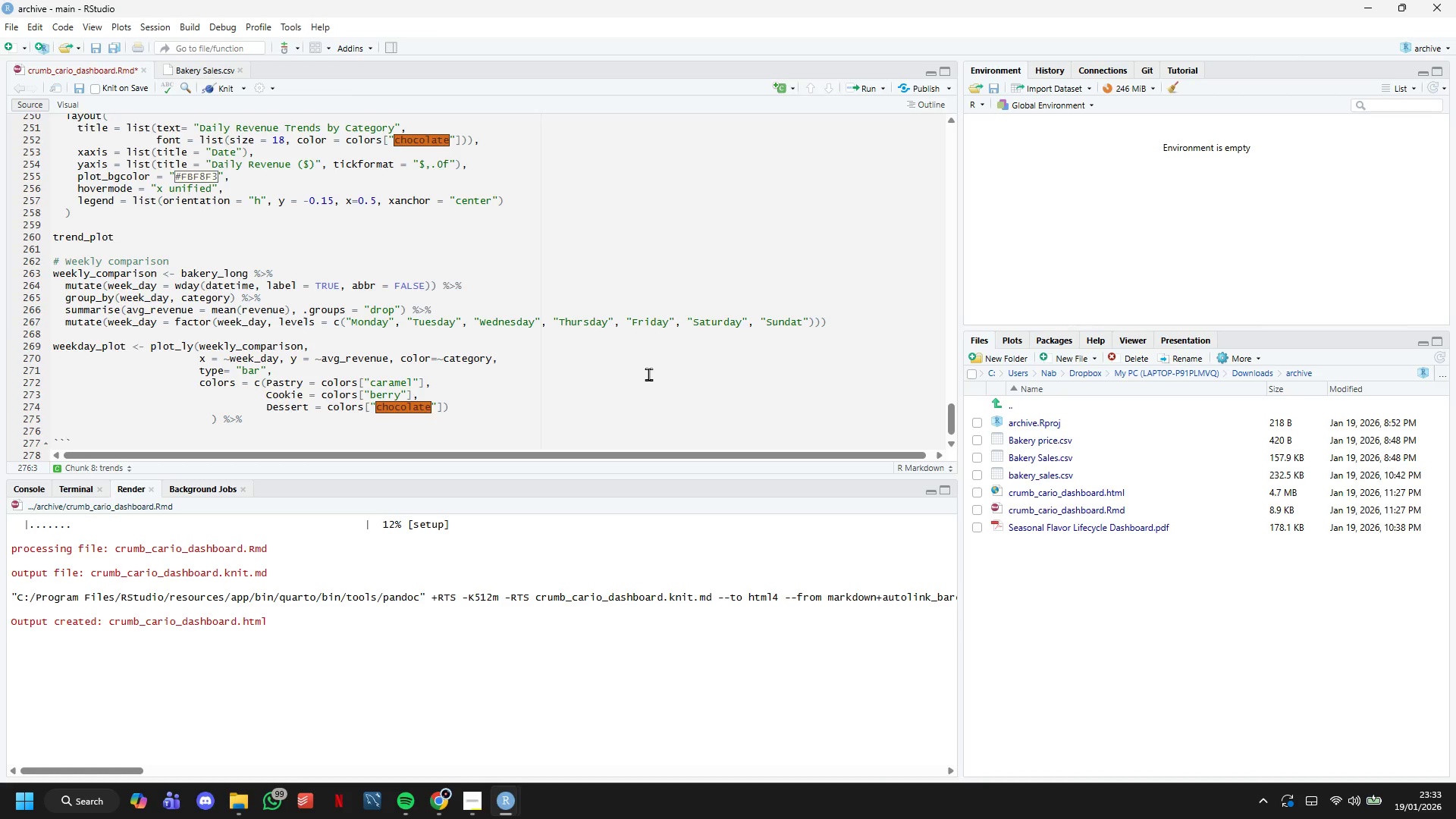 
type(layout()
 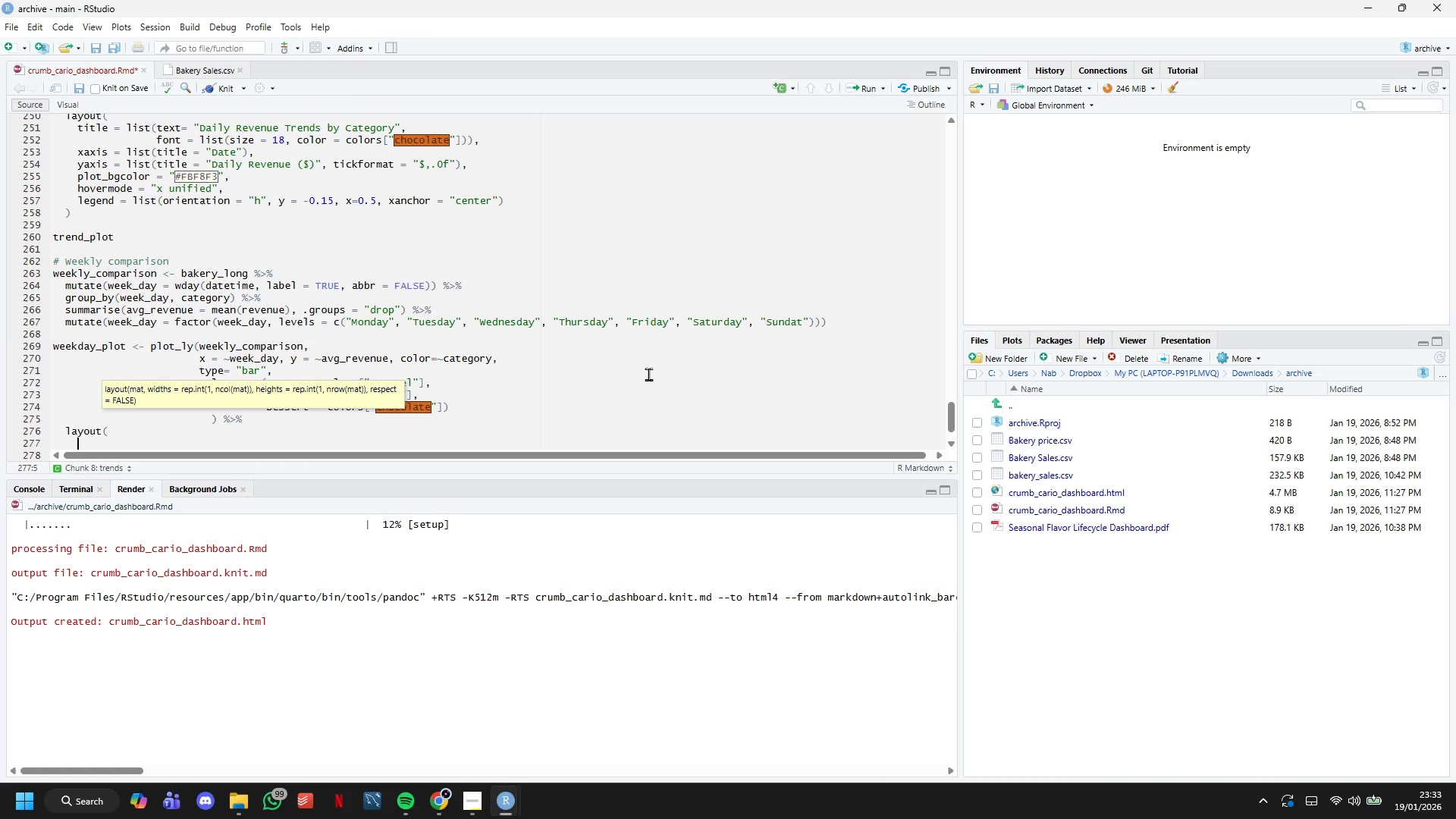 
 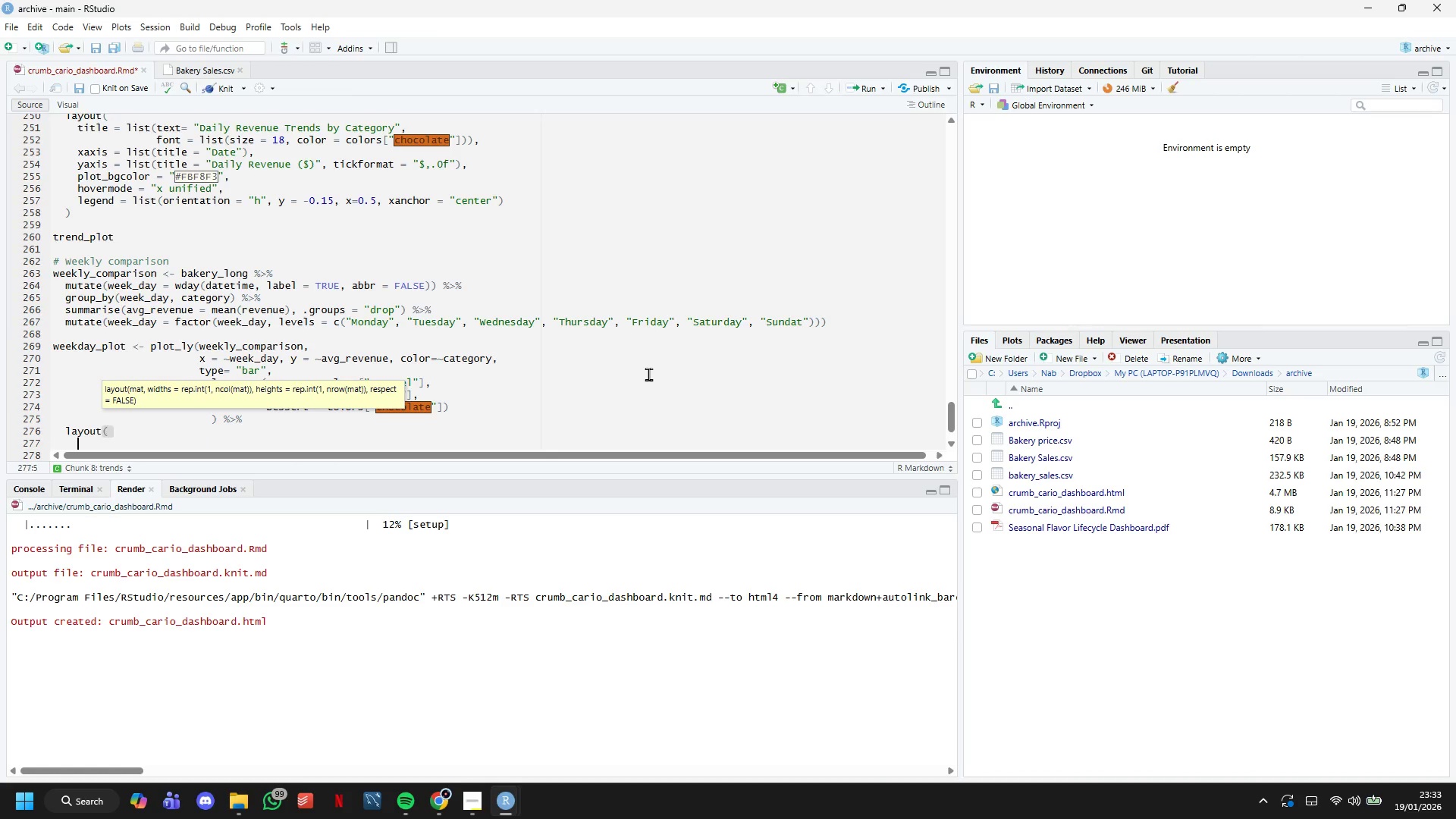 
key(Enter)
 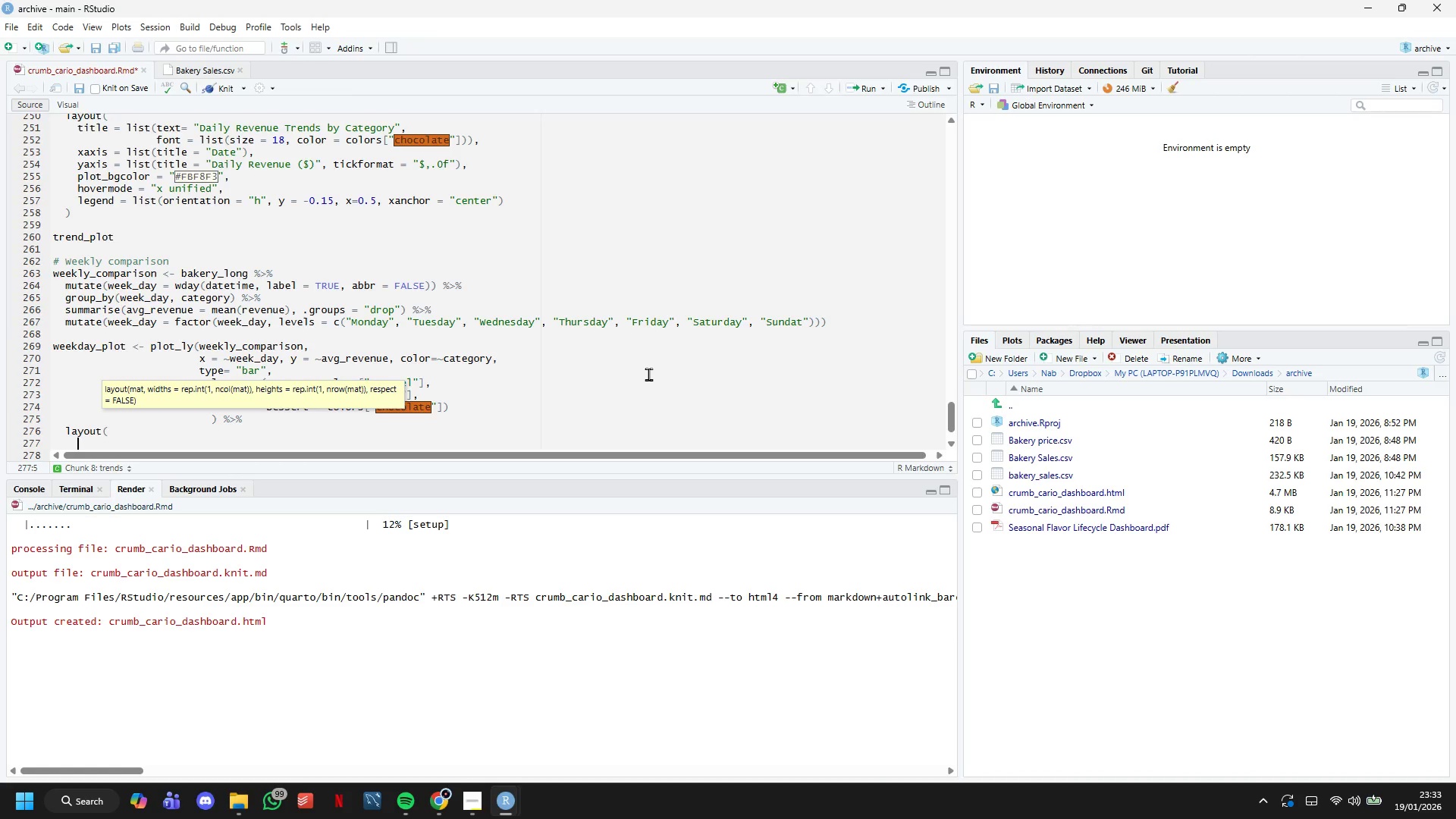 
type(title = )
 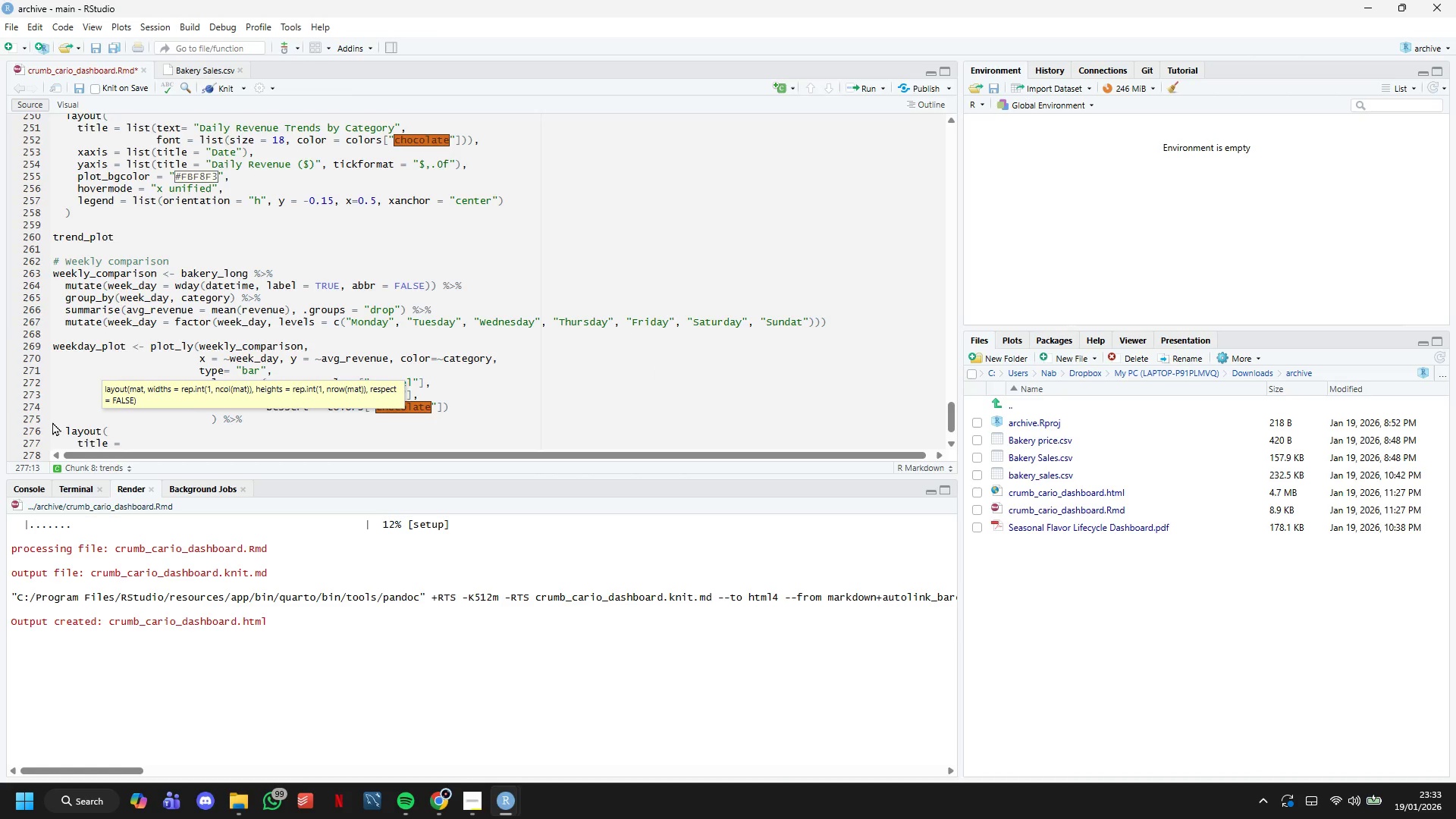 
scroll: coordinate [244, 275], scroll_direction: down, amount: 11.0
 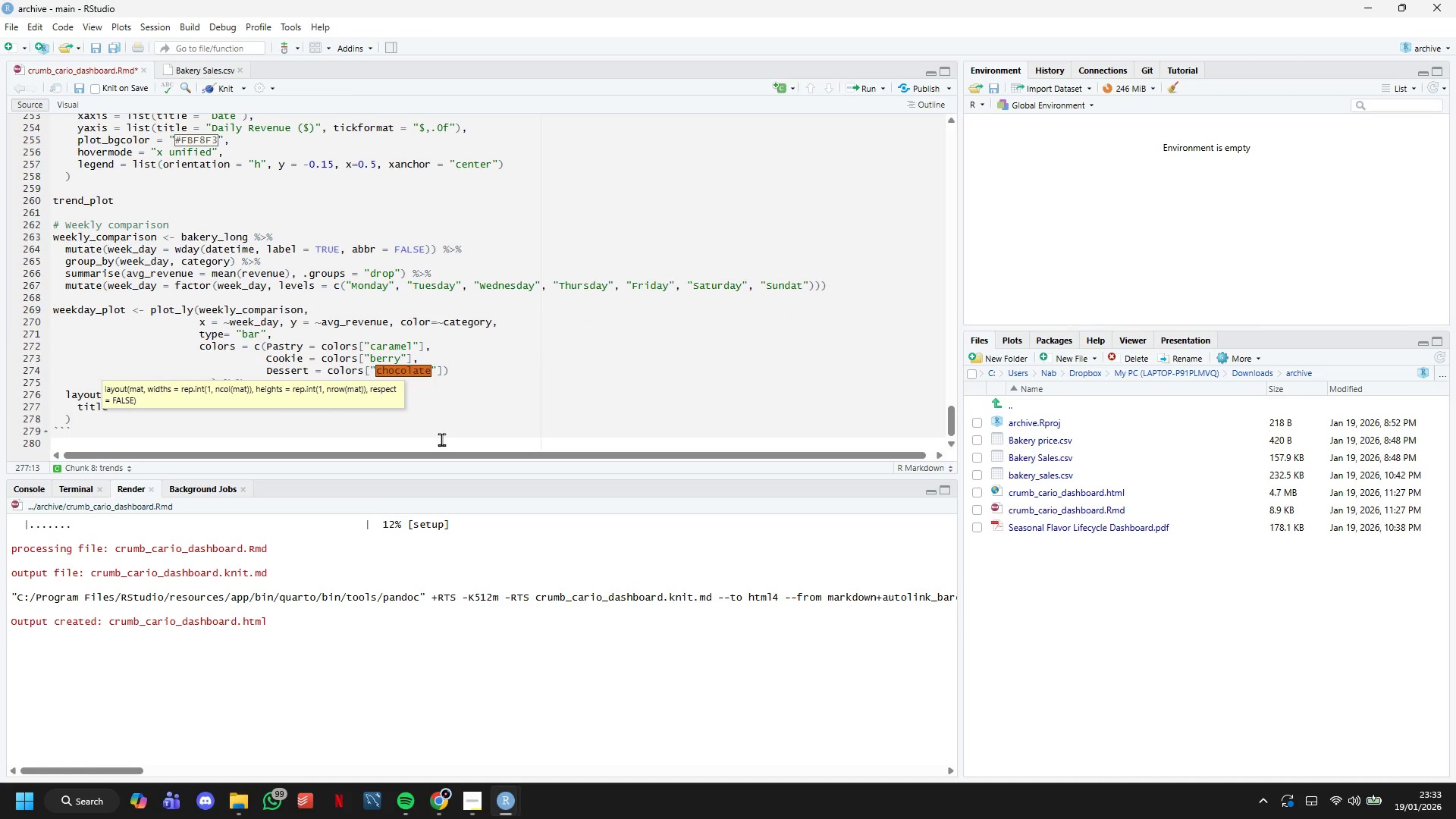 
type(list )
 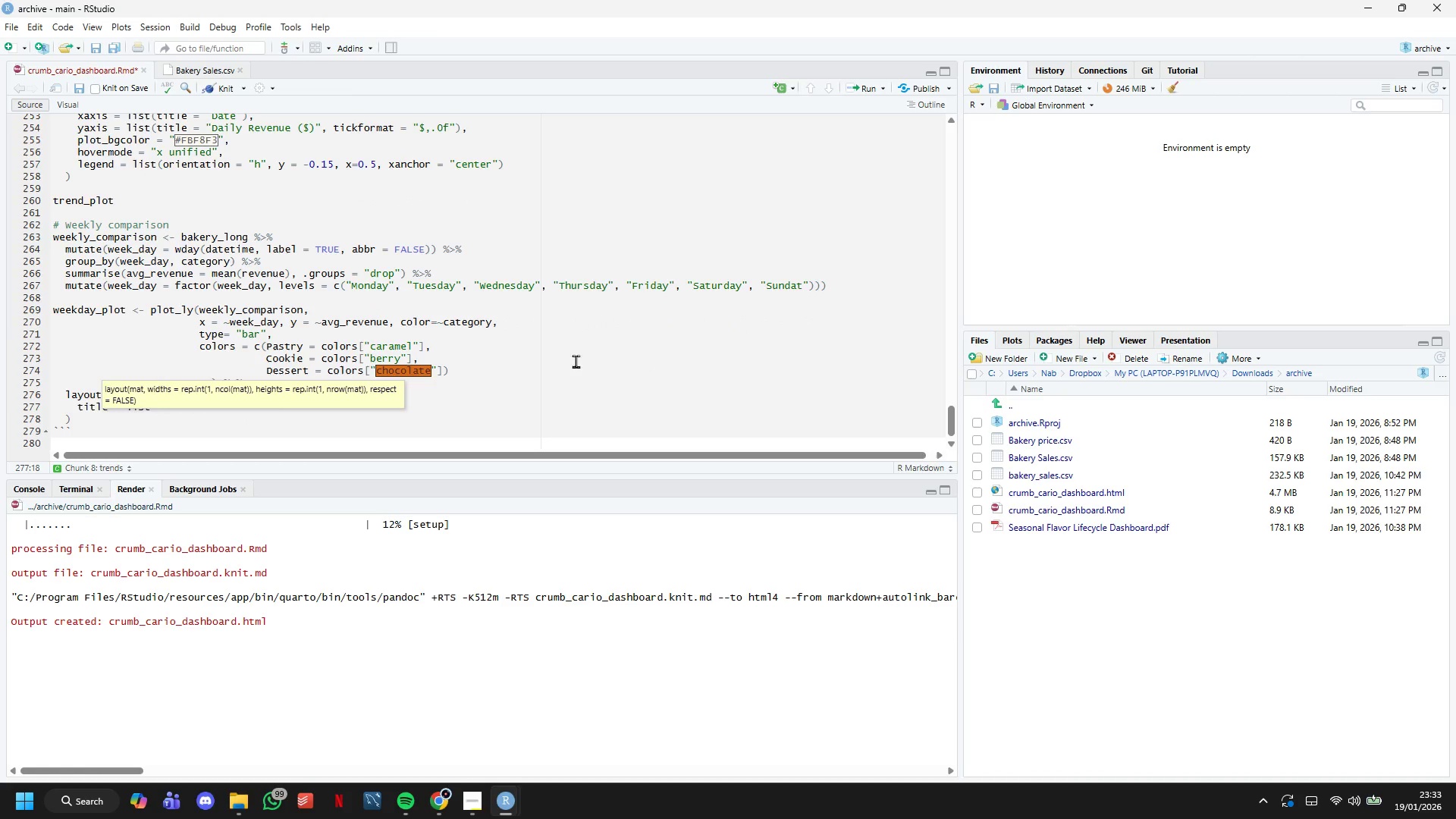 
left_click([526, 303])
 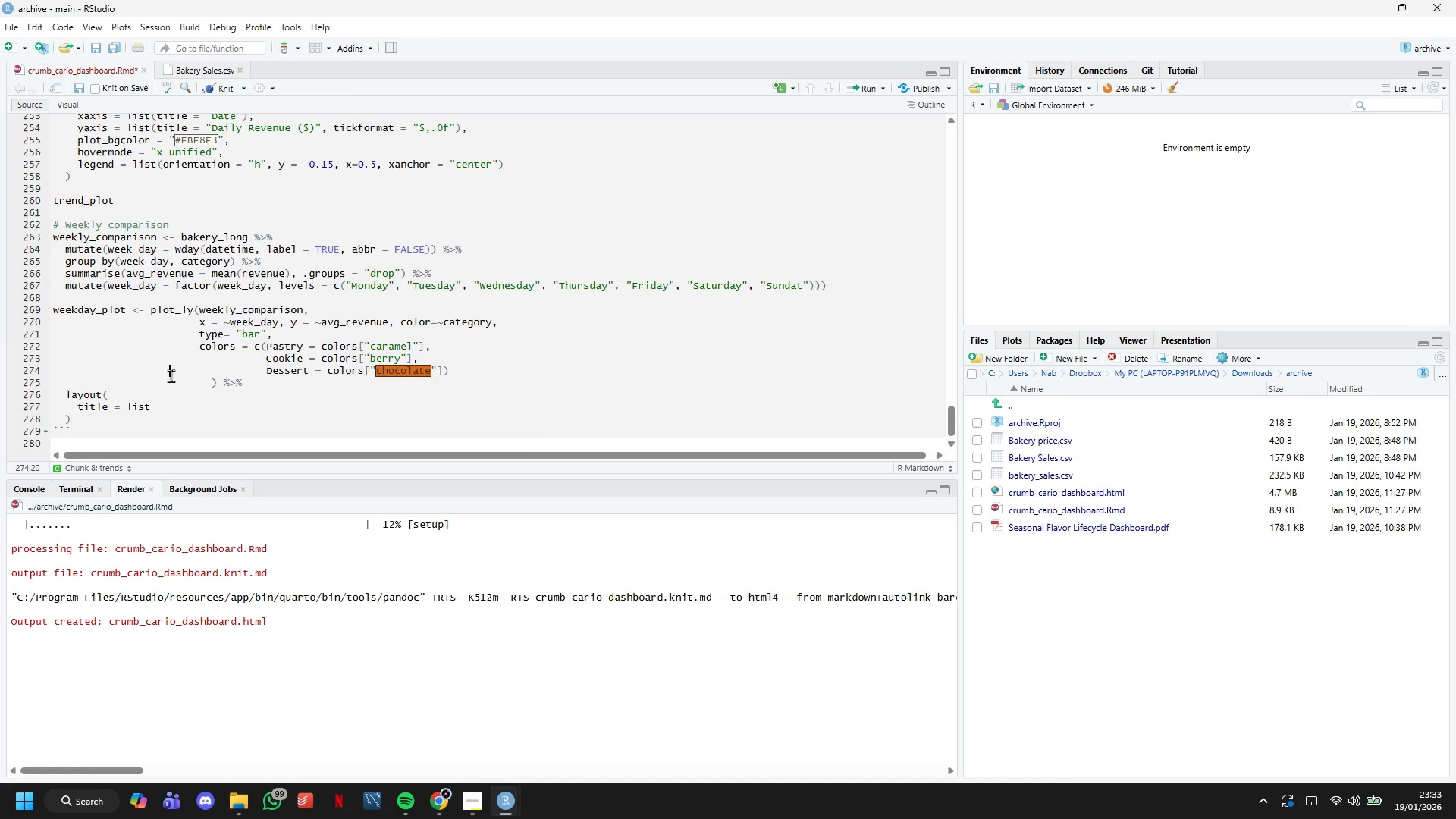 
double_click([179, 413])
 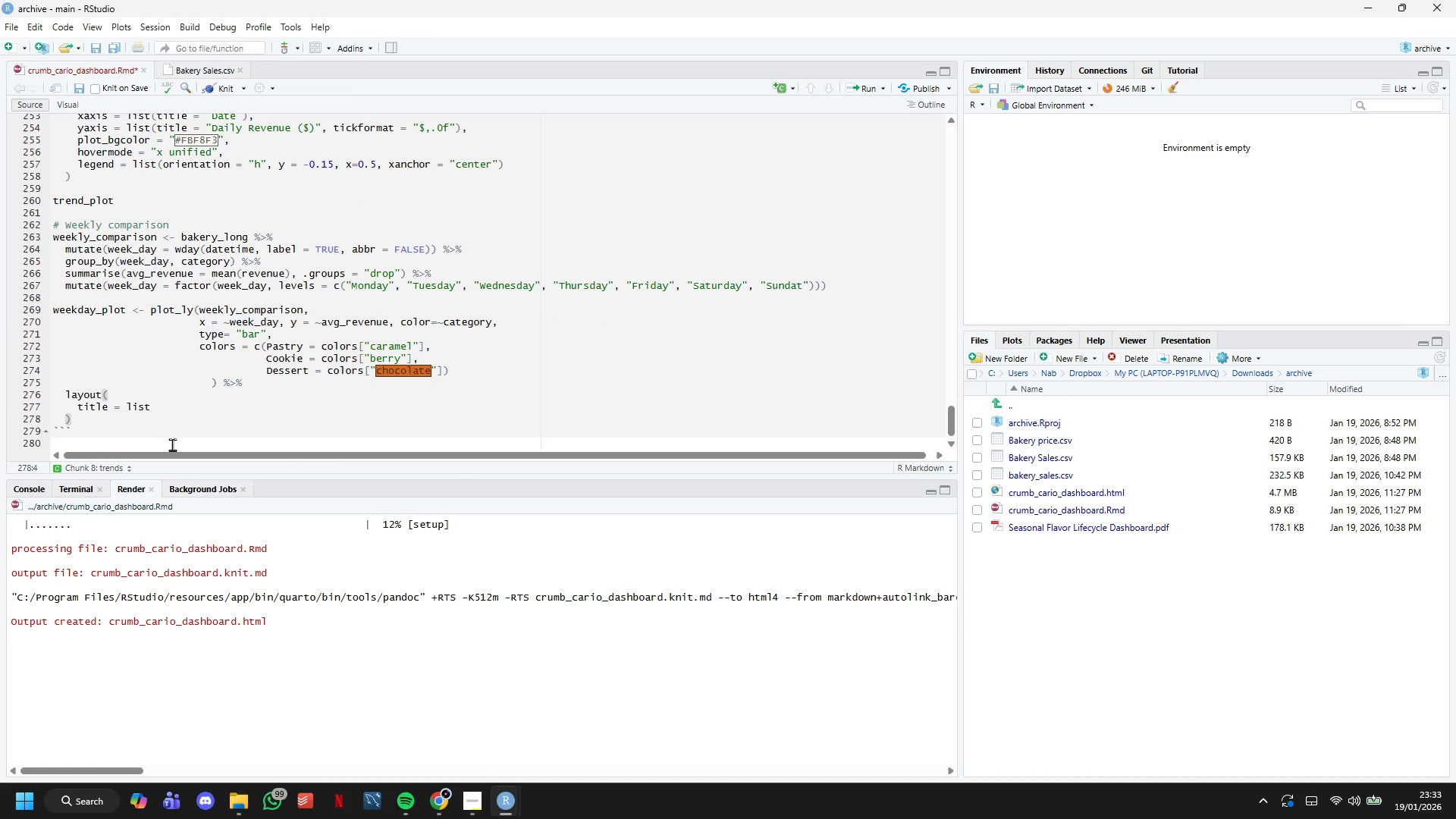 
key(ArrowLeft)
 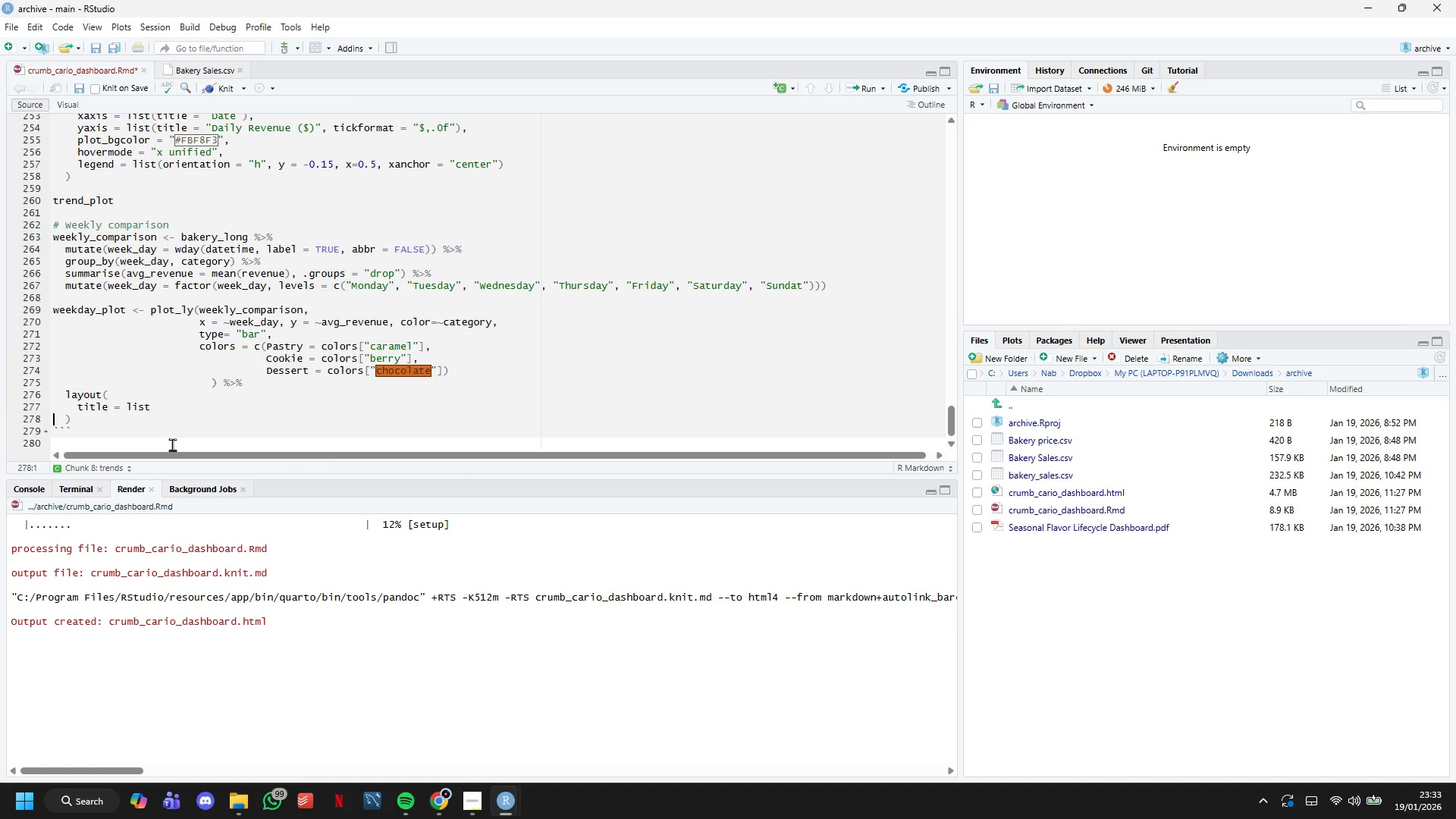 
key(ArrowLeft)
 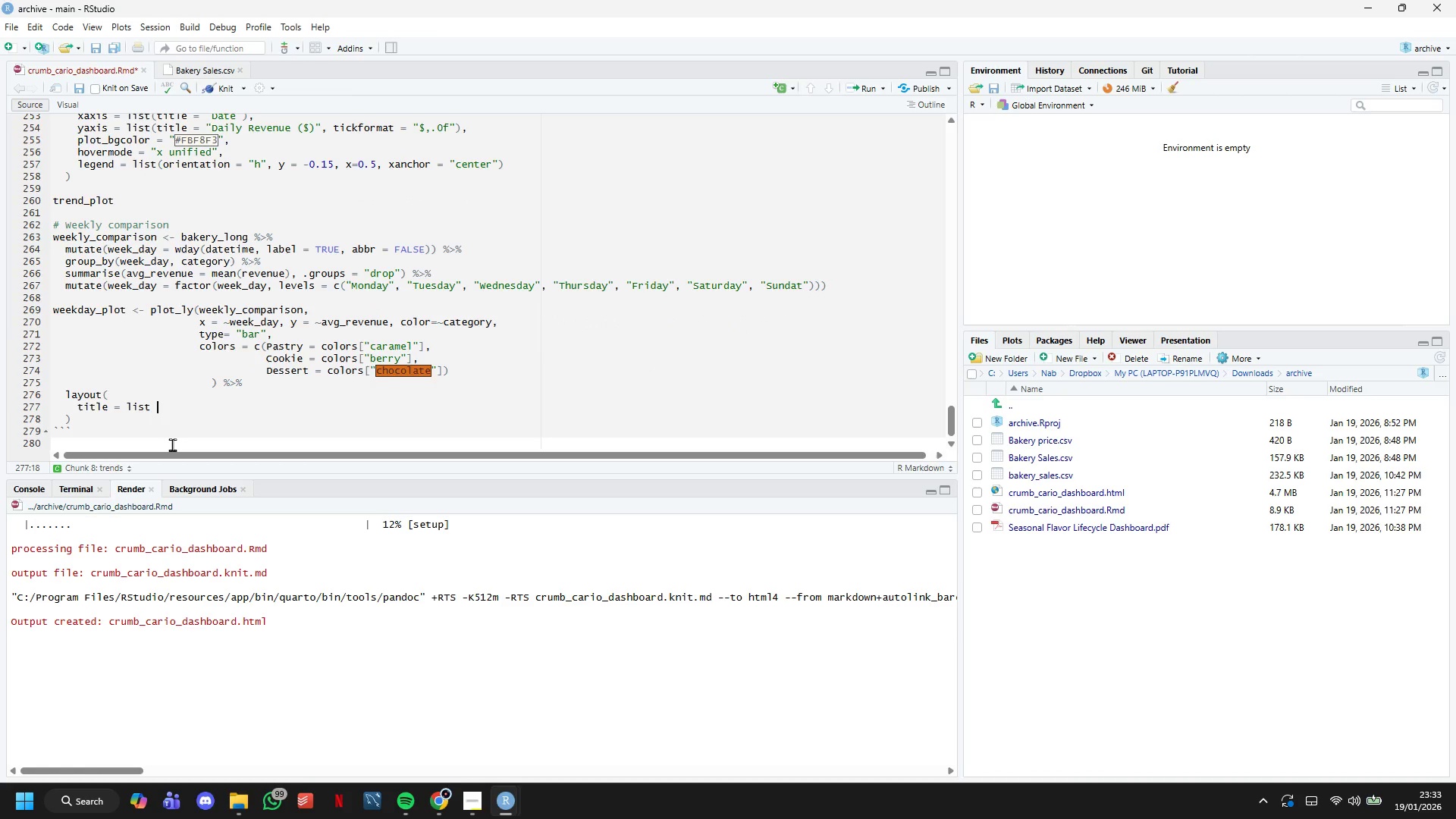 
key(ArrowLeft)
 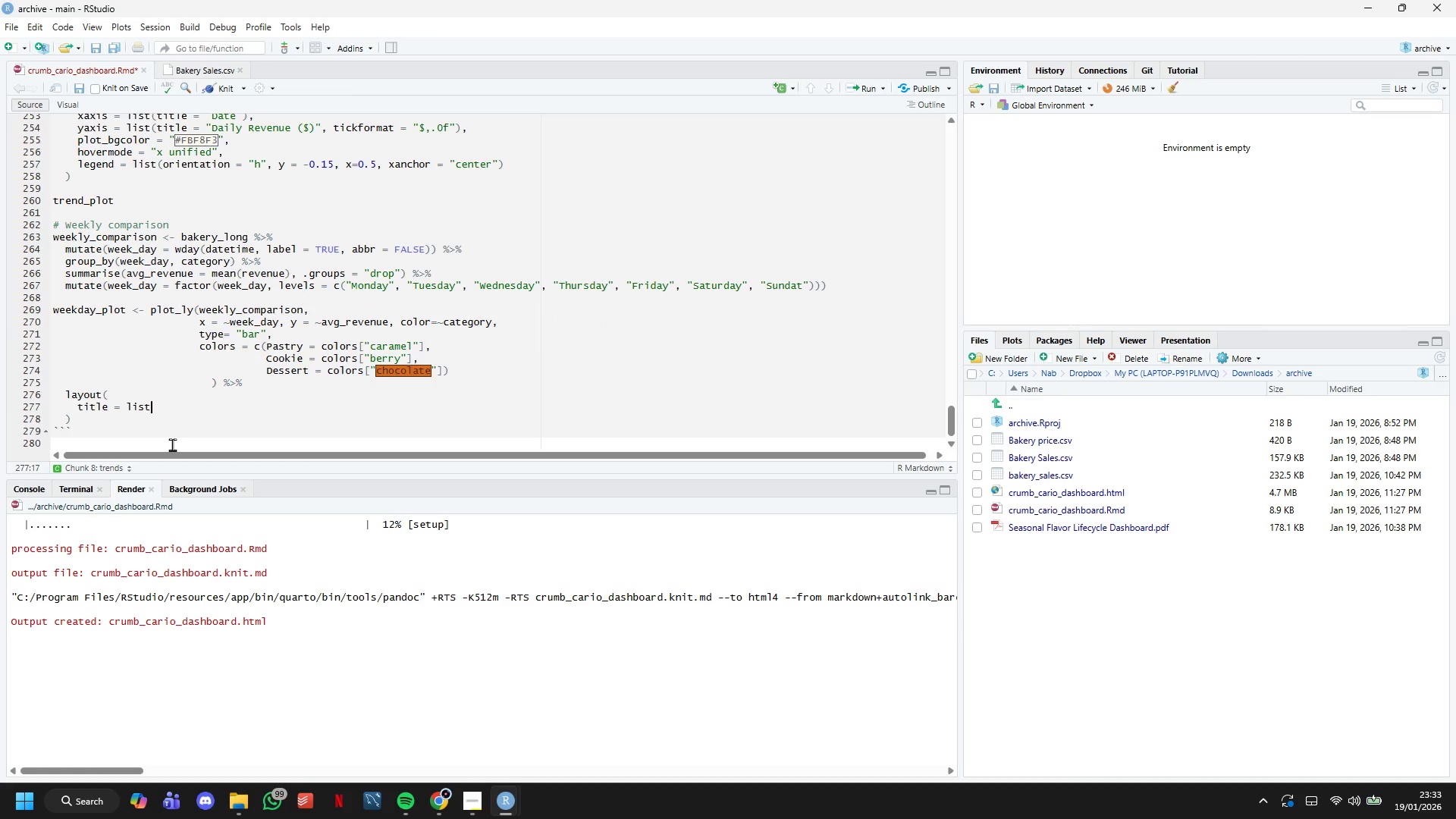 
key(ArrowLeft)
 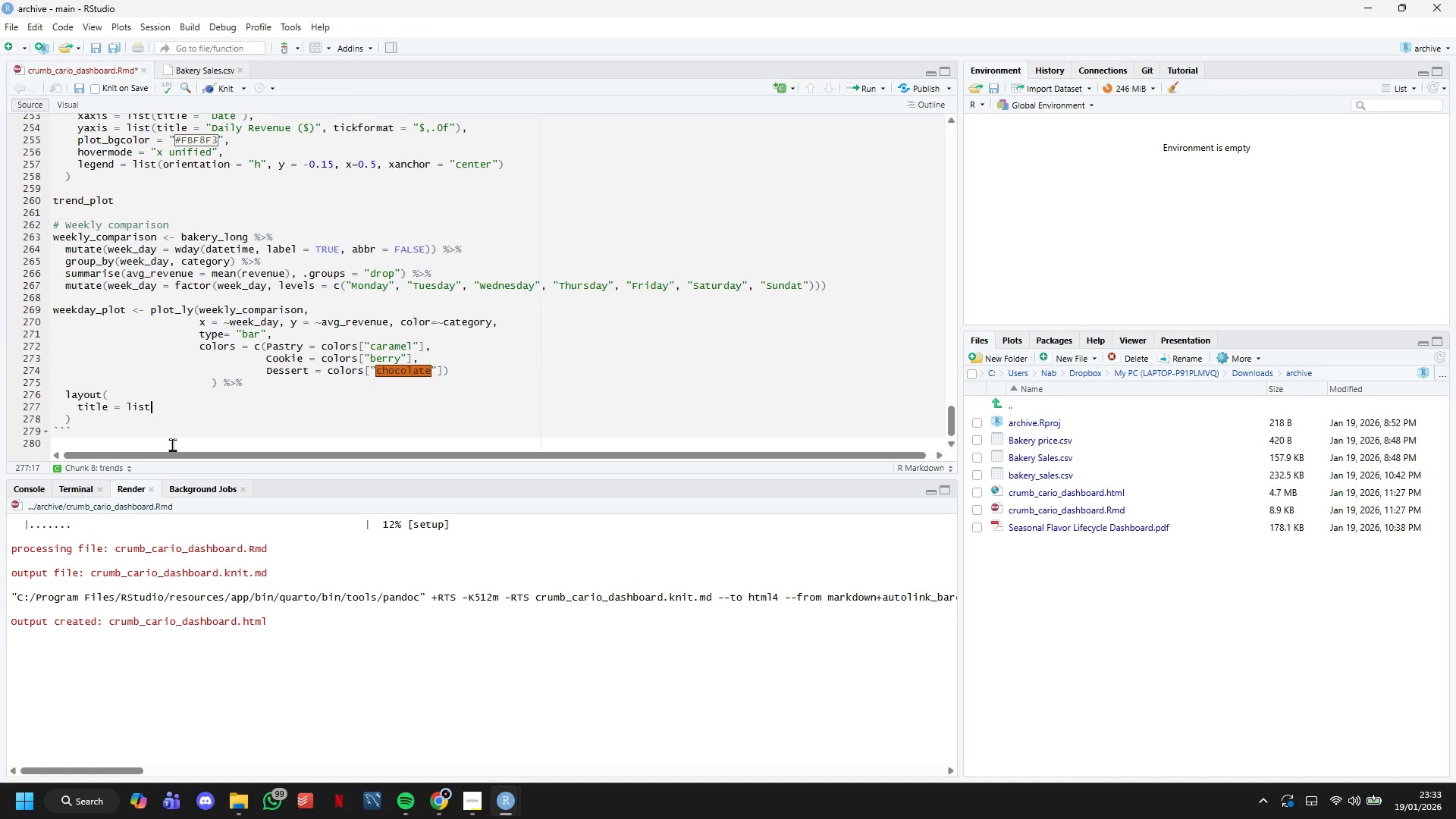 
key(ArrowRight)
 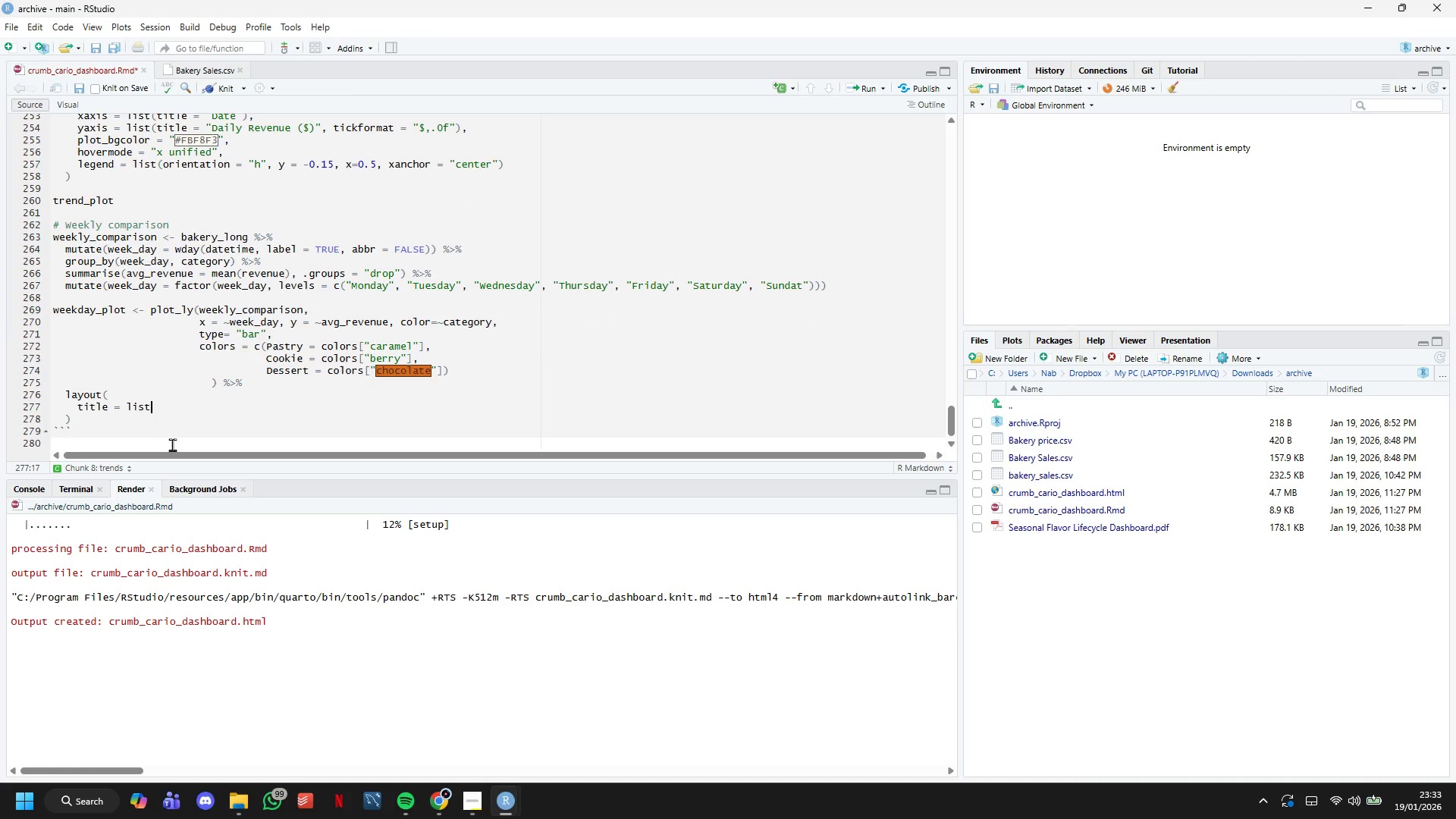 
key(Backspace)
type((text = "Aber)
key(Backspace)
key(Backspace)
key(Backspace)
type(verage Revenue by Day of Week)
 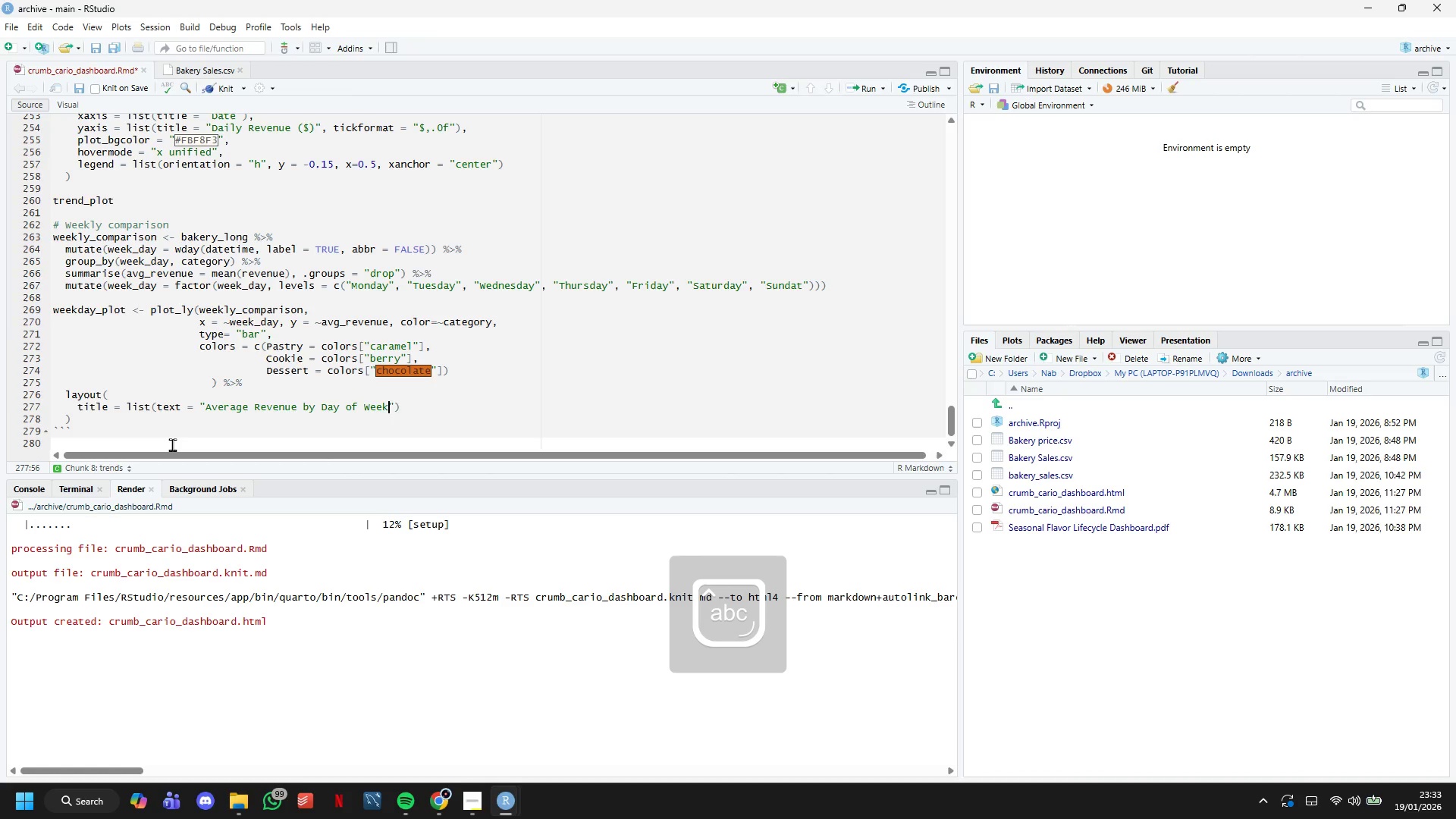 
key(ArrowRight)
 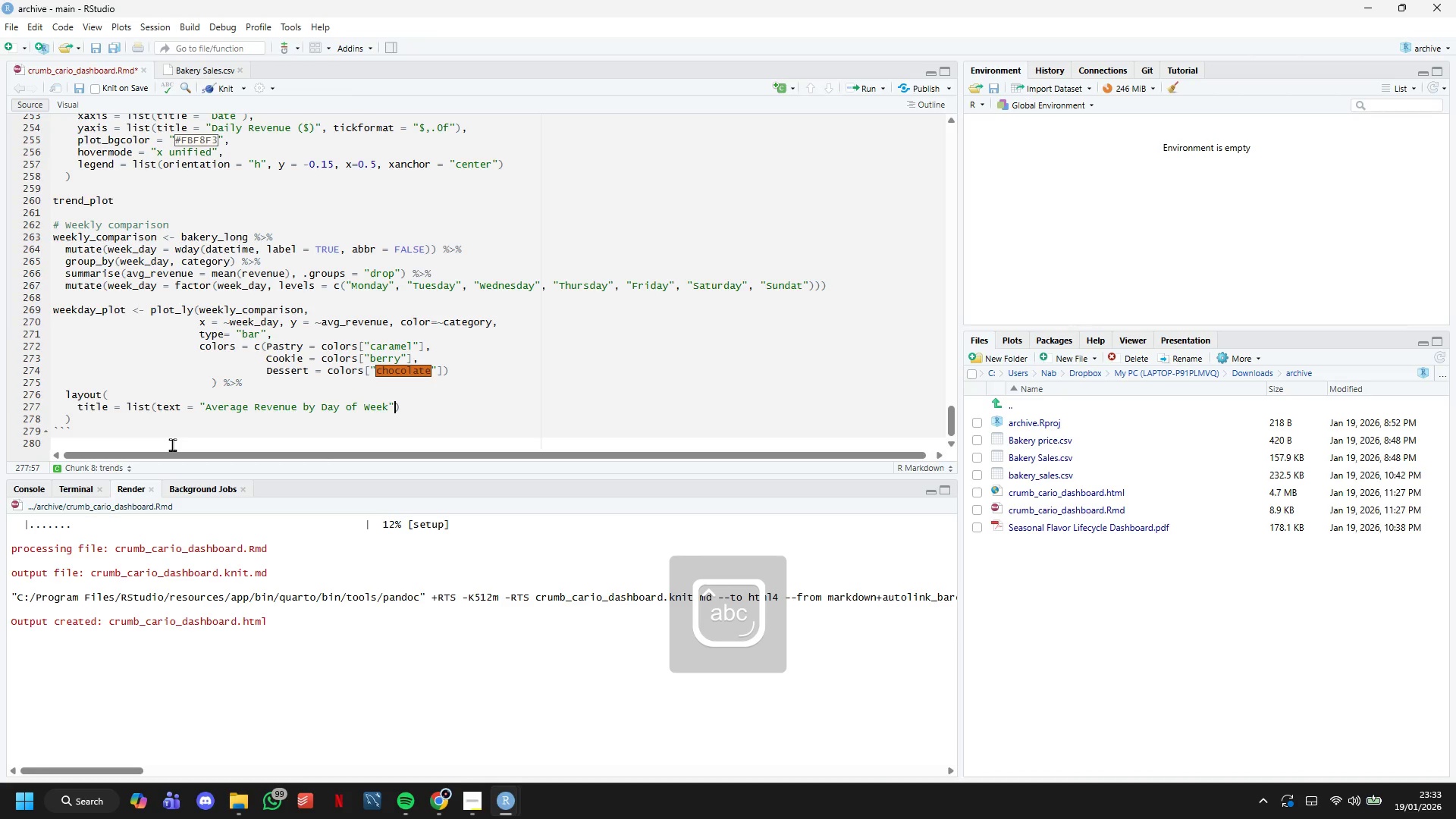 
key(ArrowRight)
 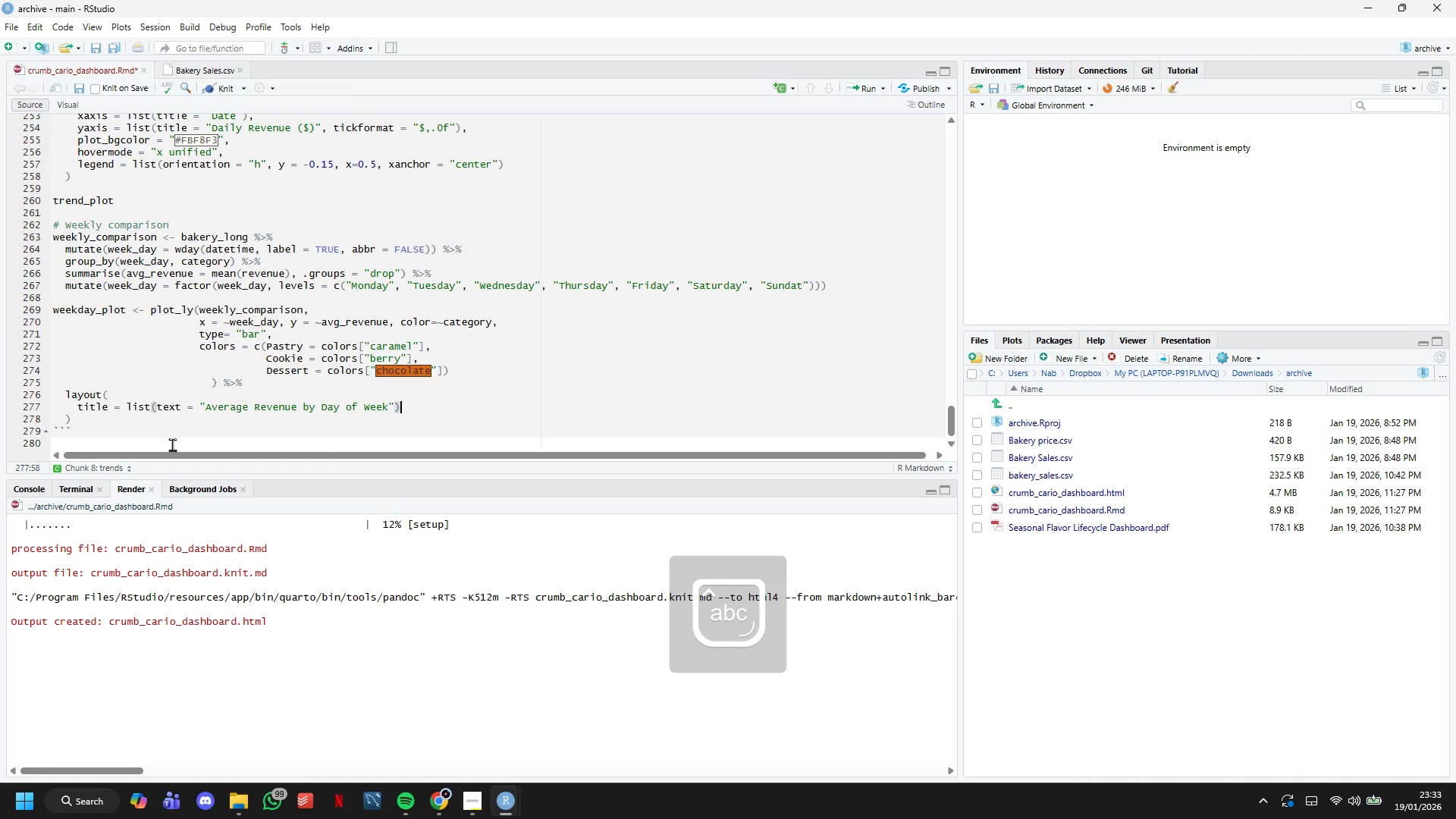 
key(Comma)
 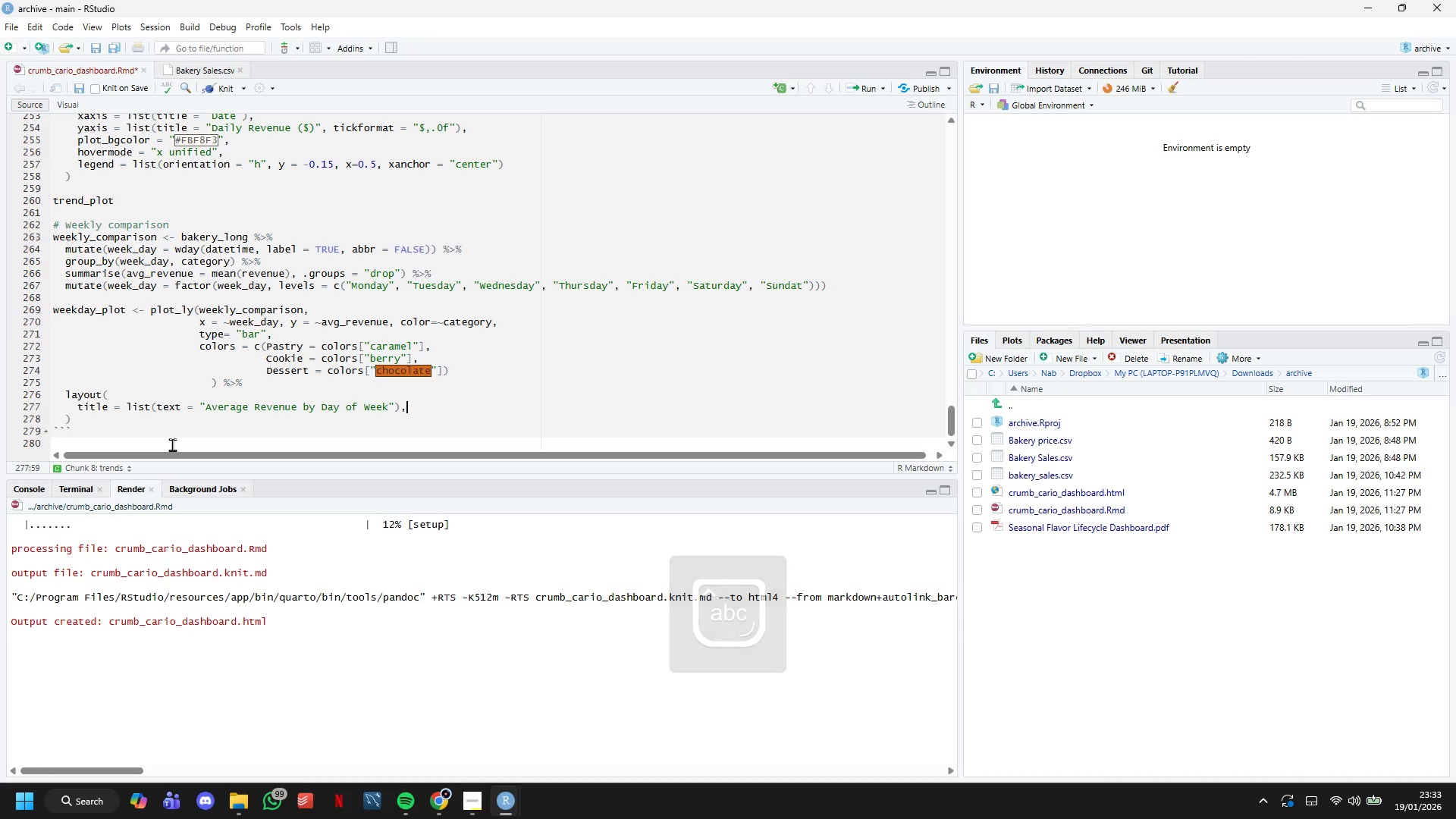 
key(Enter)
 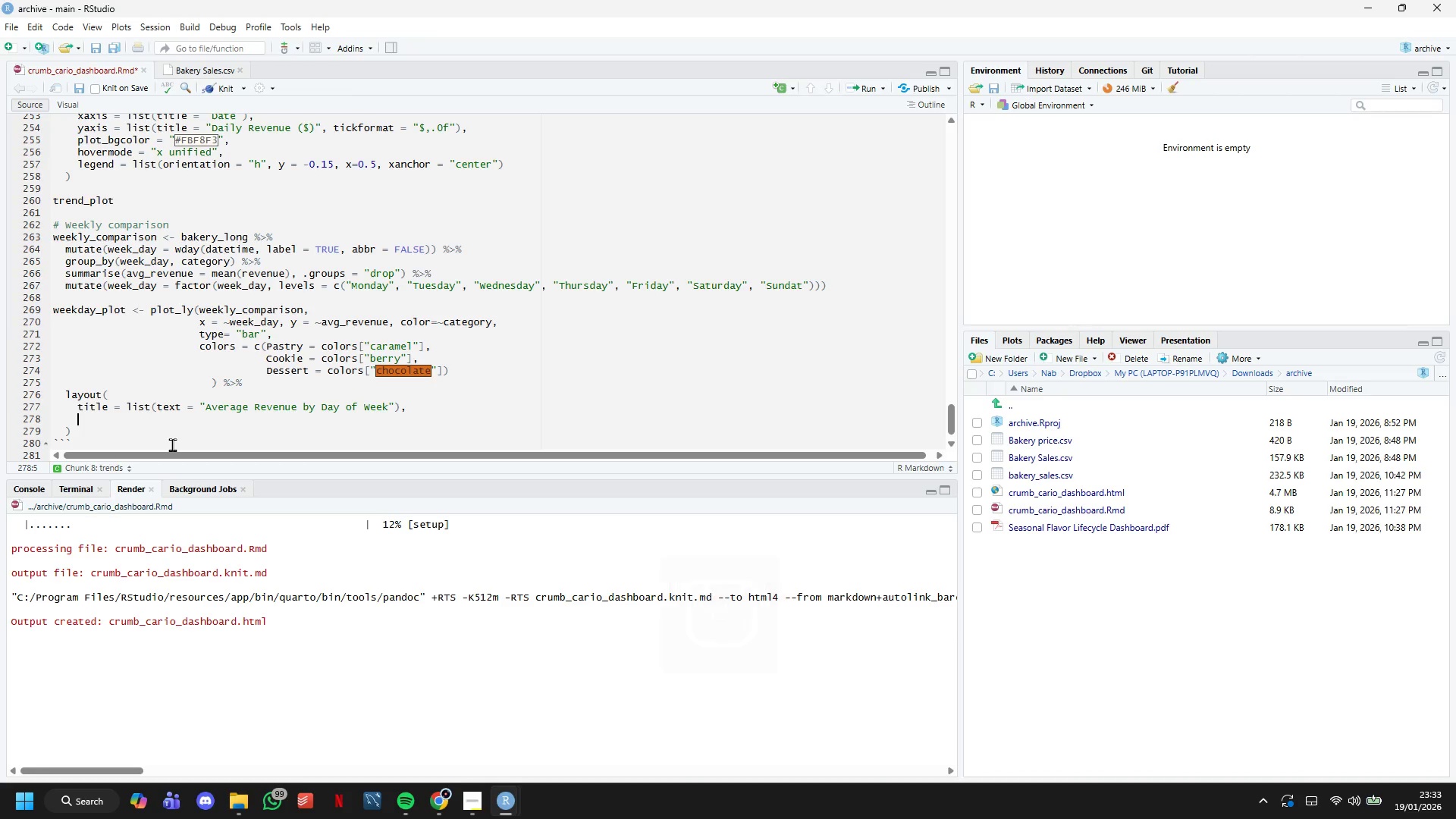 
type(font = list(size = 18, color = colors["chocolate)
 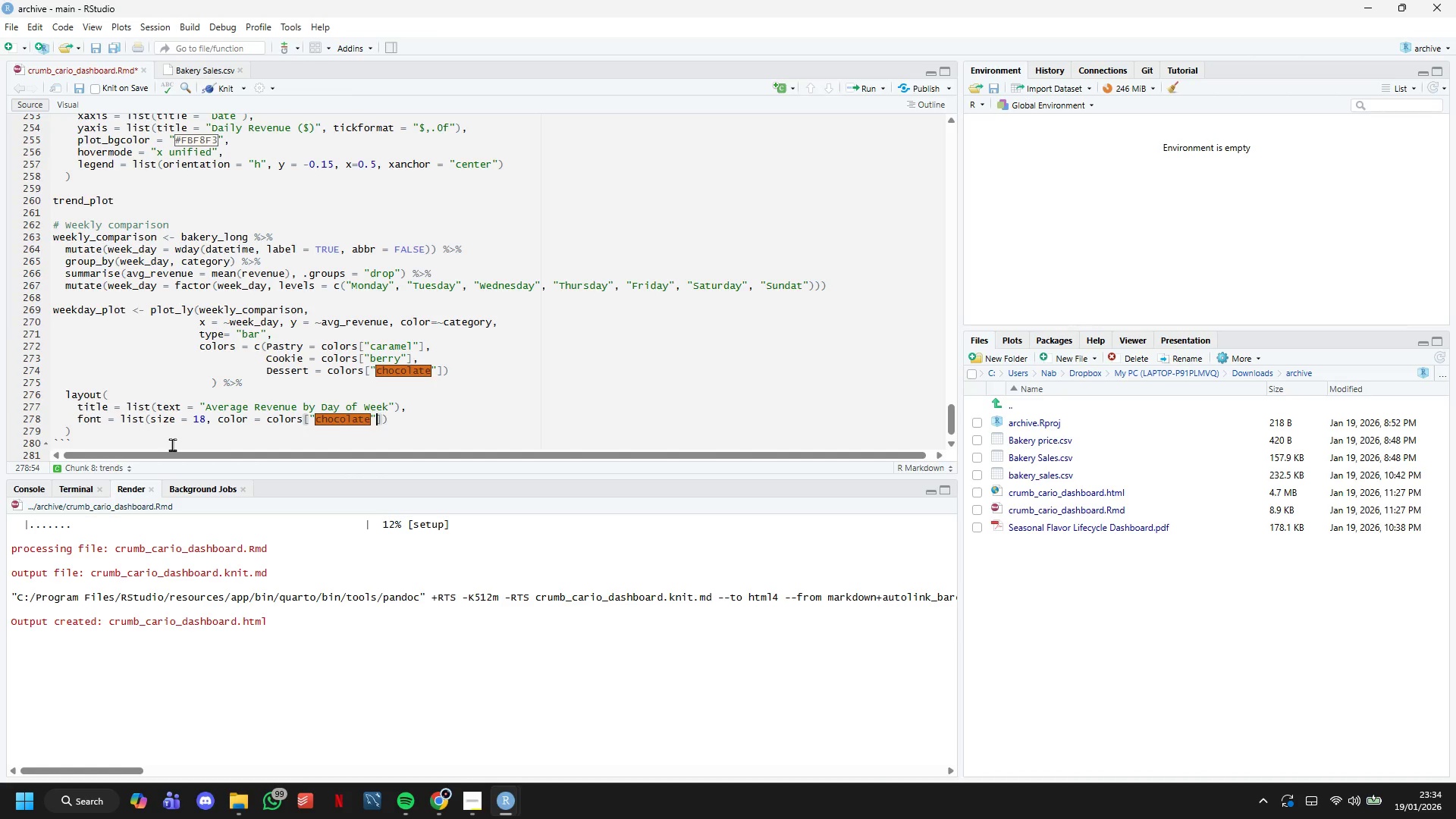 
 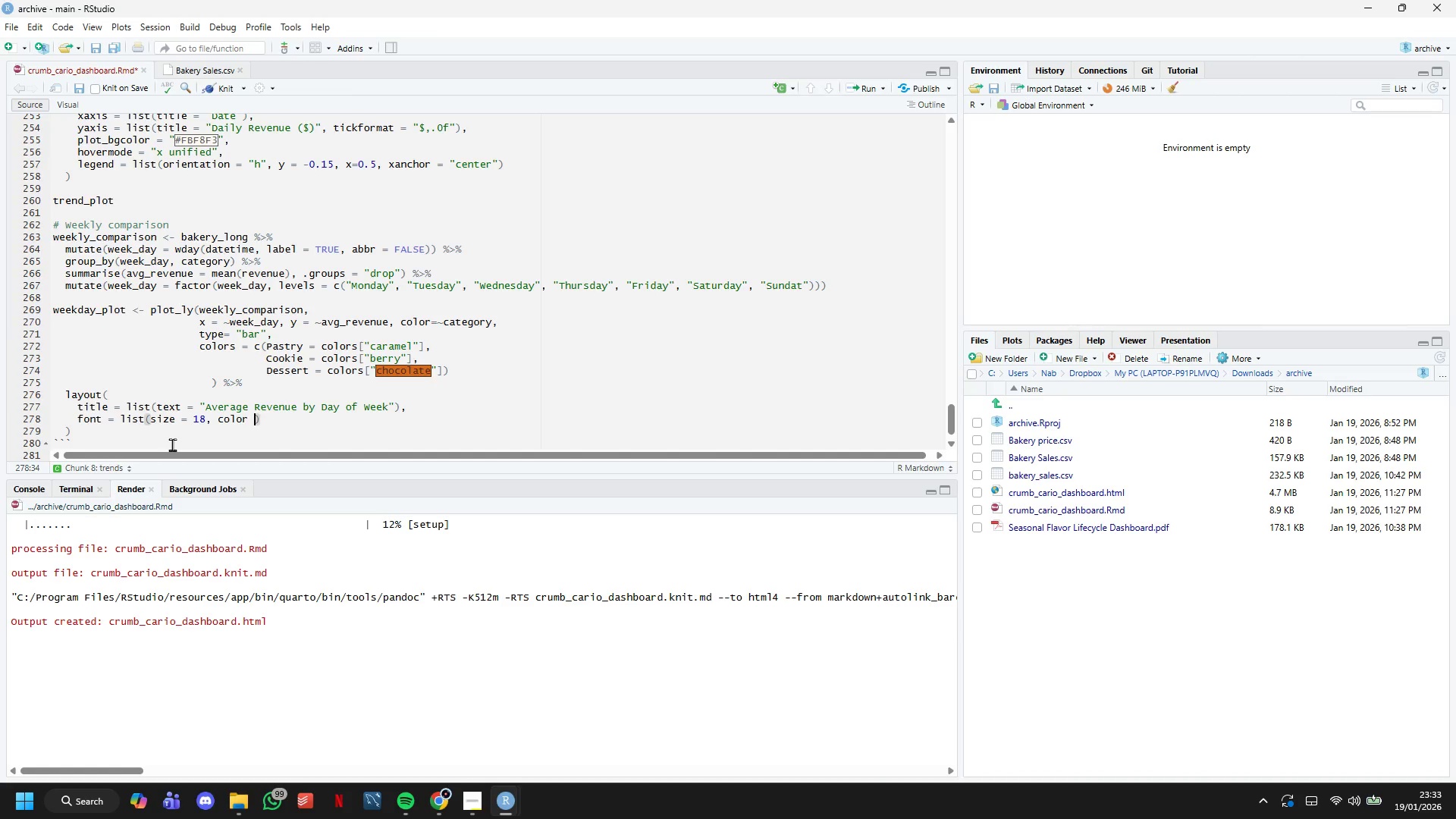 
key(ArrowRight)
 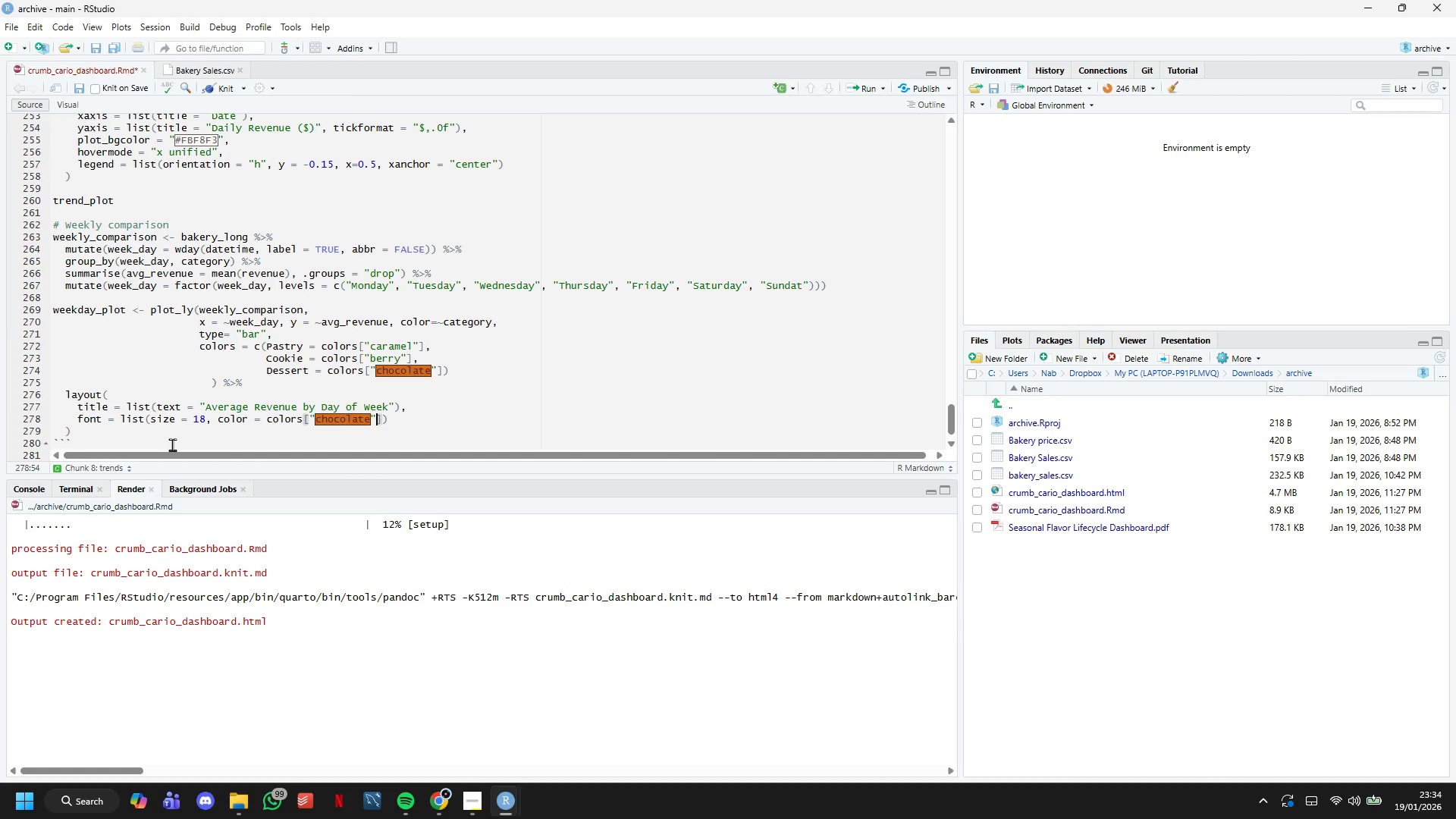 
key(ArrowRight)
 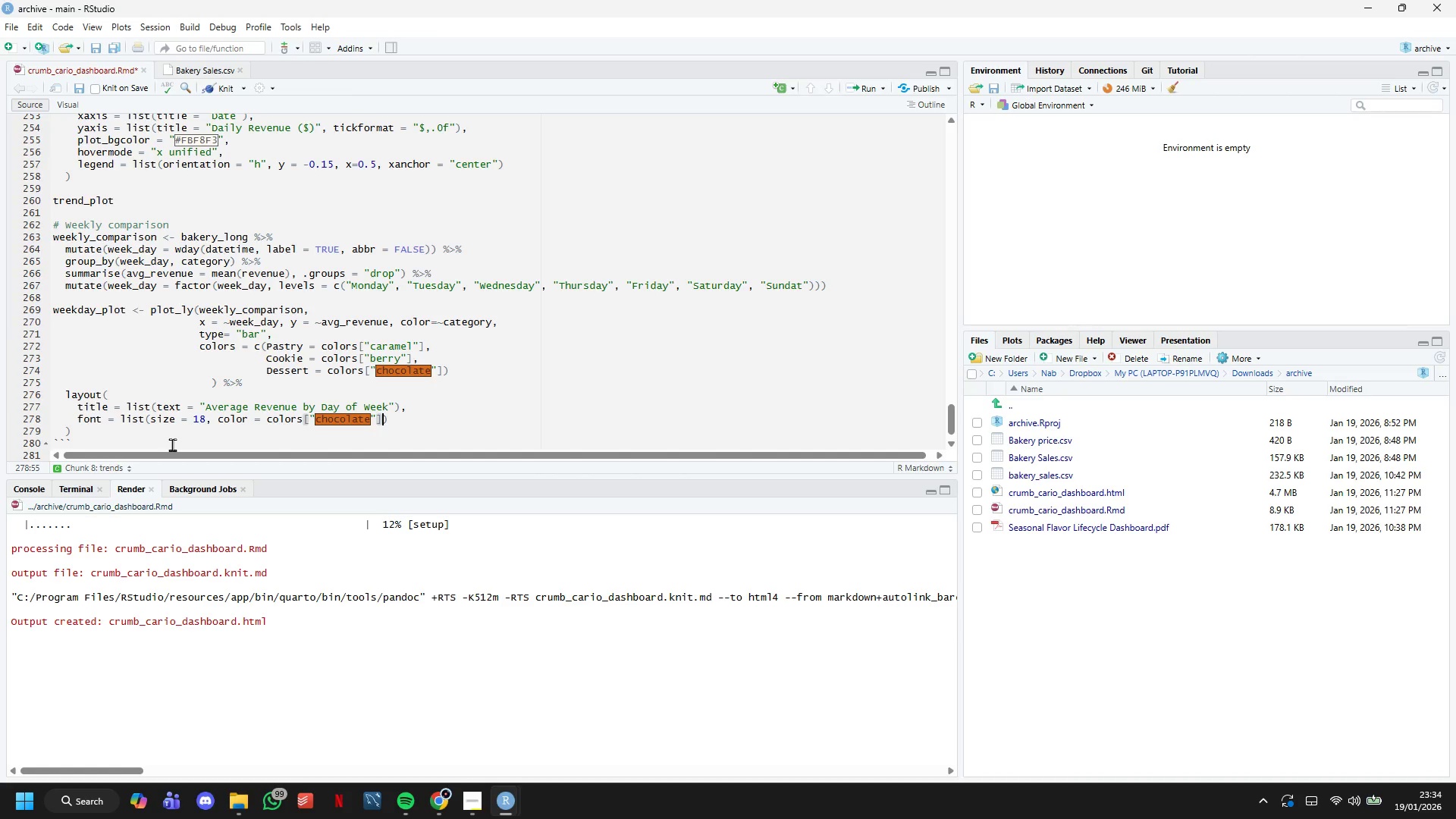 
wait(10.34)
 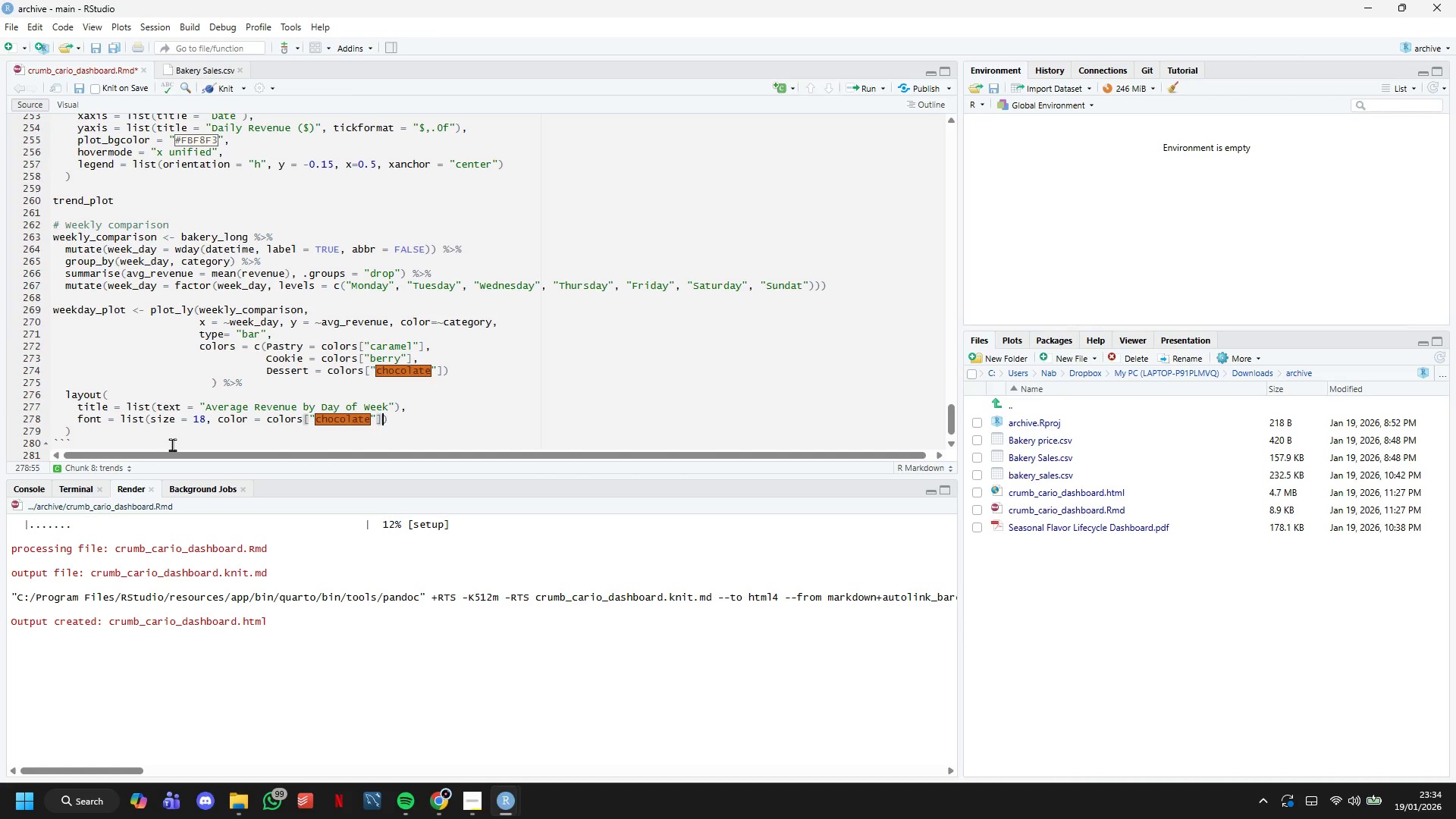 
key(ArrowDown)
 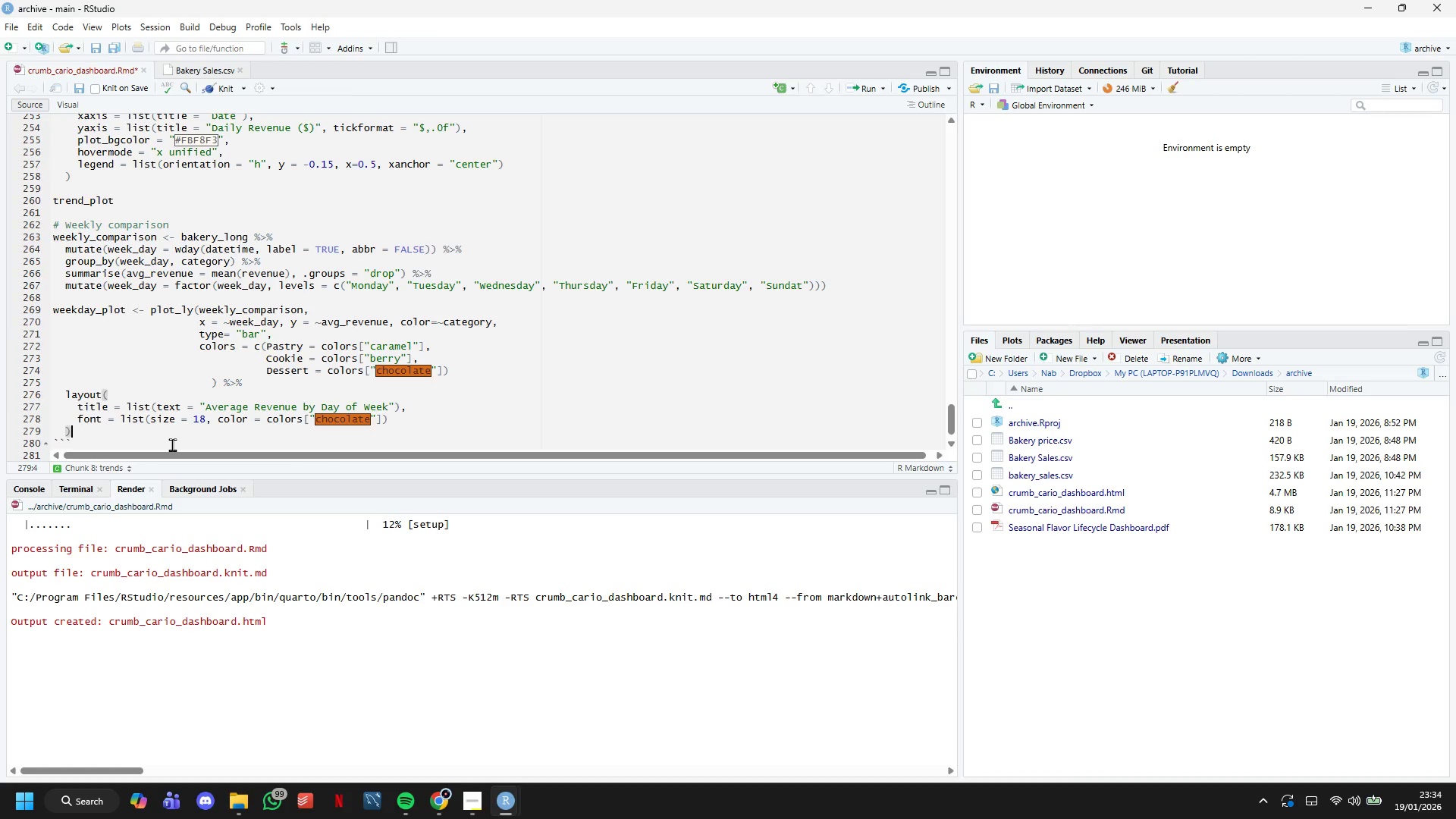 
key(ArrowDown)
 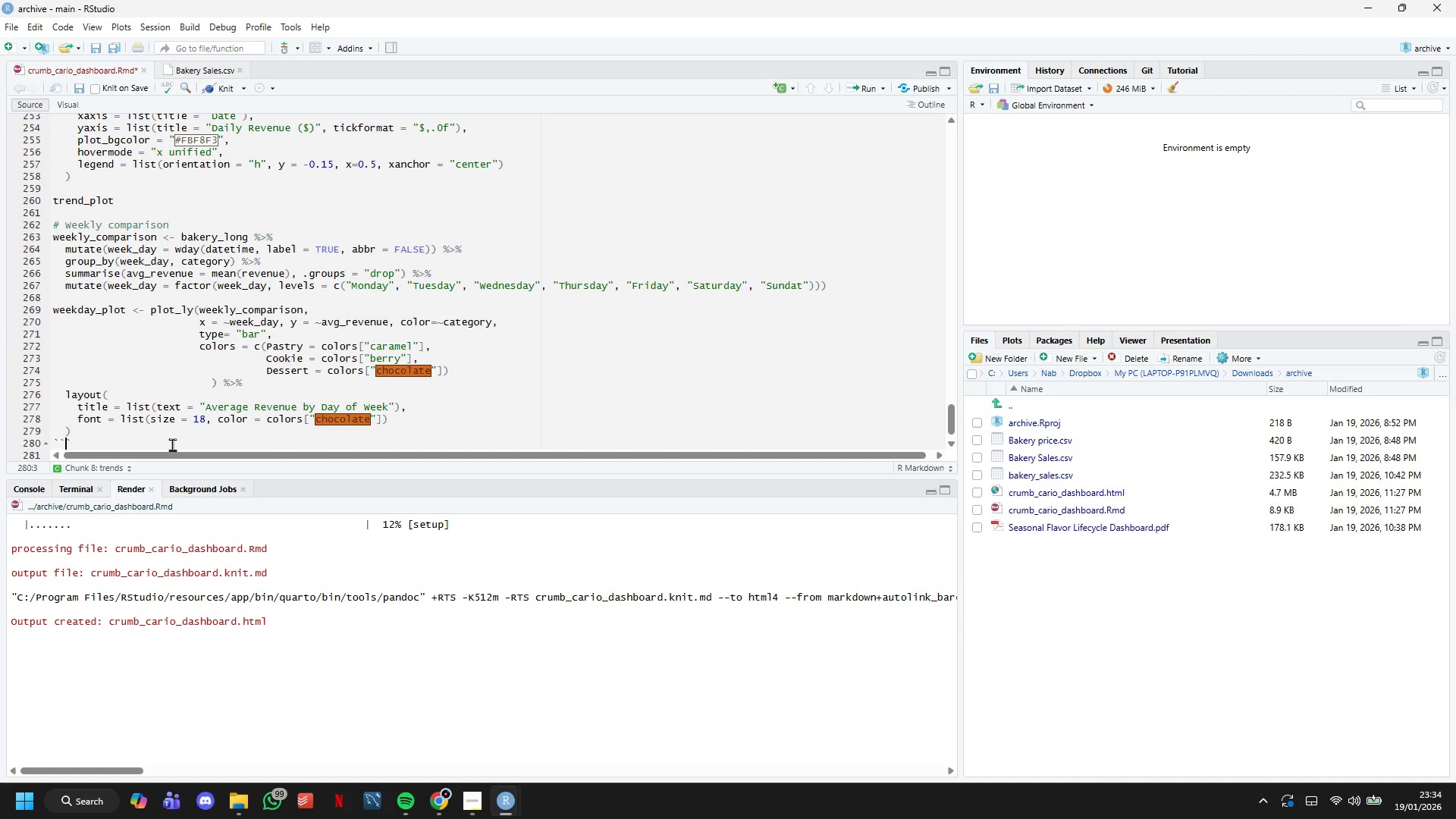 
key(ArrowLeft)
 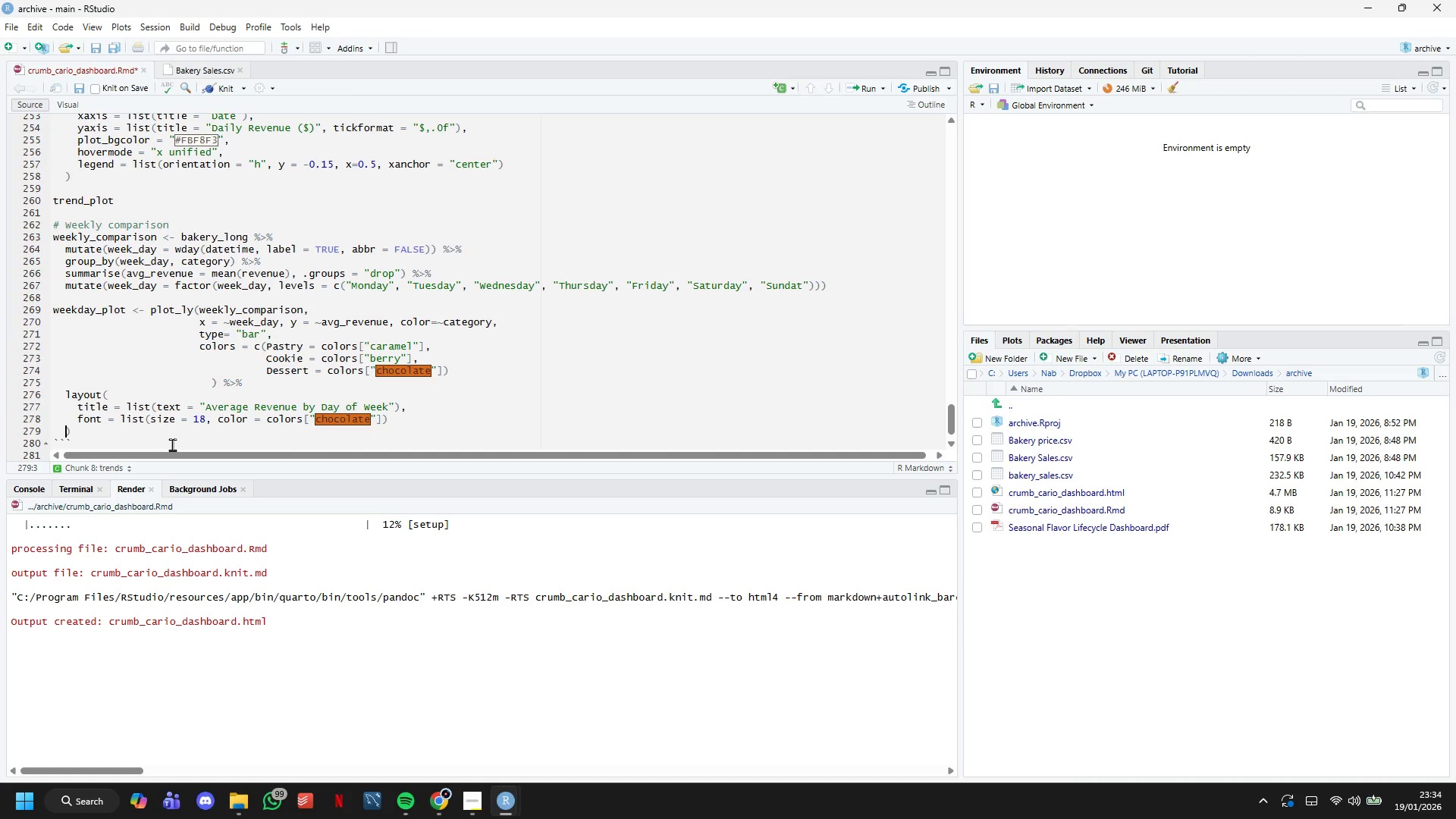 
key(ArrowUp)
 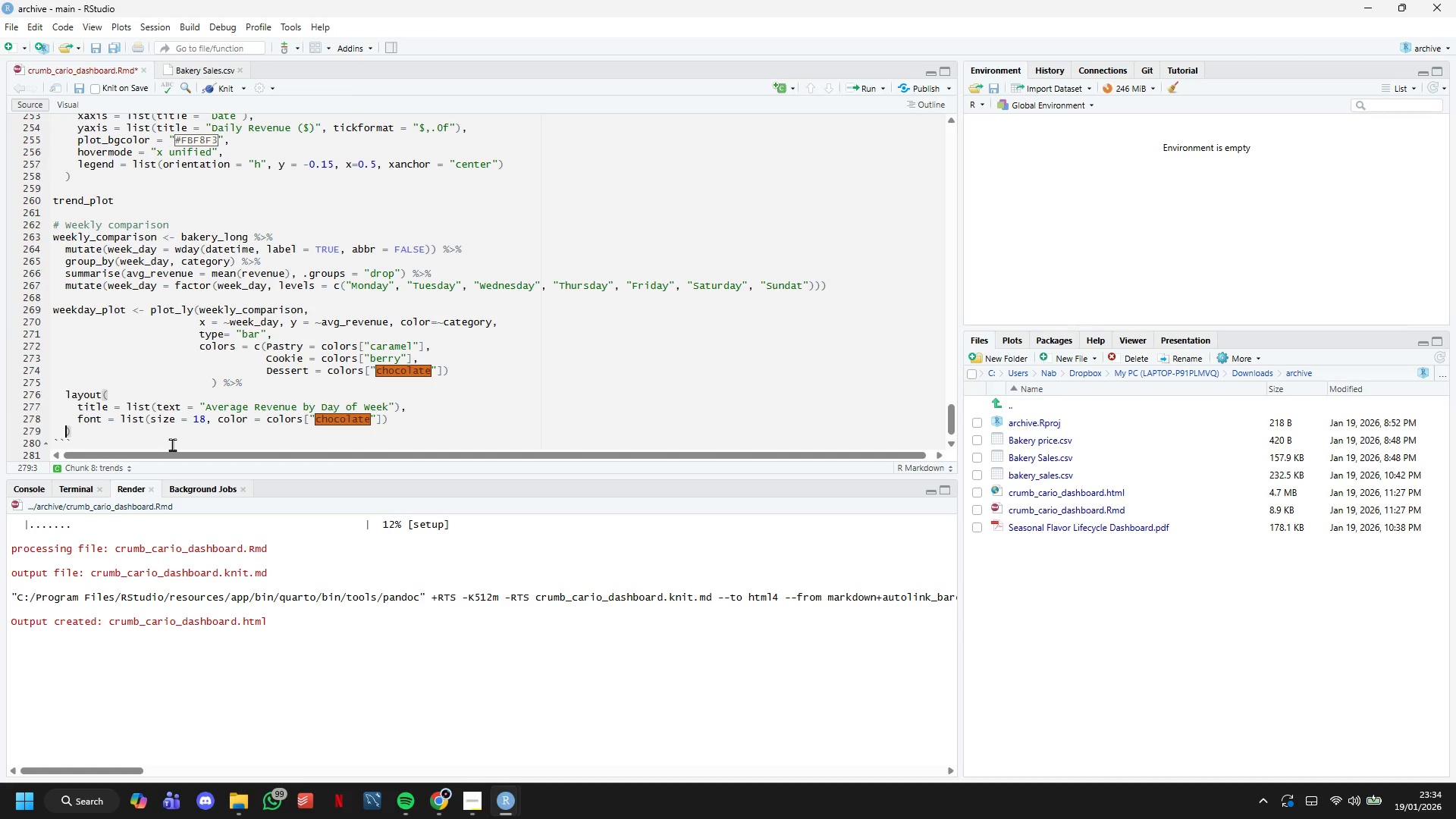 
key(ArrowLeft)
 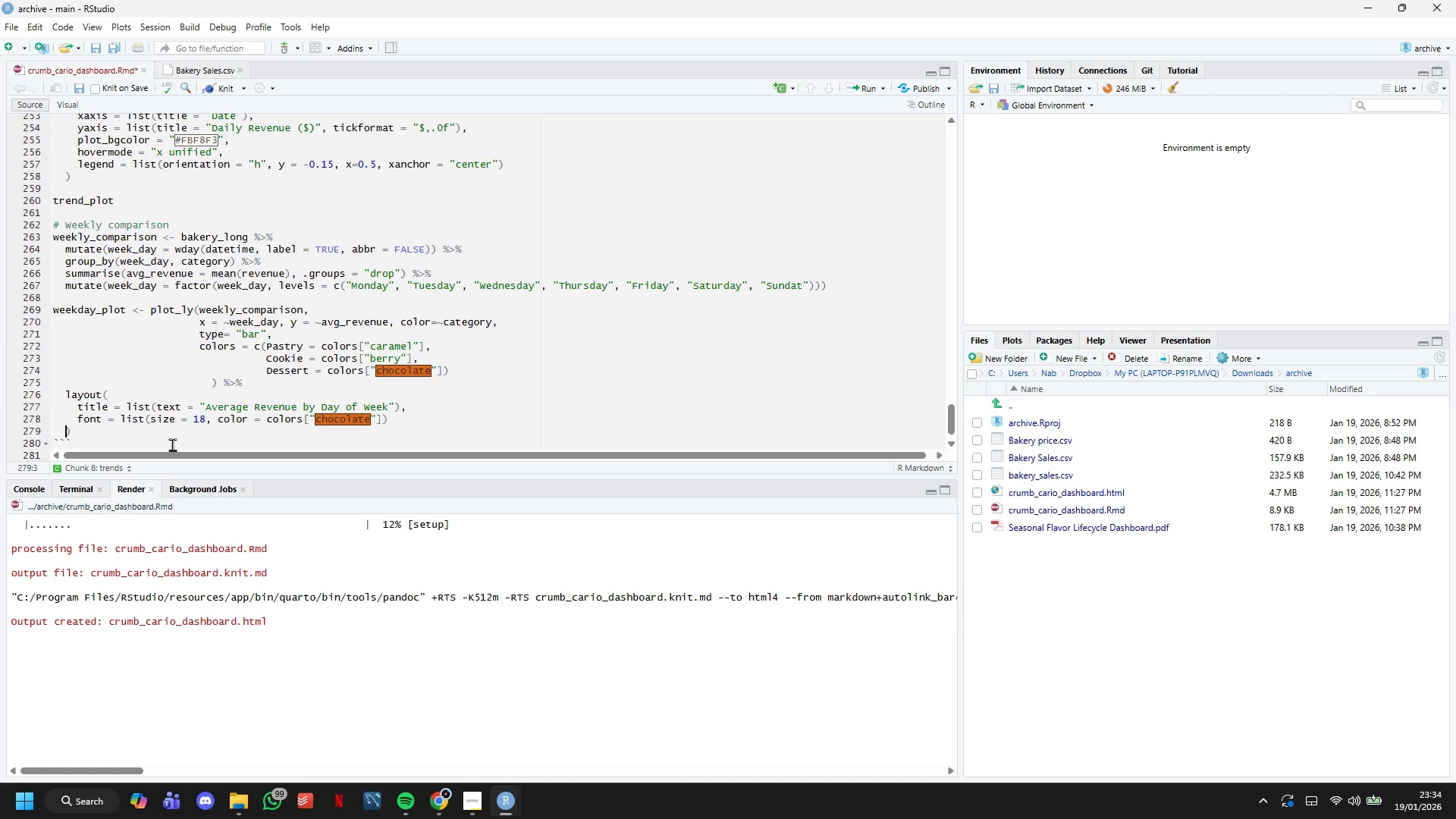 
key(ArrowRight)
 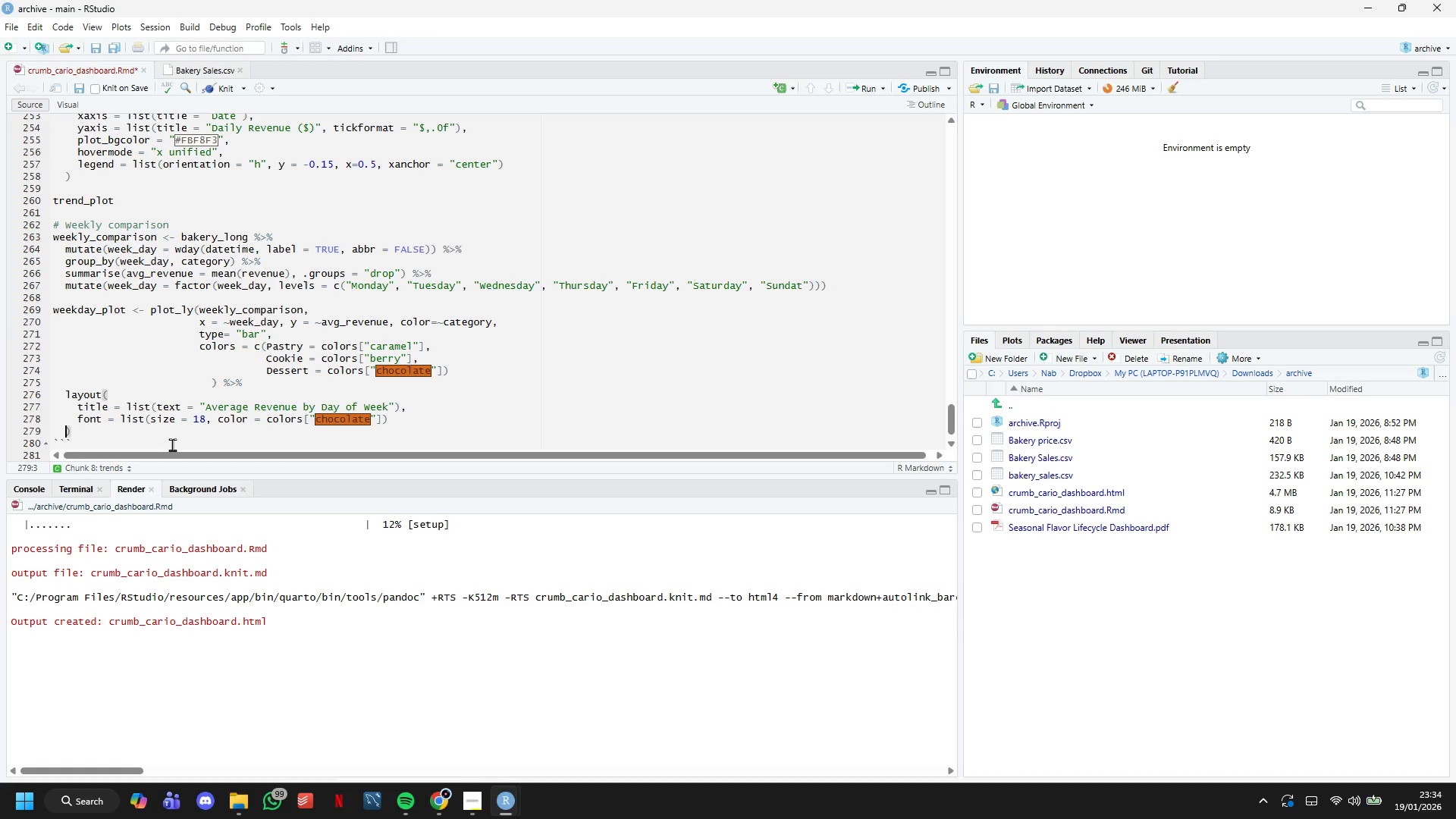 
key(ArrowRight)
 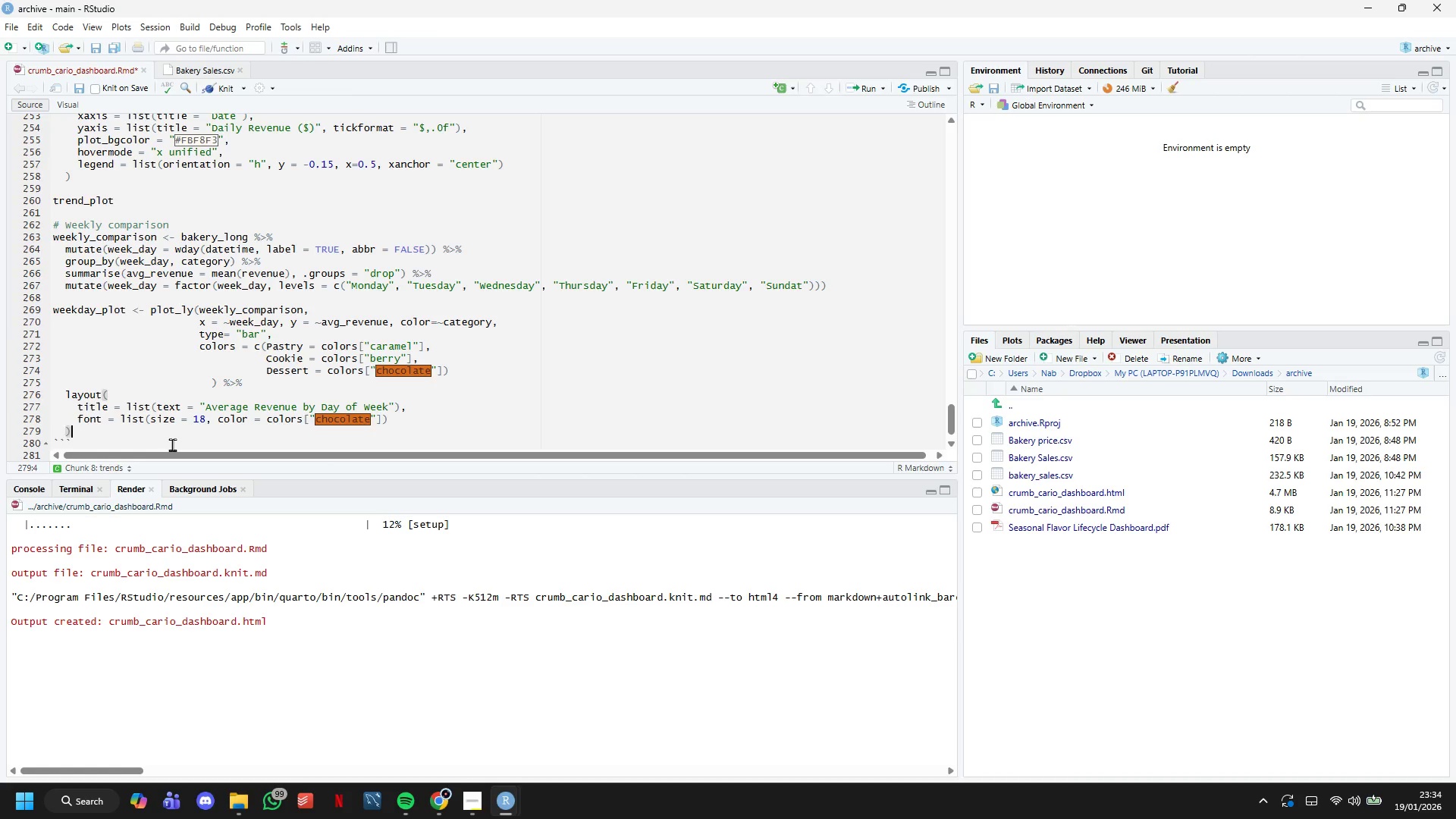 
key(ArrowLeft)
 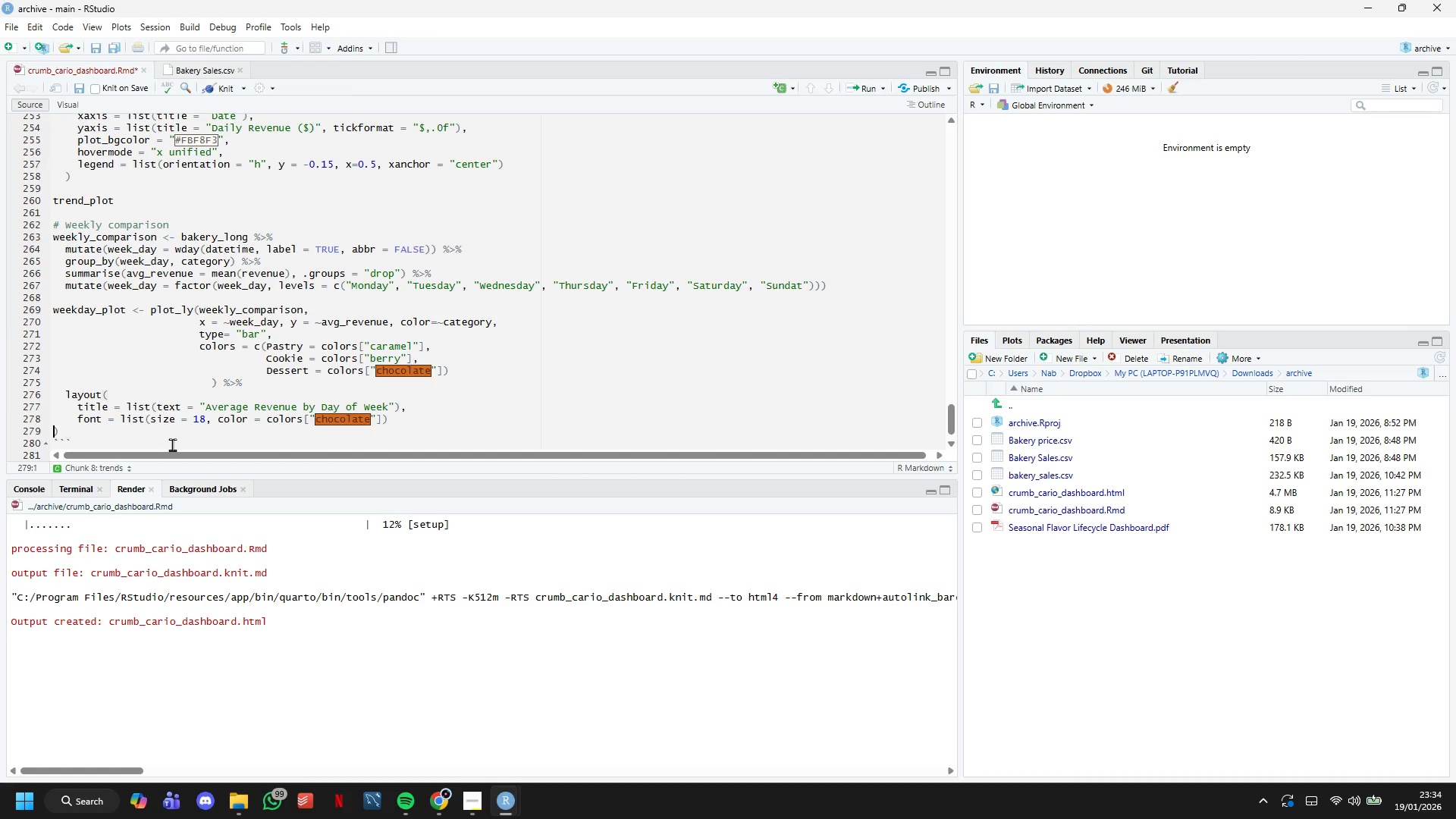 
key(Backspace)
 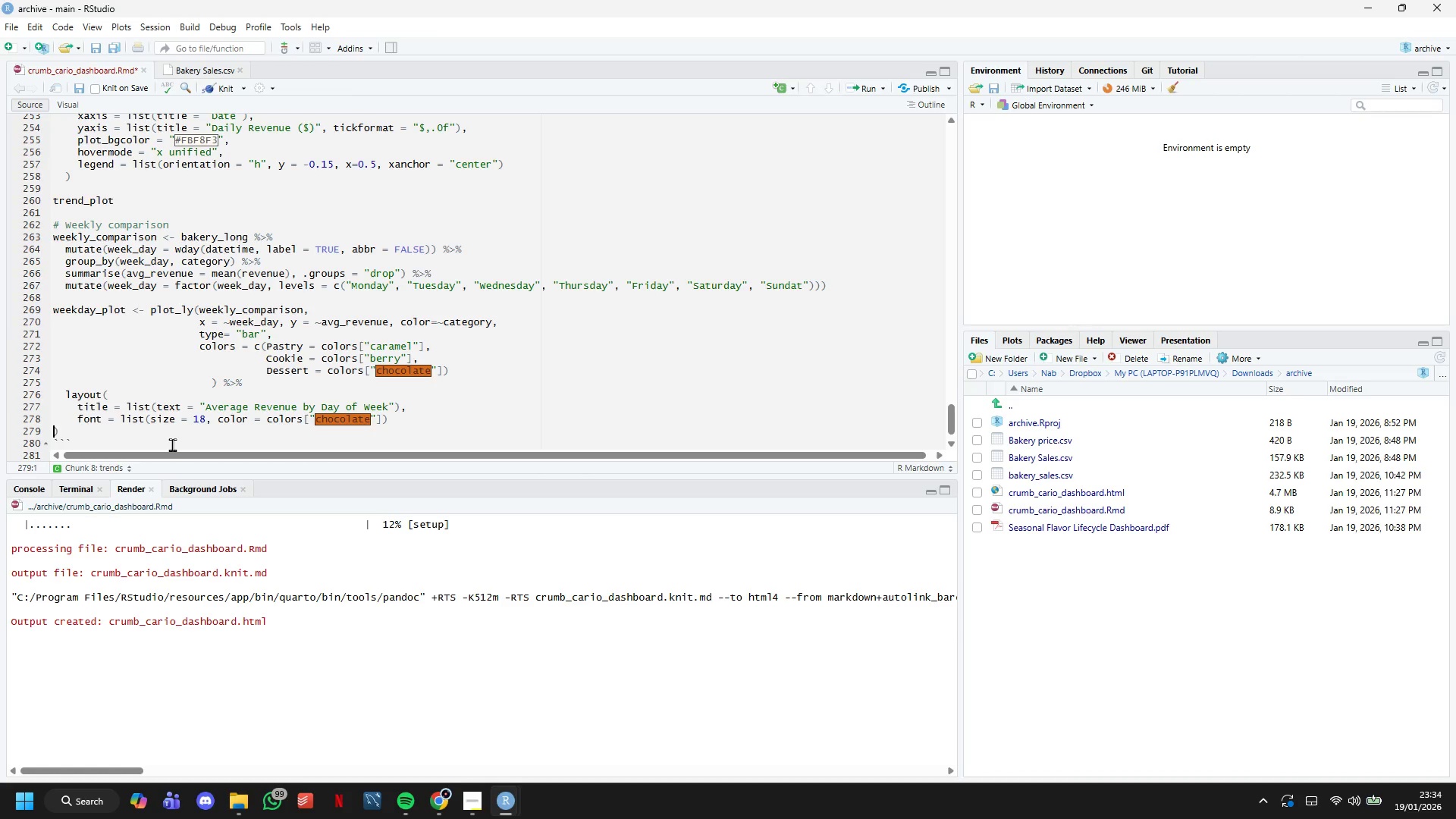 
key(Backspace)
 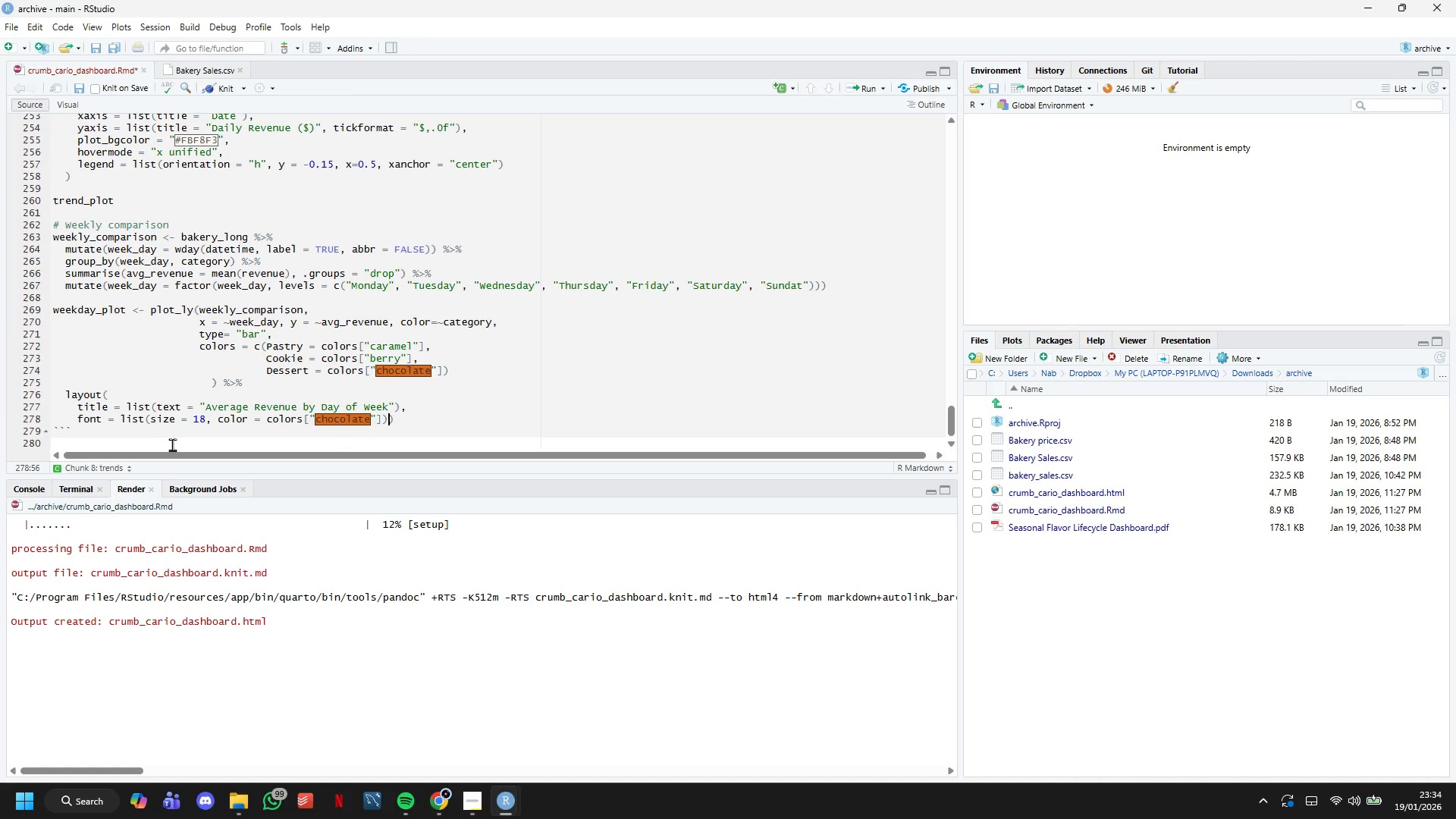 
key(ArrowRight)
 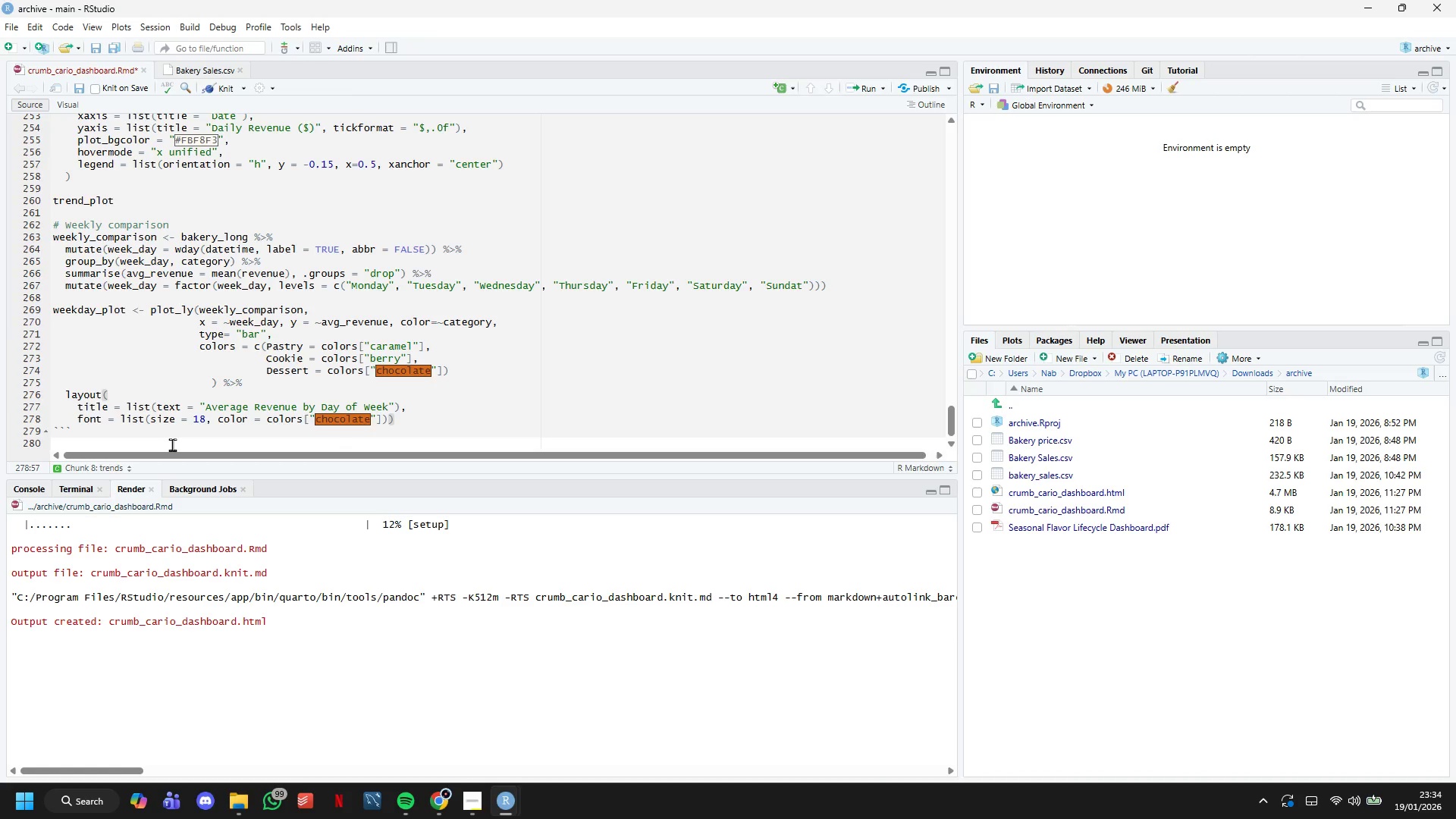 
key(Comma)
 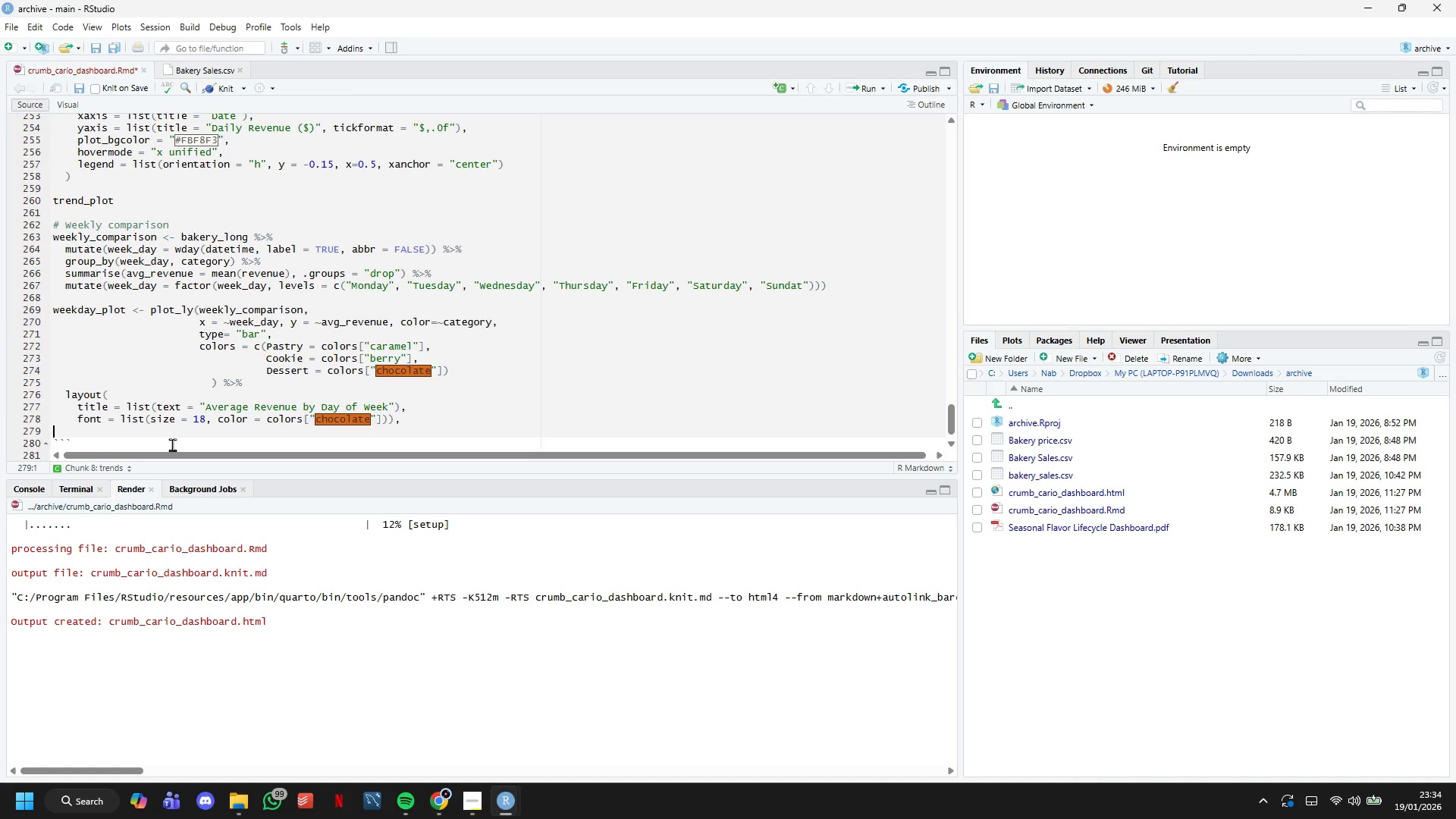 
key(Enter)
 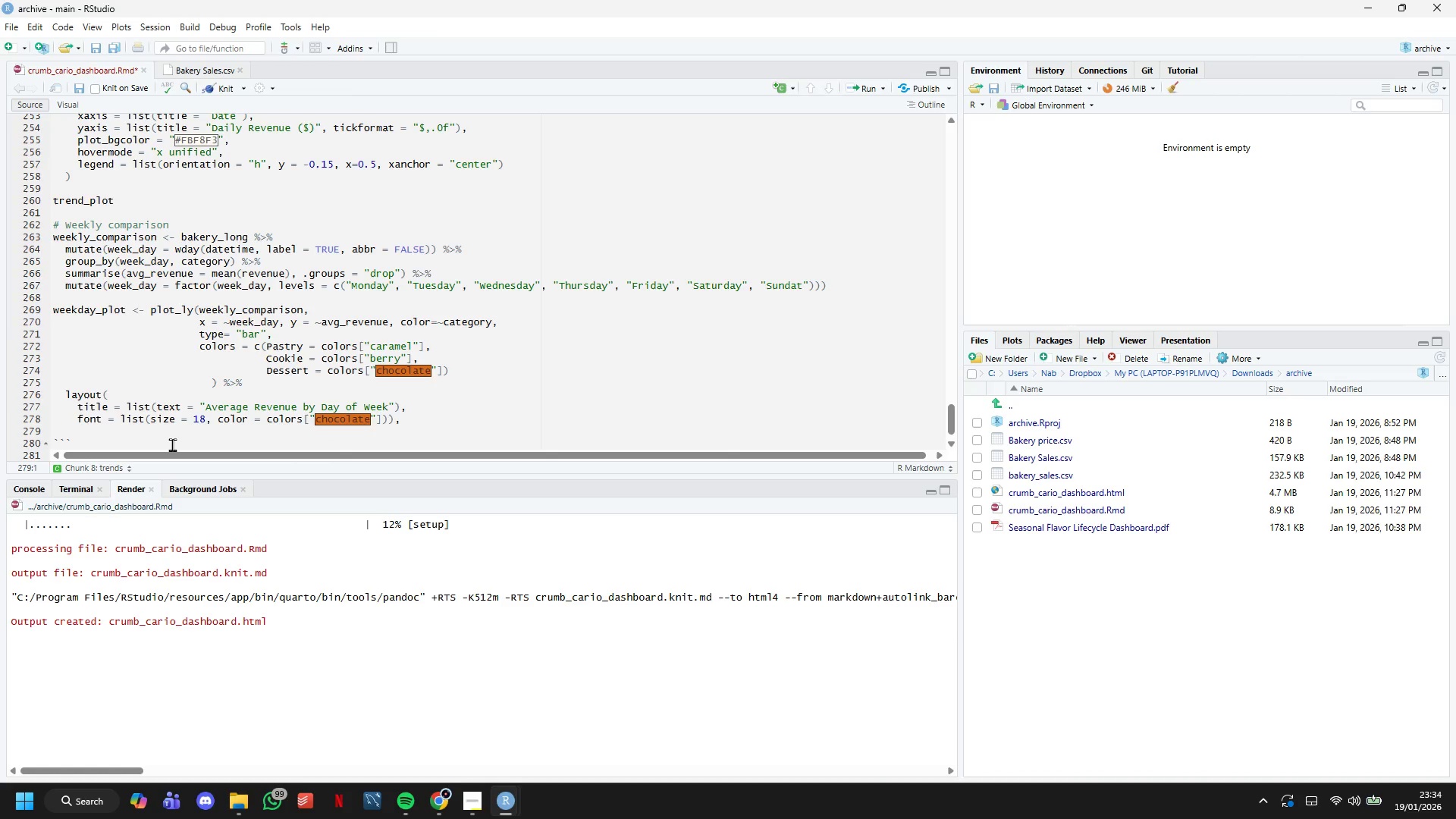 
key(Backspace)
 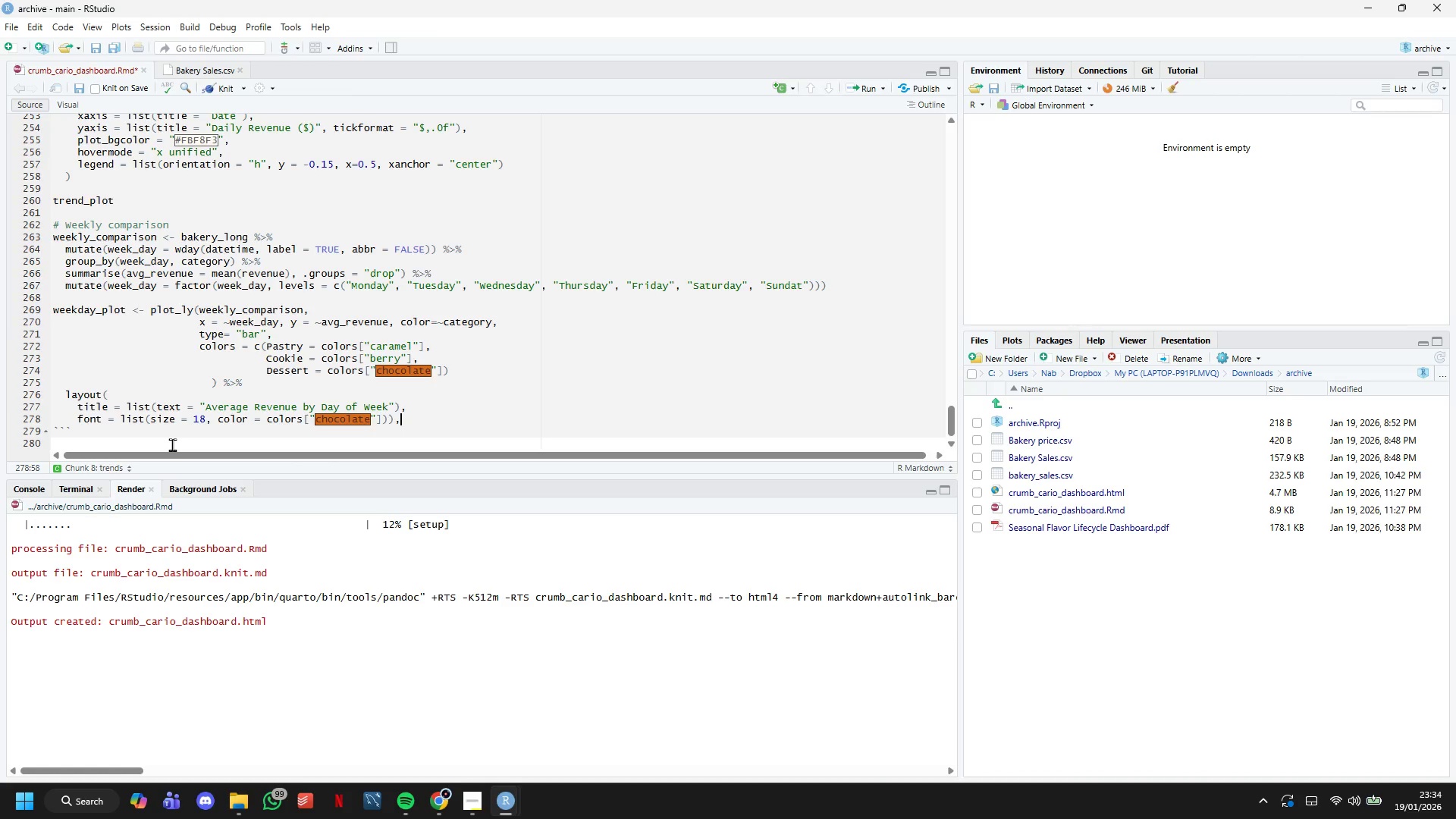 
key(ArrowUp)
 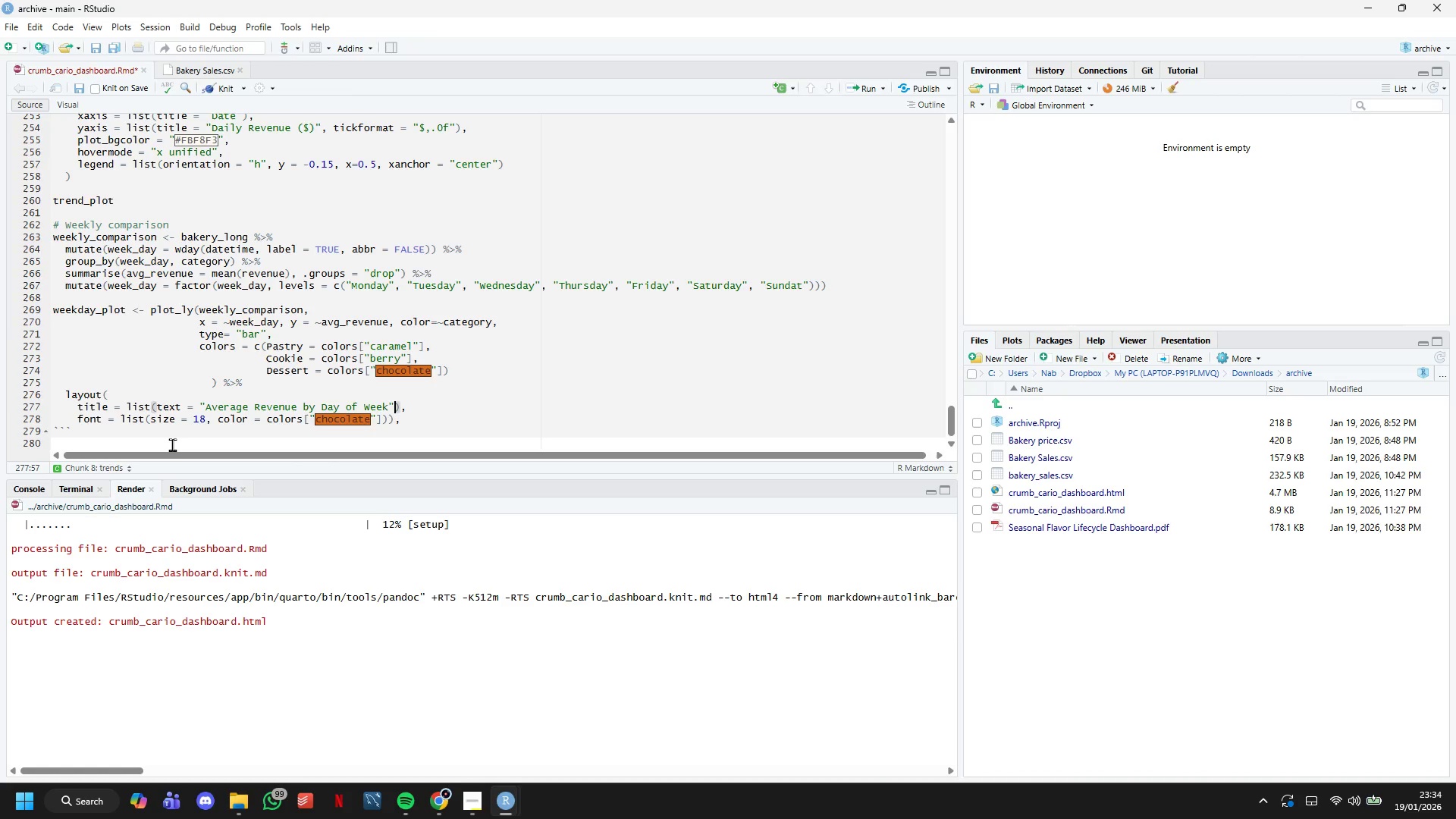 
hold_key(key=ArrowLeft, duration=1.45)
 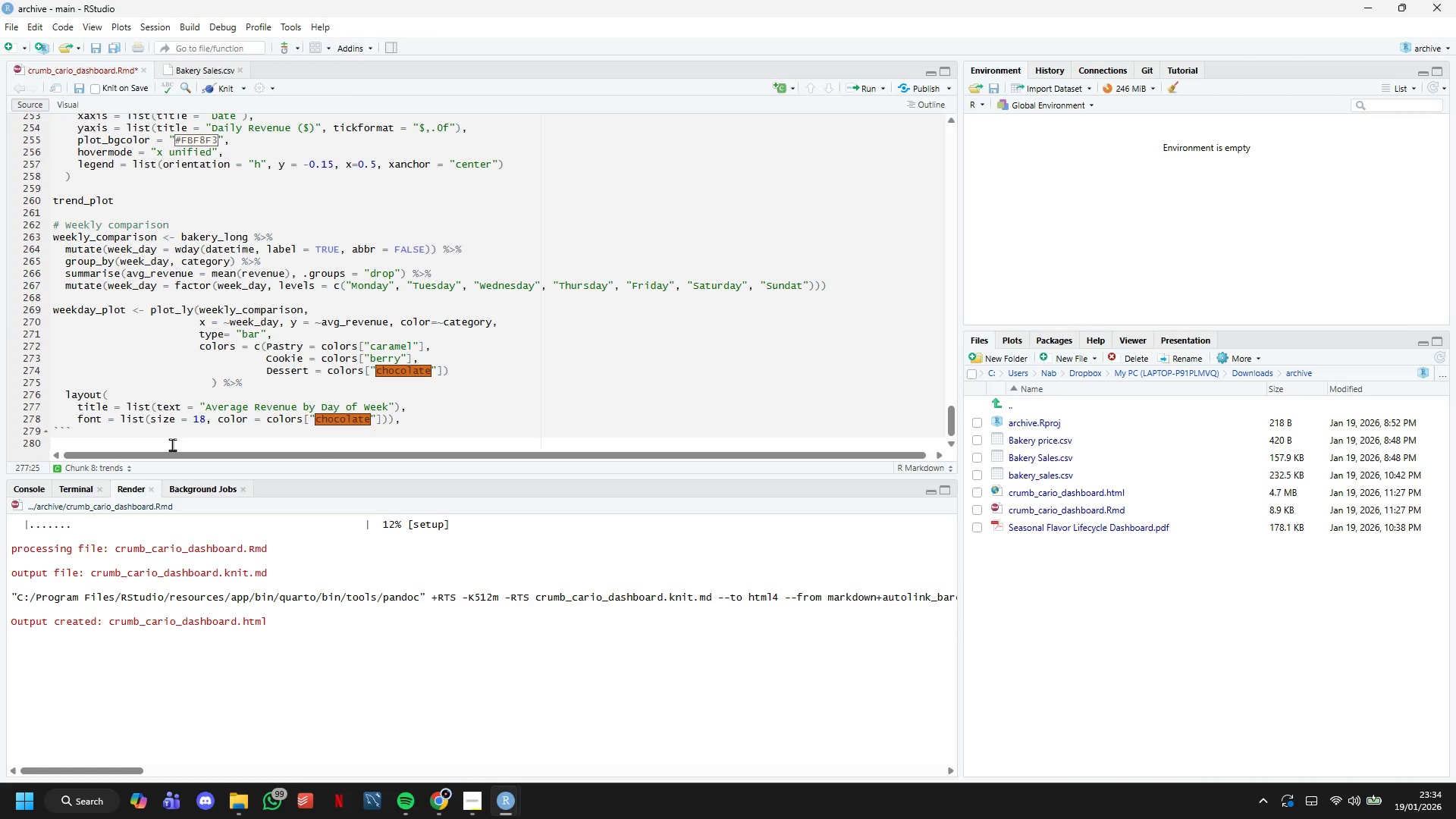 
key(ArrowDown)
 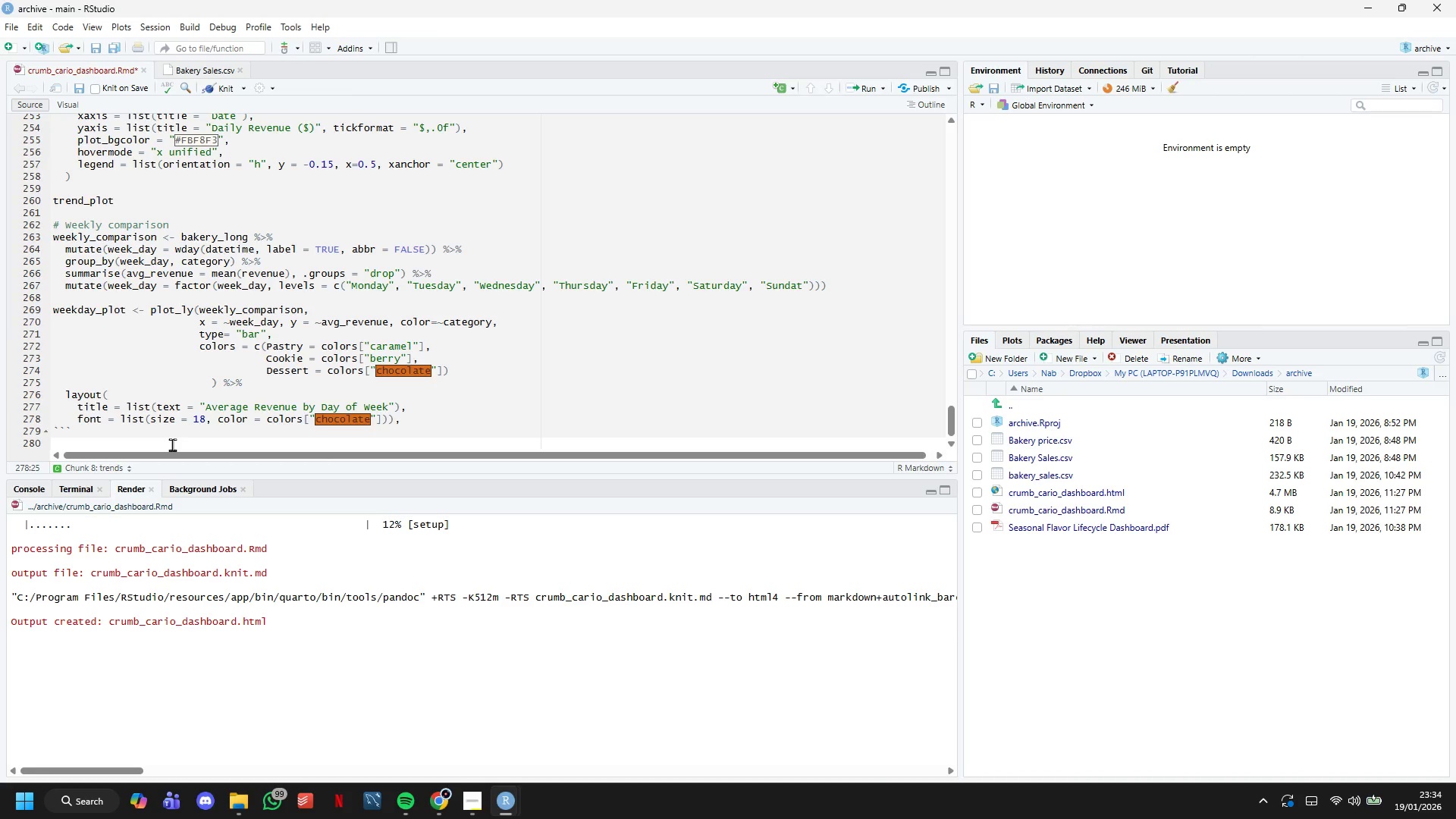 
key(ArrowUp)
 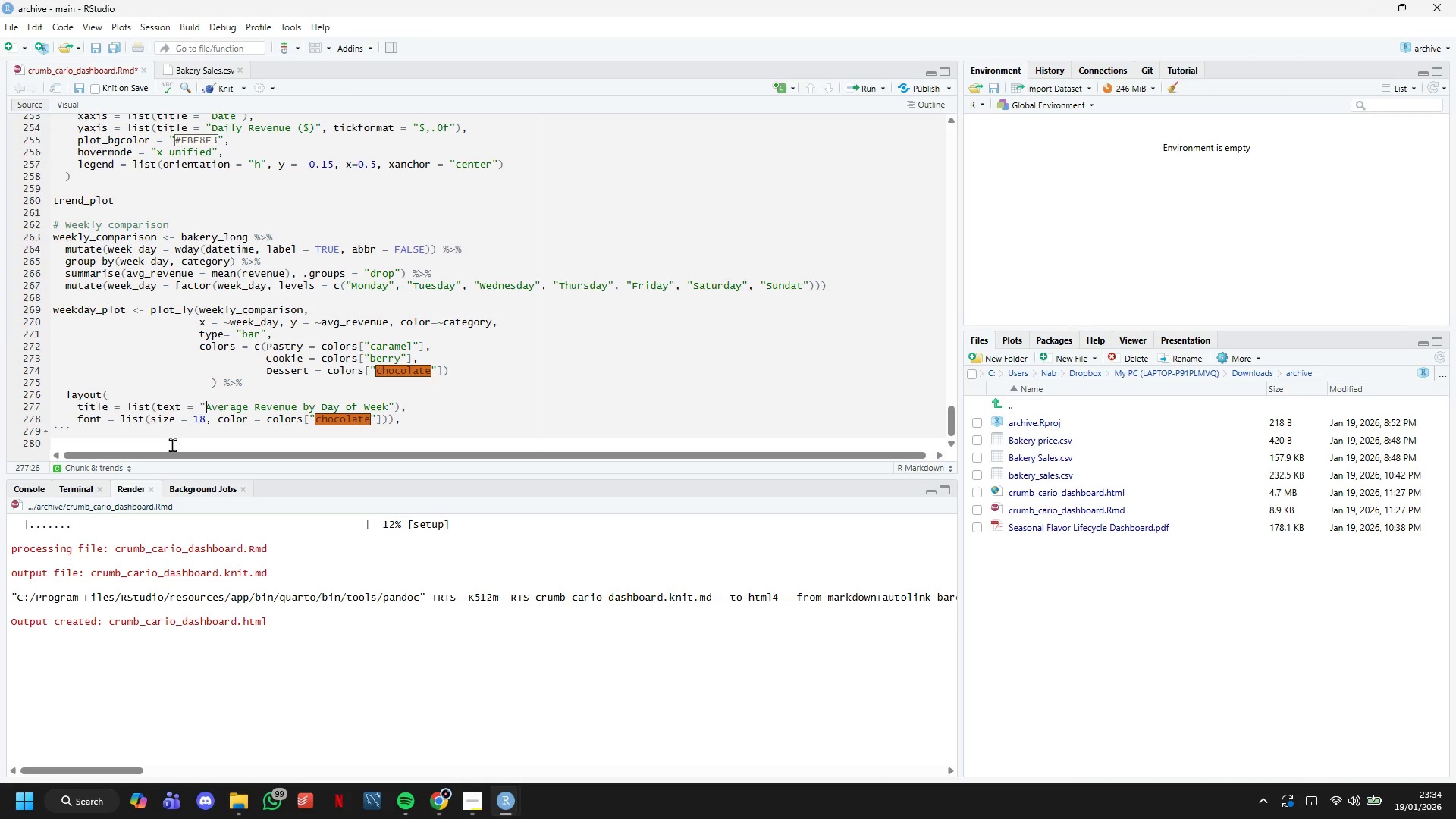 
hold_key(key=ArrowRight, duration=1.44)
 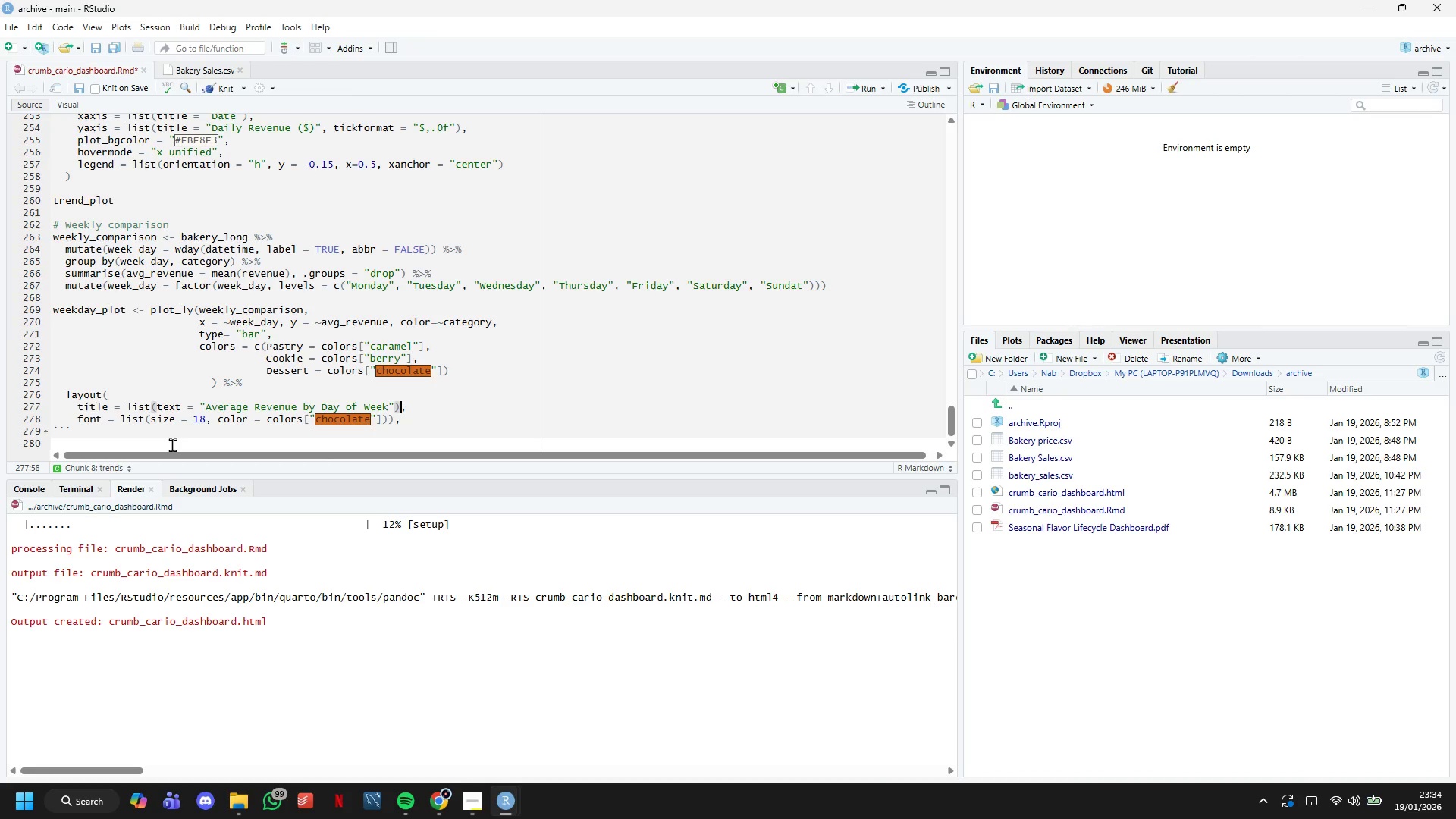 
hold_key(key=ArrowRight, duration=0.48)
 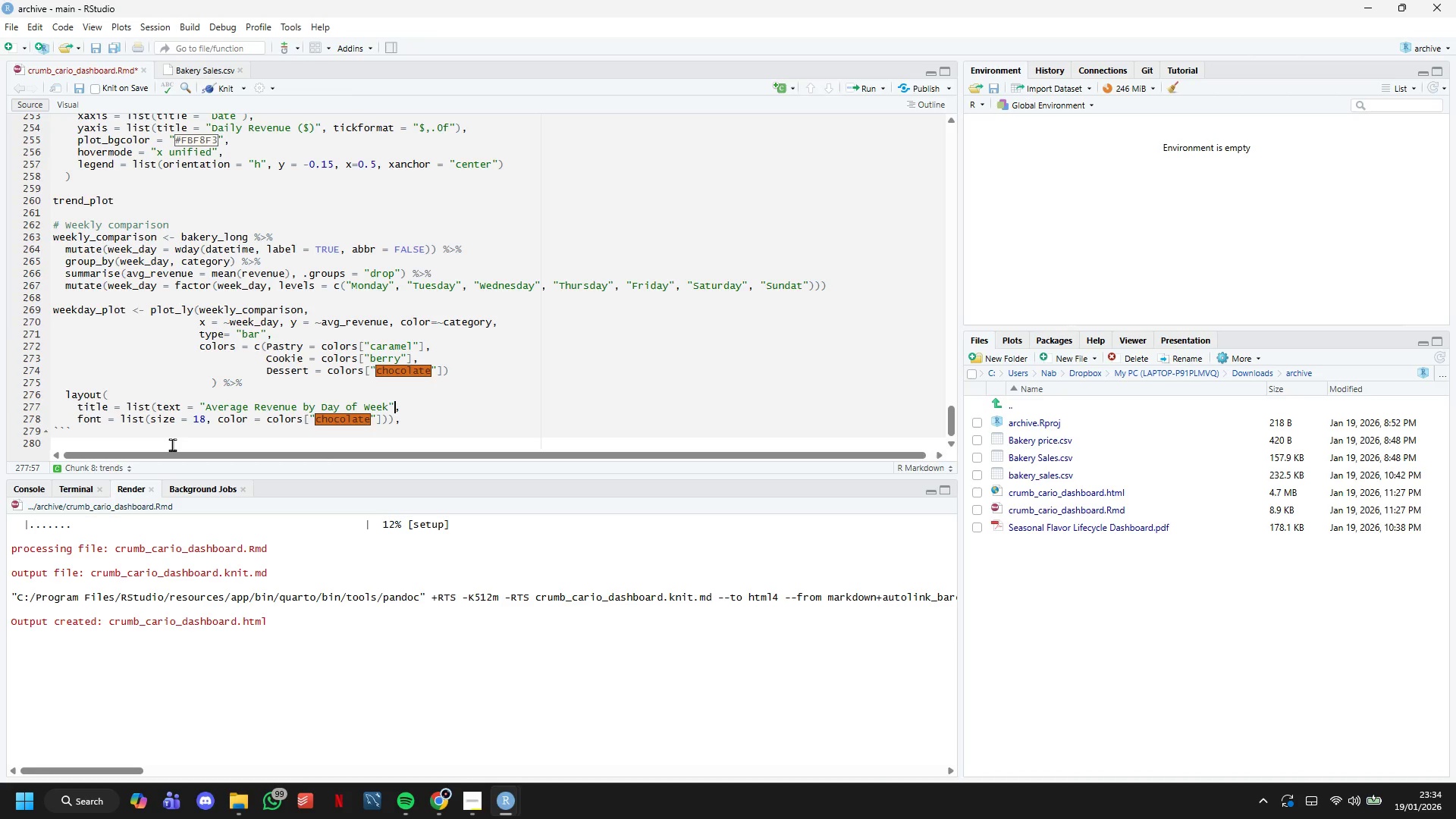 
key(Backspace)
 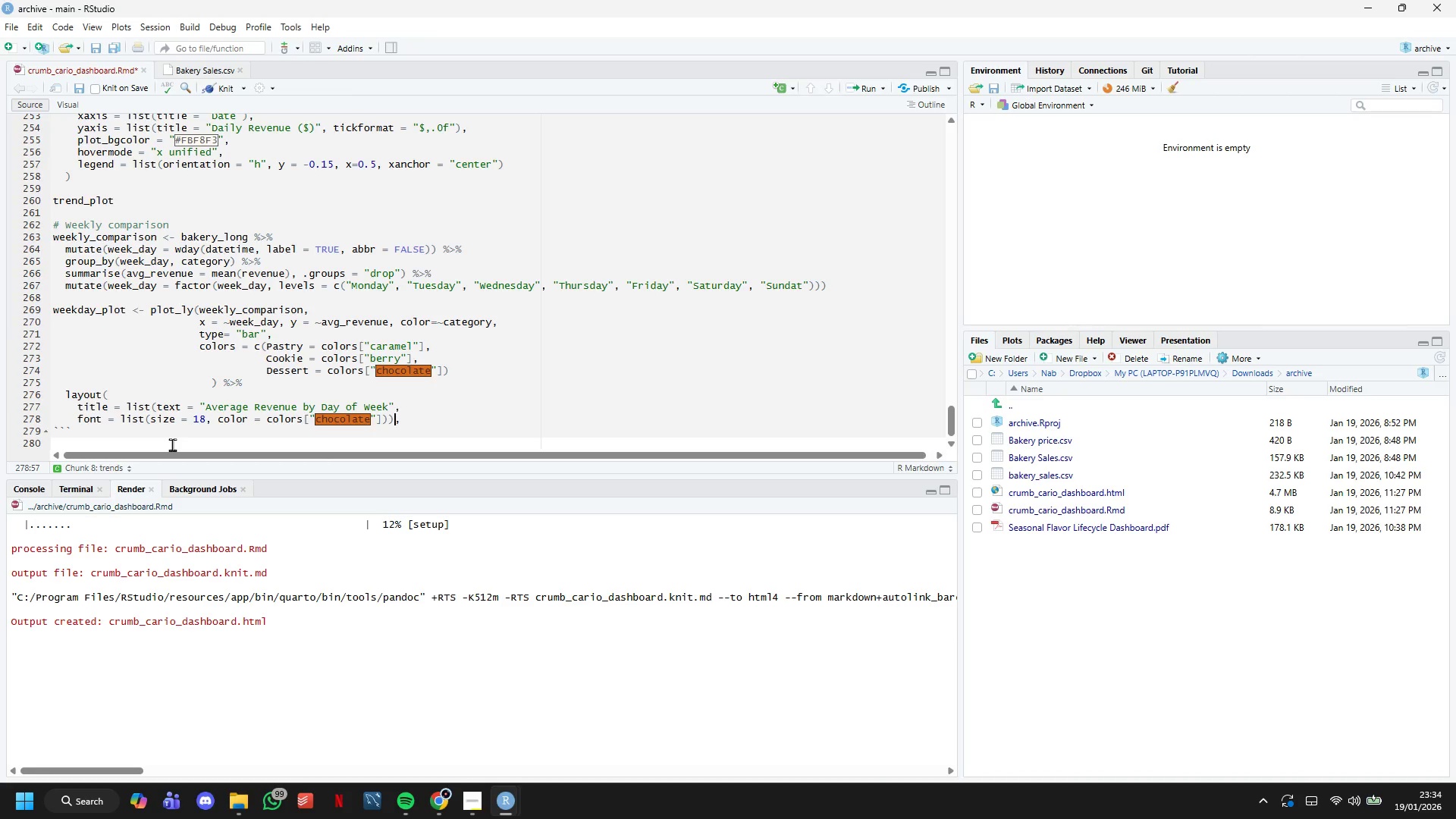 
key(ArrowDown)
 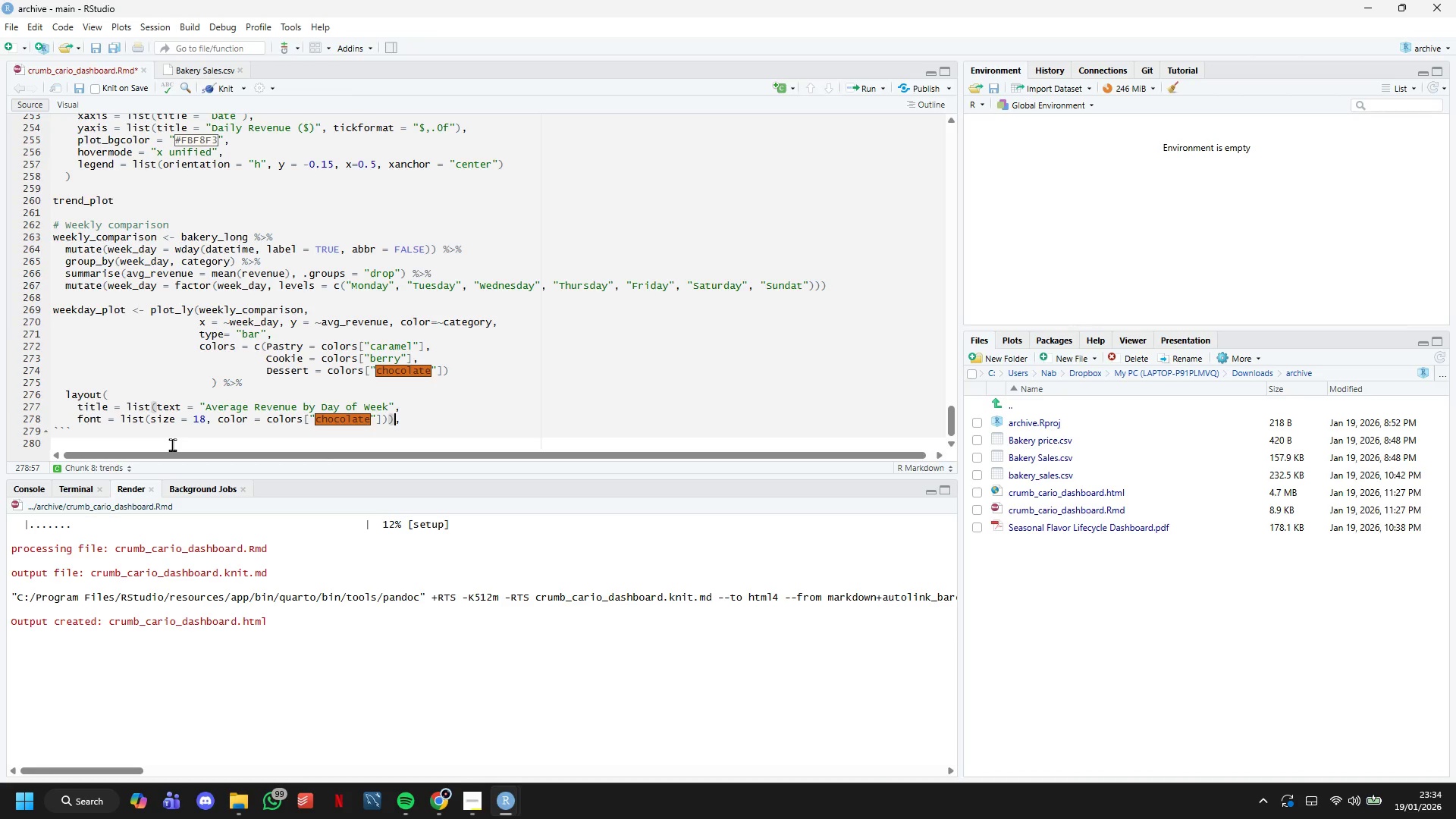 
key(ArrowRight)
 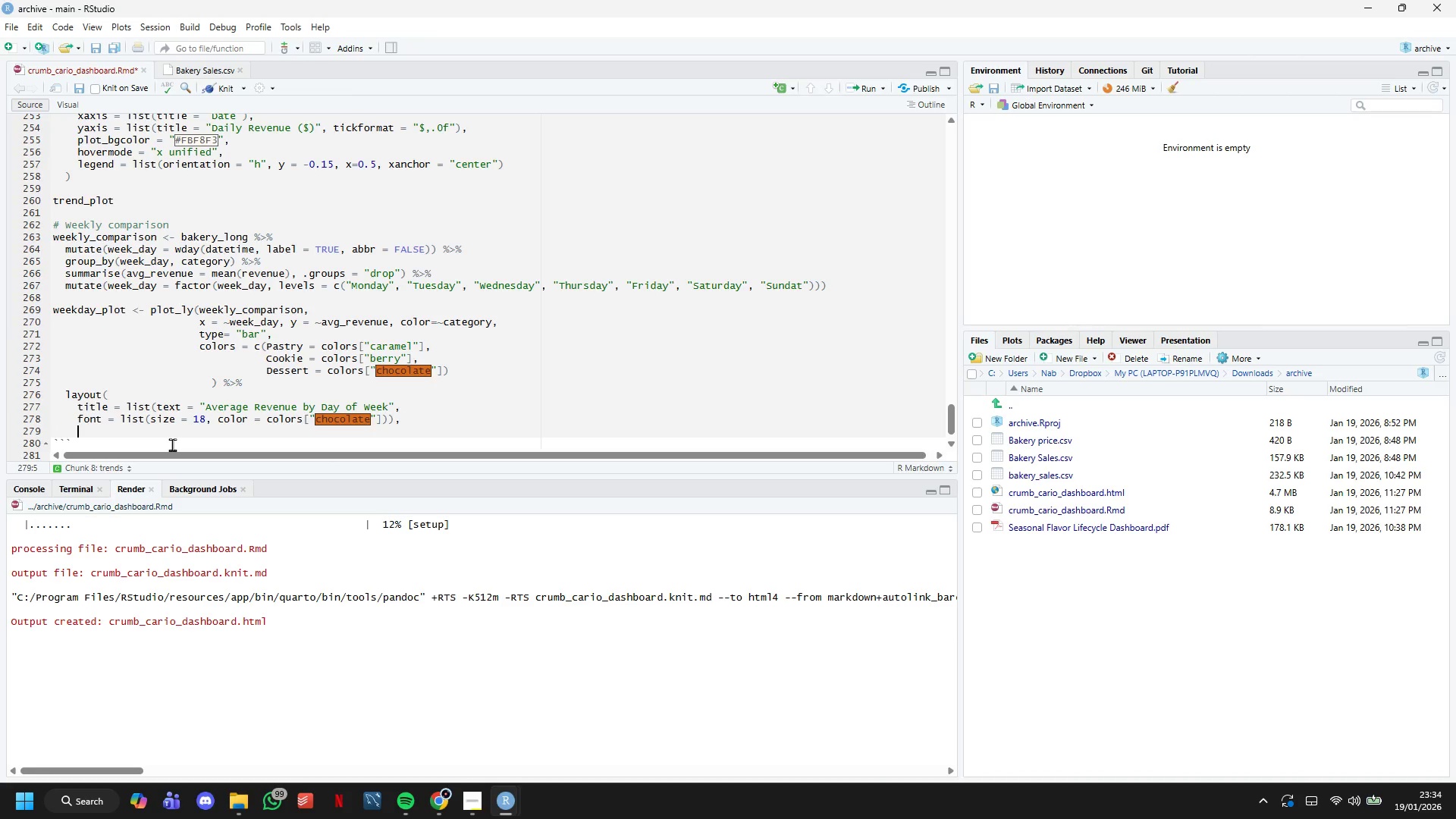 
key(Enter)
 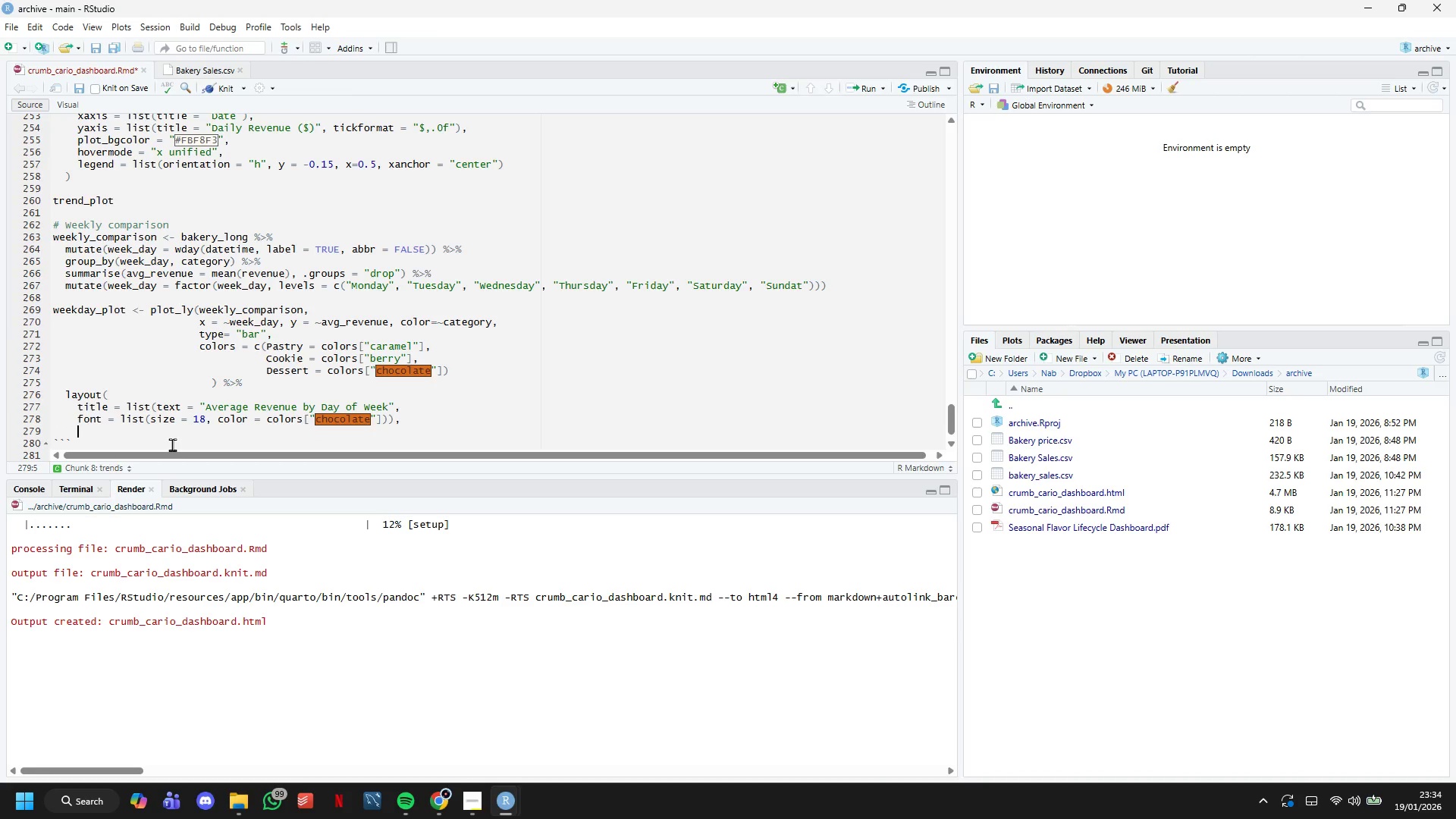 
scroll: coordinate [215, 394], scroll_direction: down, amount: 4.0
 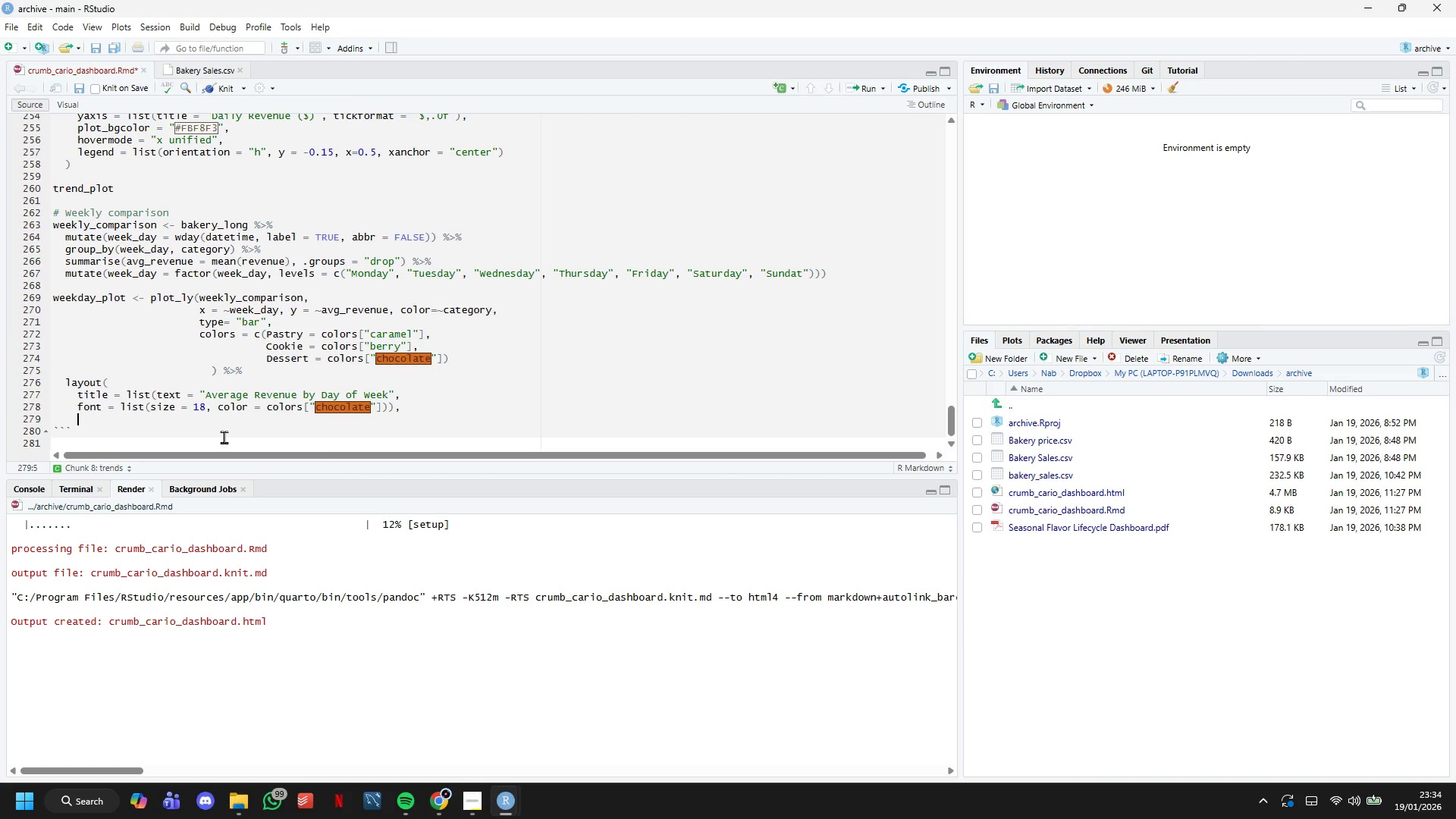 
left_click([68, 403])
 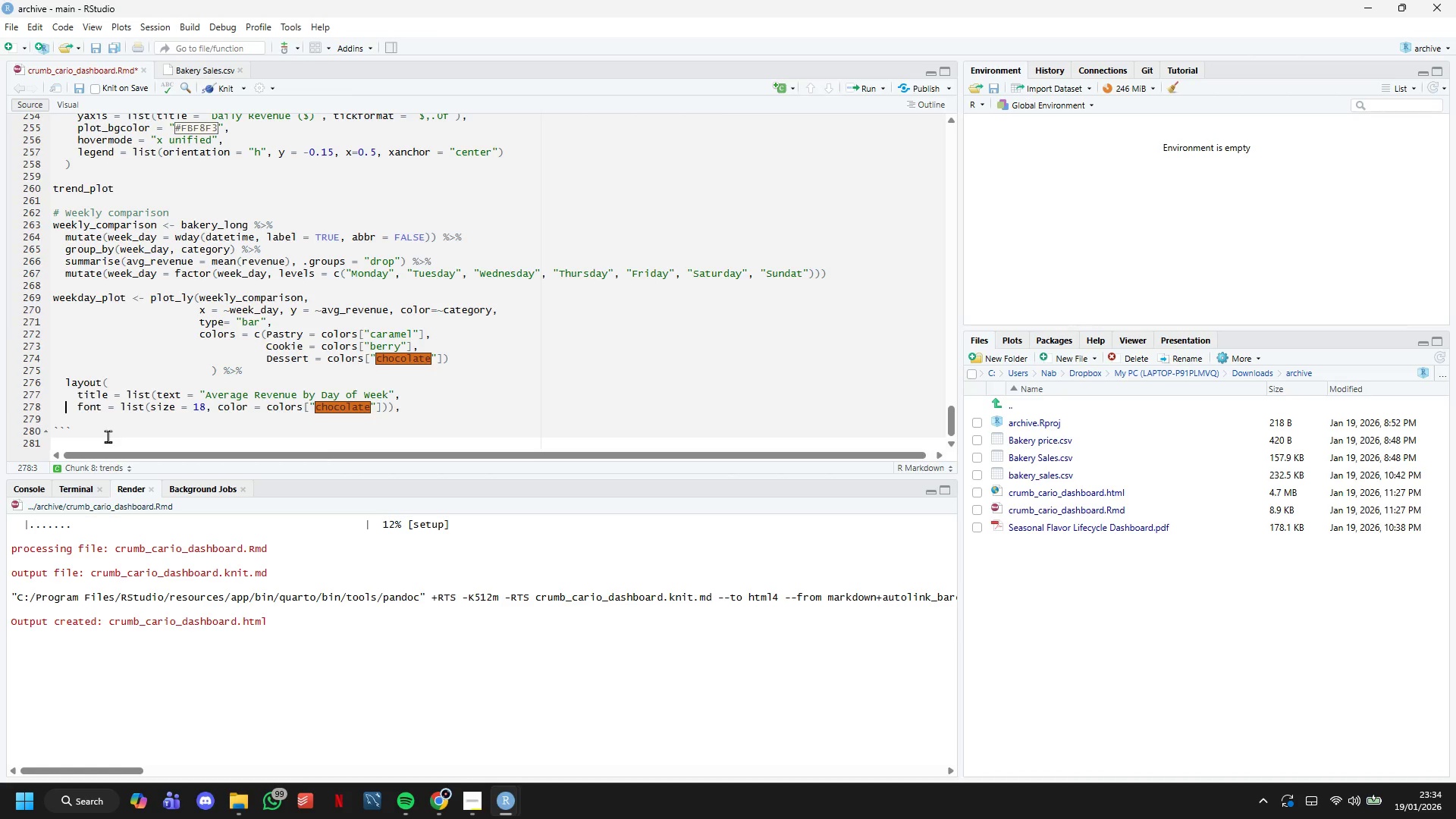 
key(ArrowRight)
 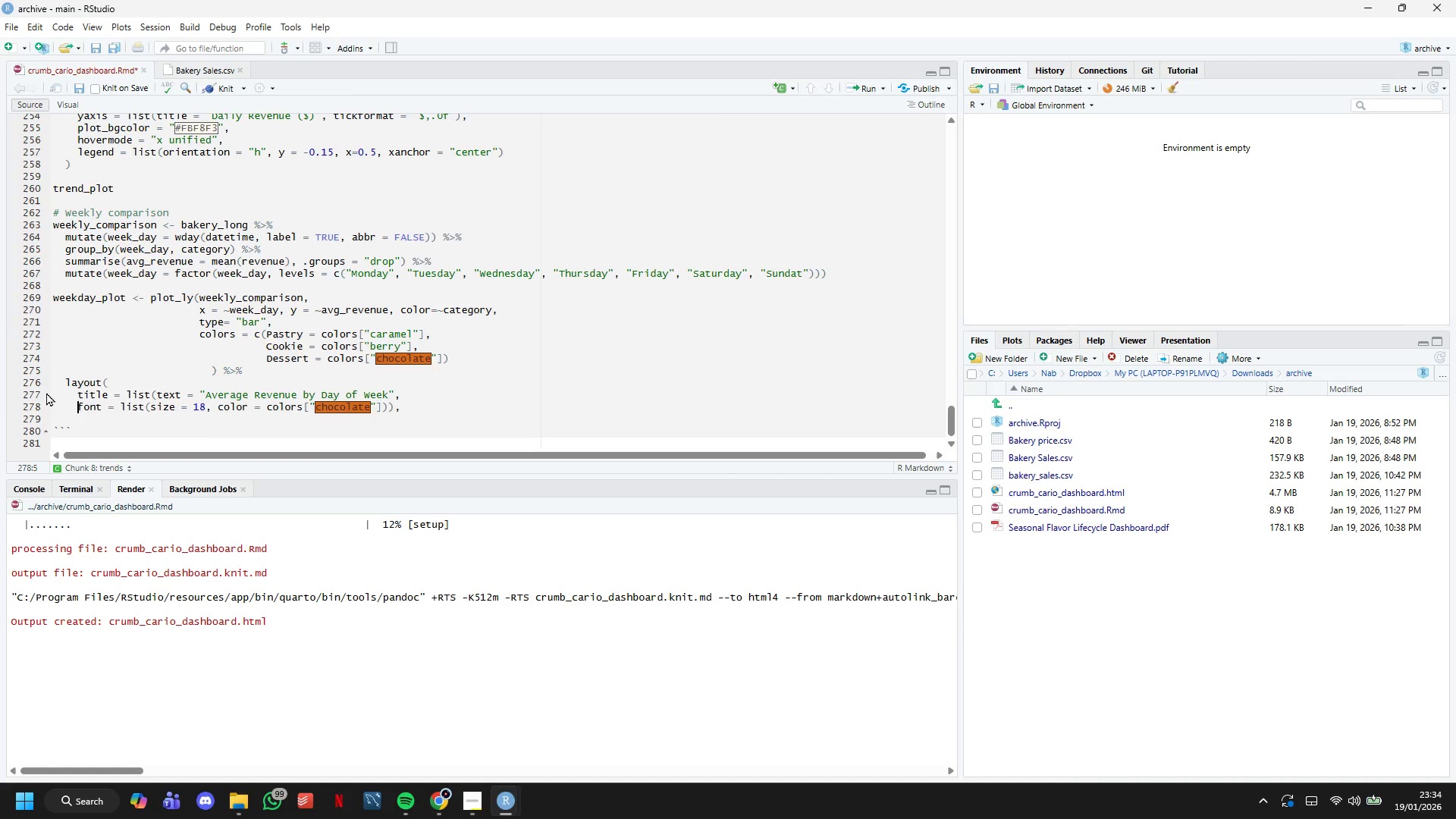 
key(Backspace)
 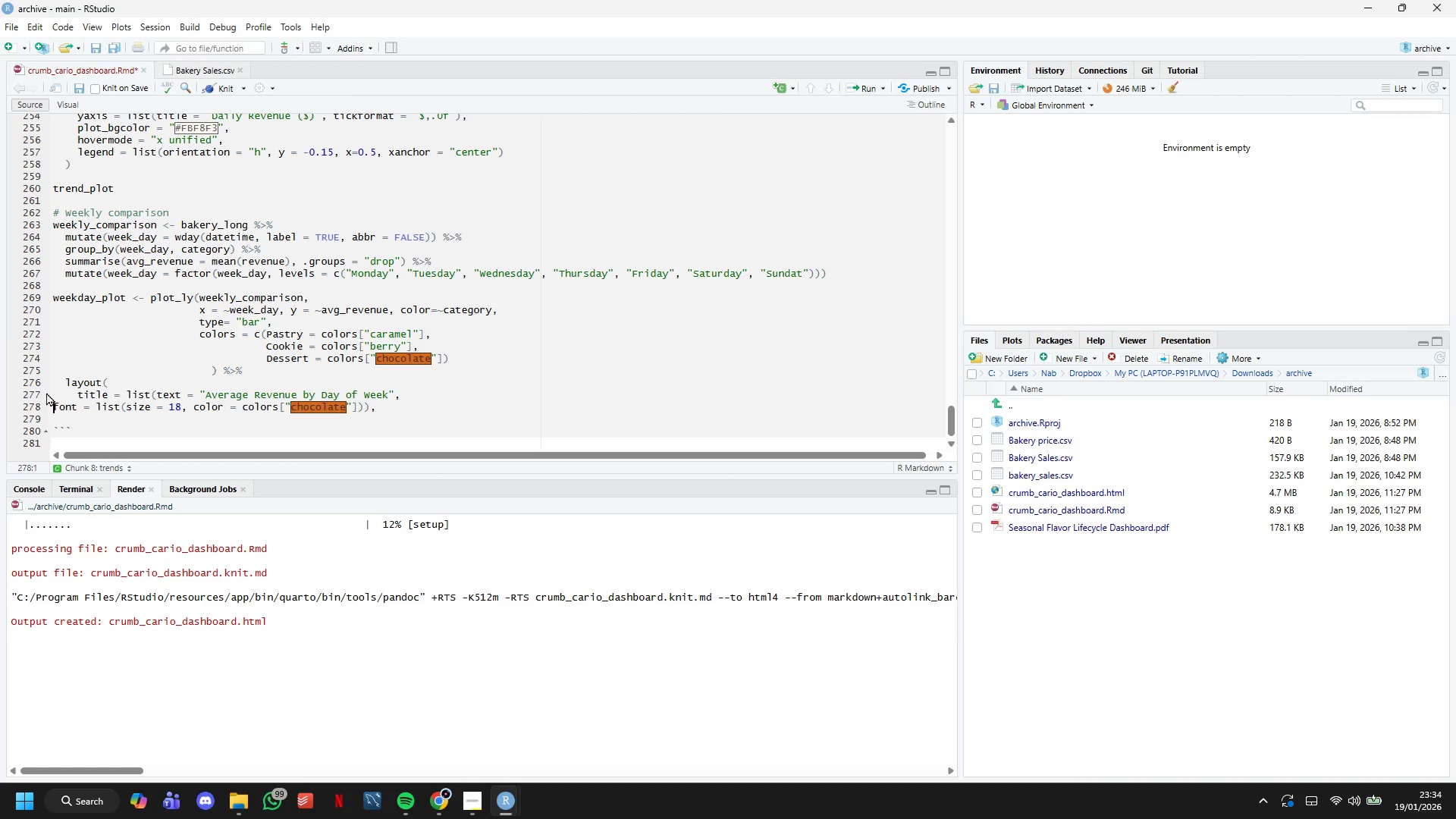 
key(Backspace)
 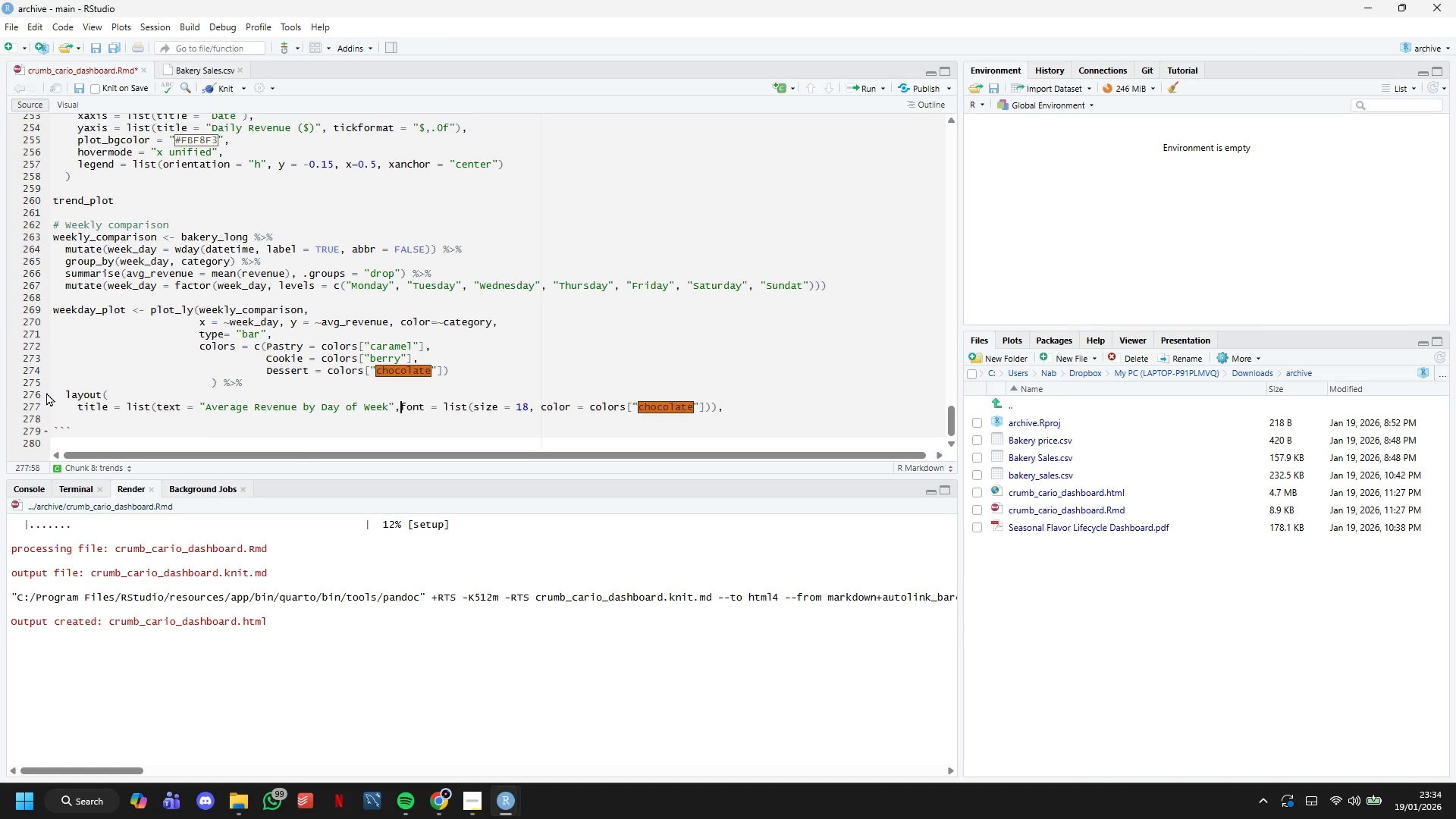 
key(Backspace)
 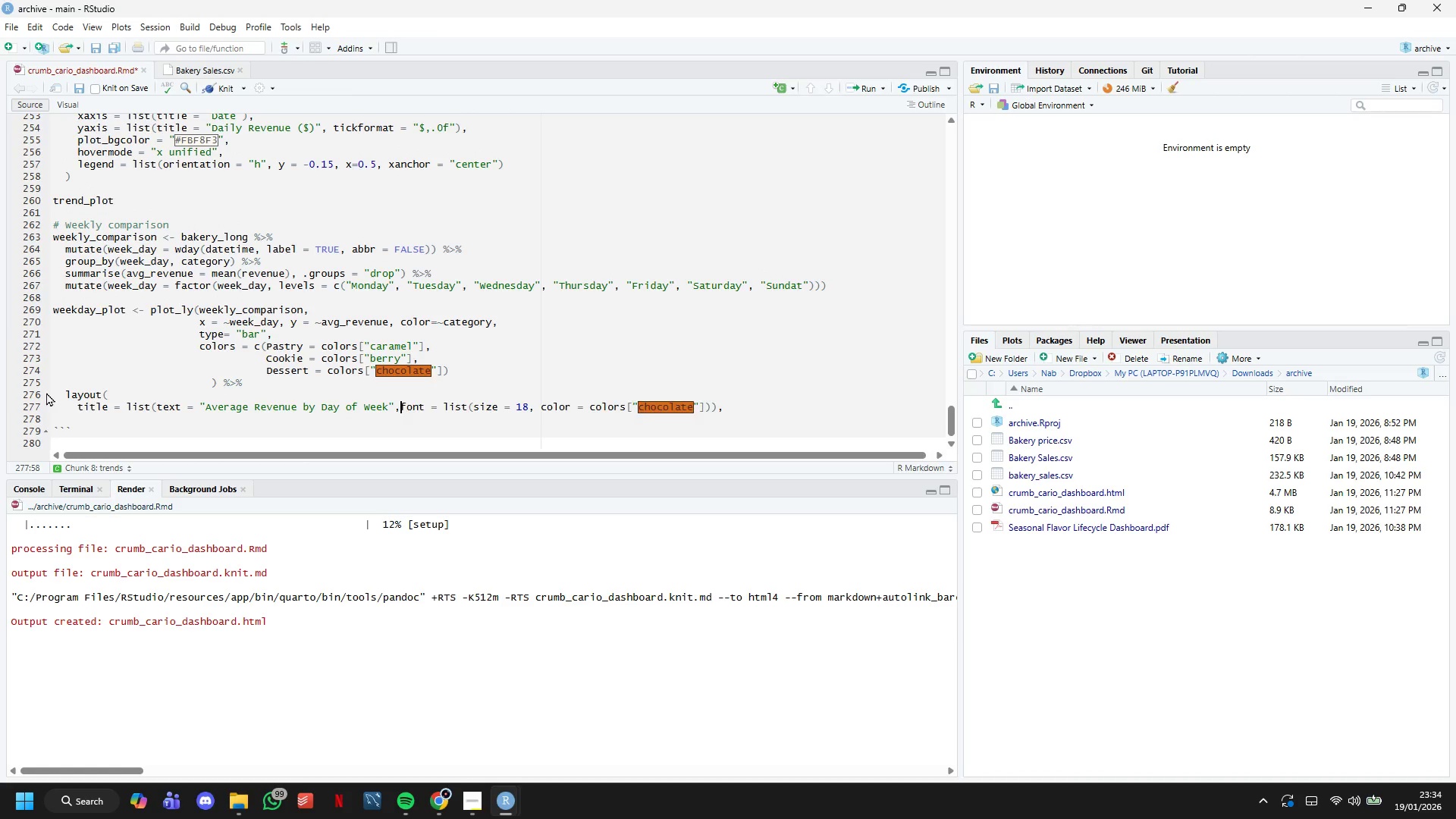 
key(Enter)
 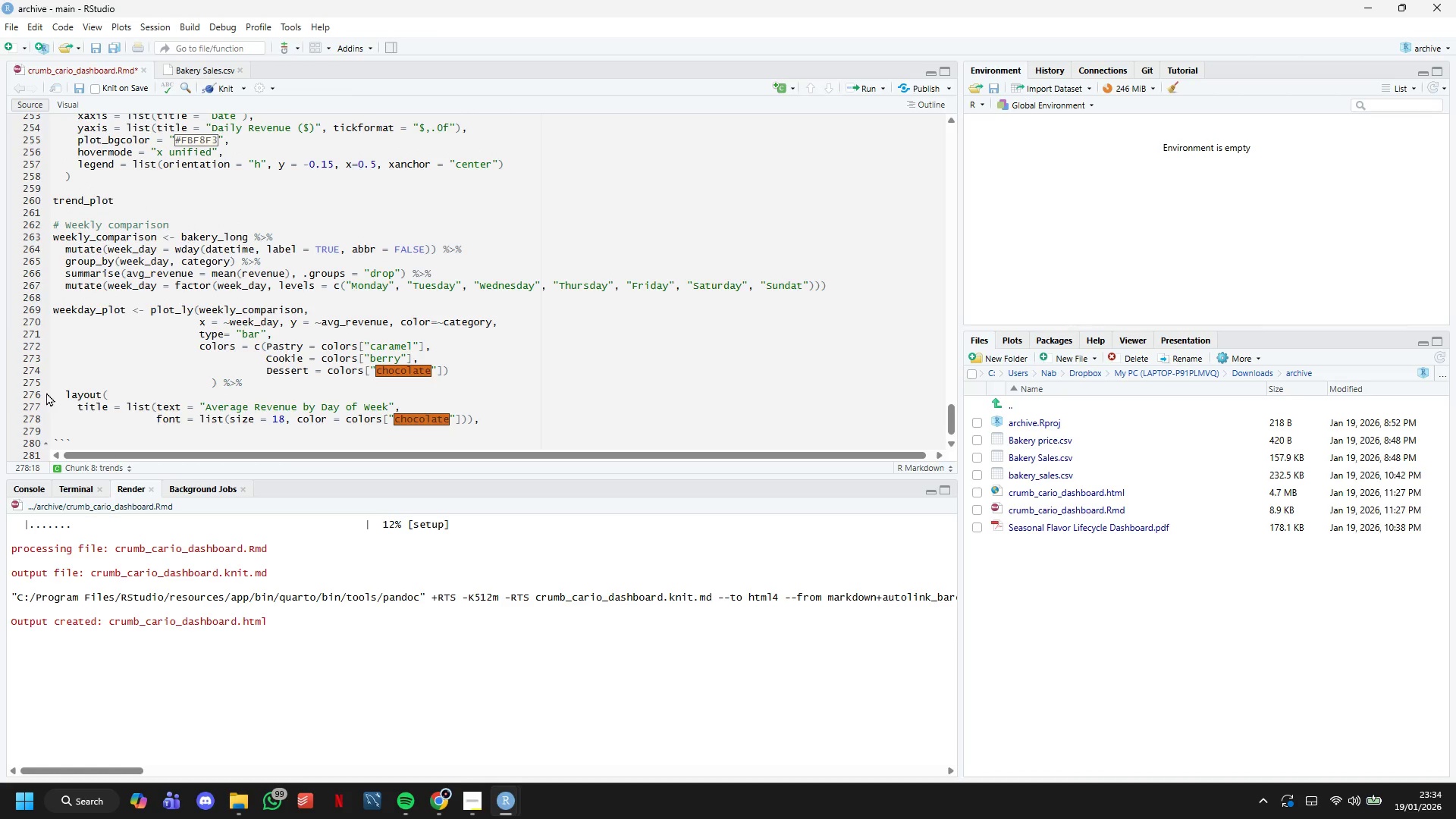 
key(ArrowRight)
 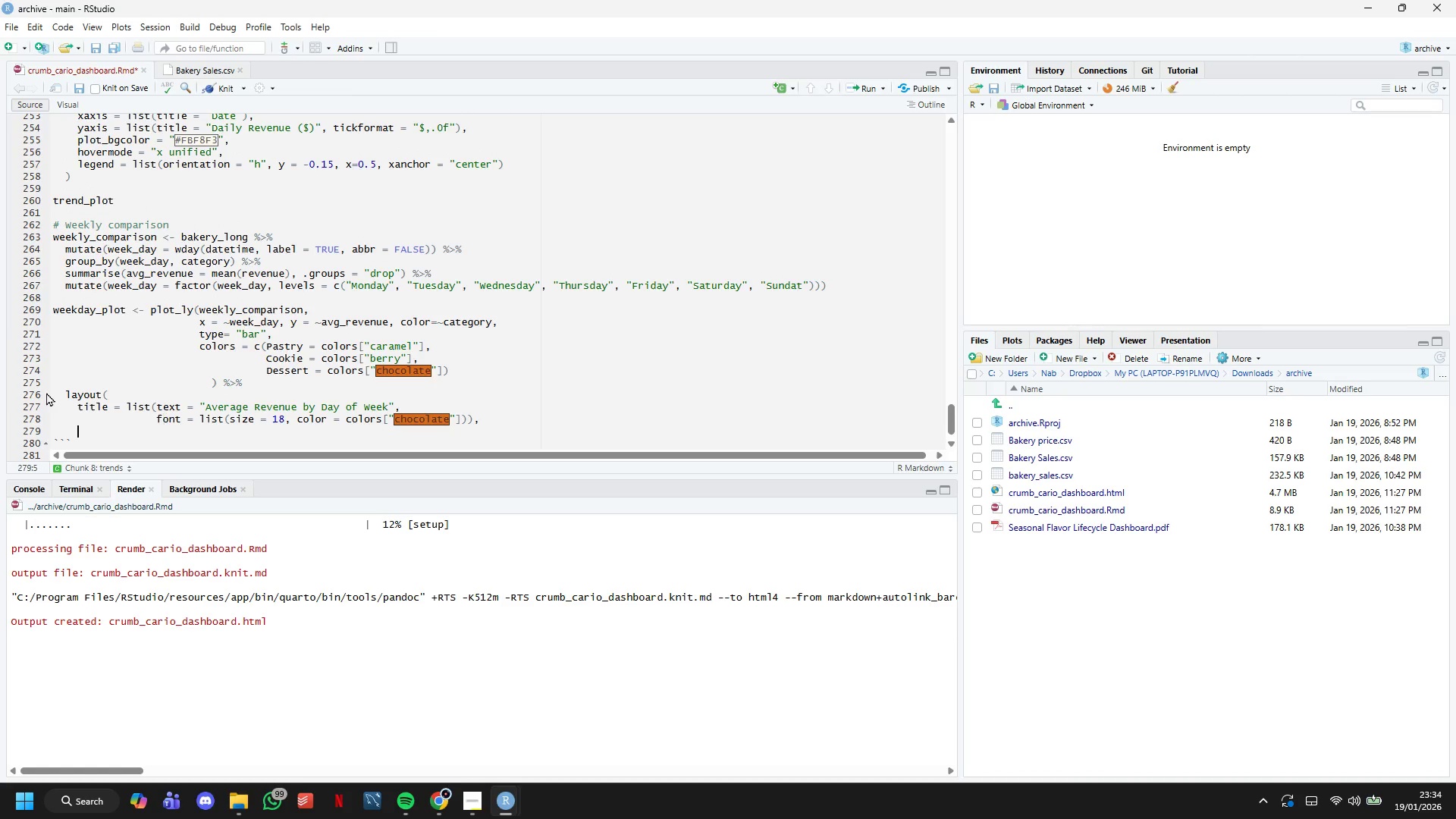 
key(ArrowDown)
 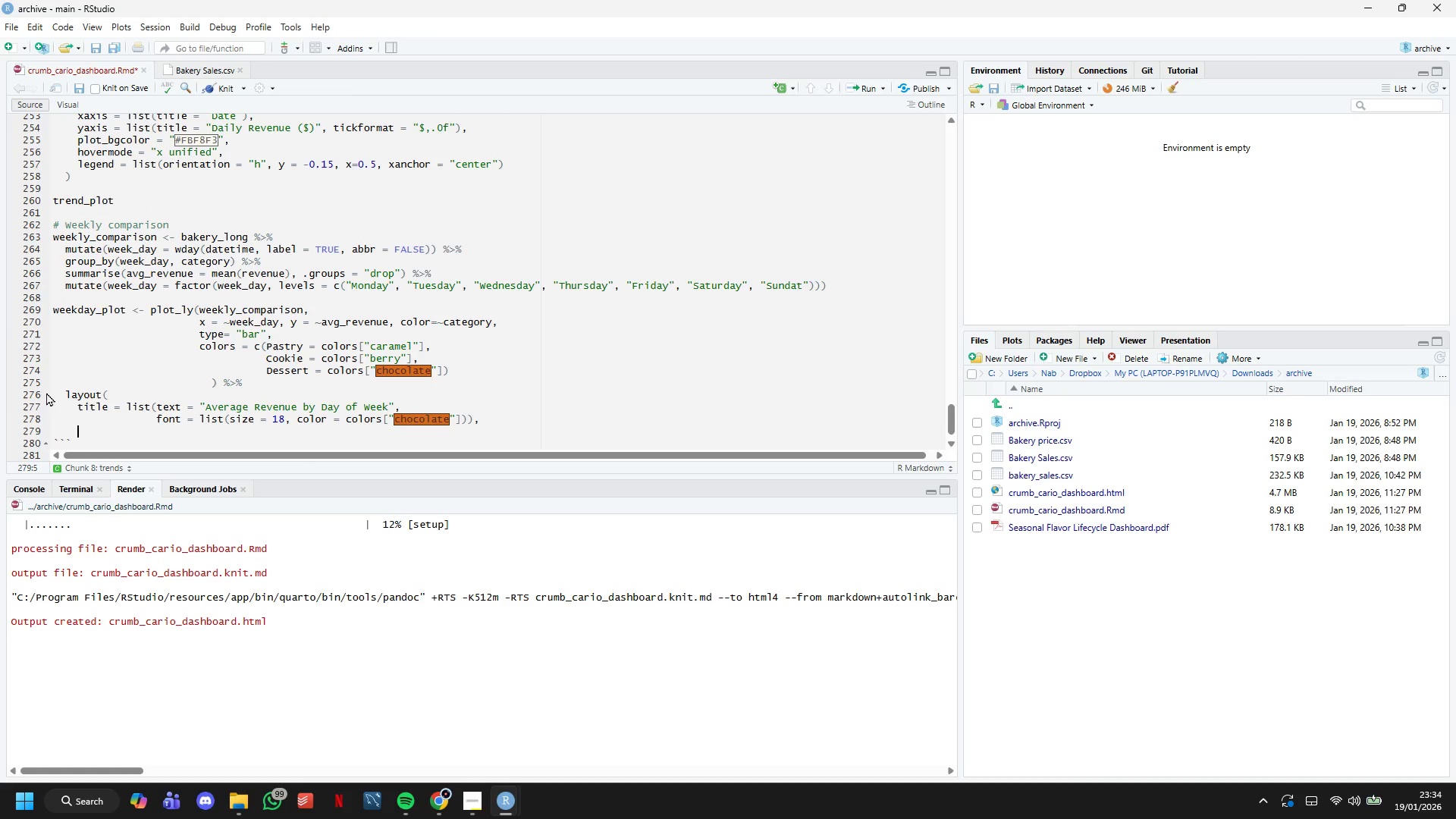 
key(ArrowLeft)
 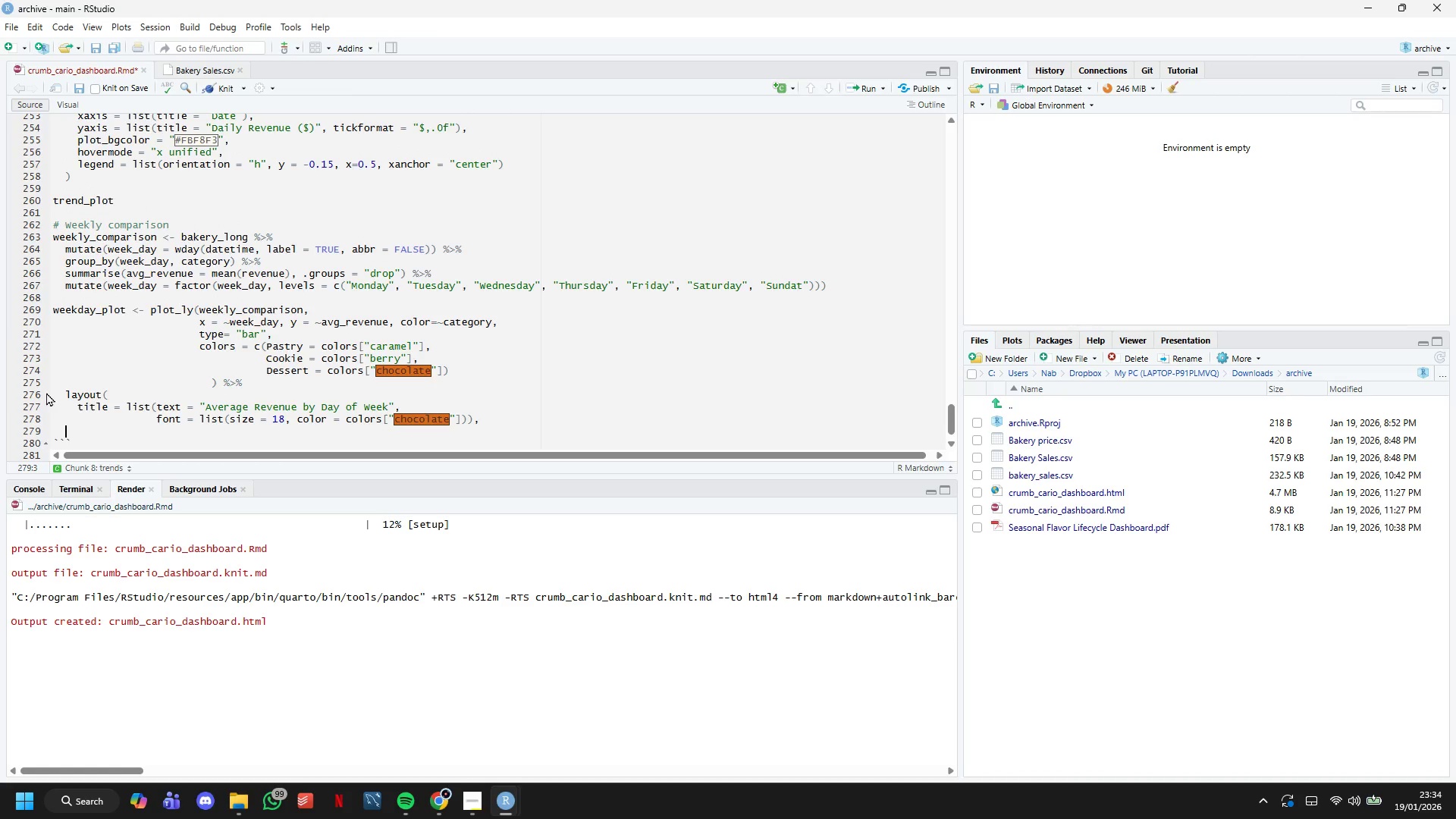 
key(ArrowLeft)
 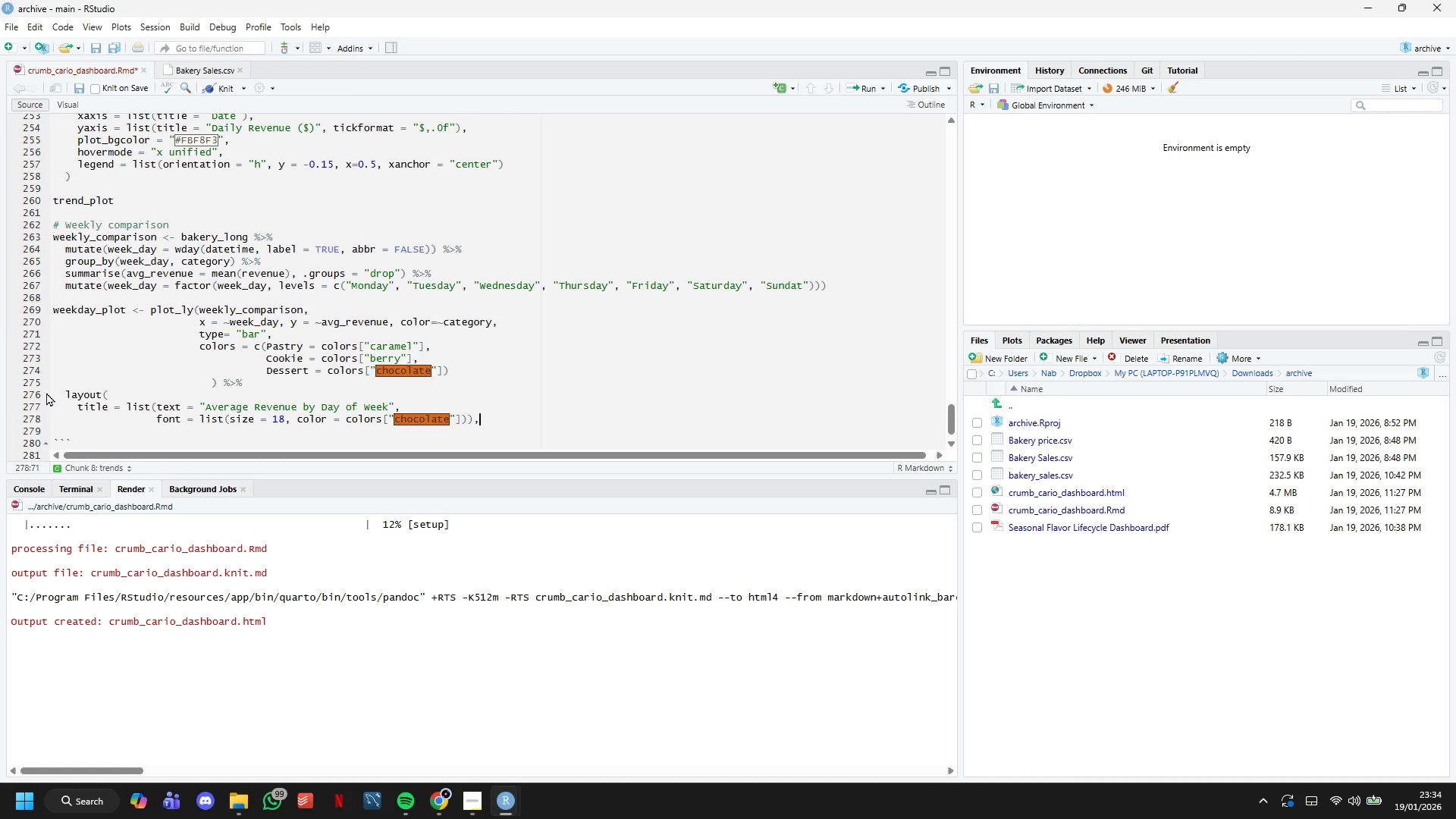 
key(ArrowLeft)
 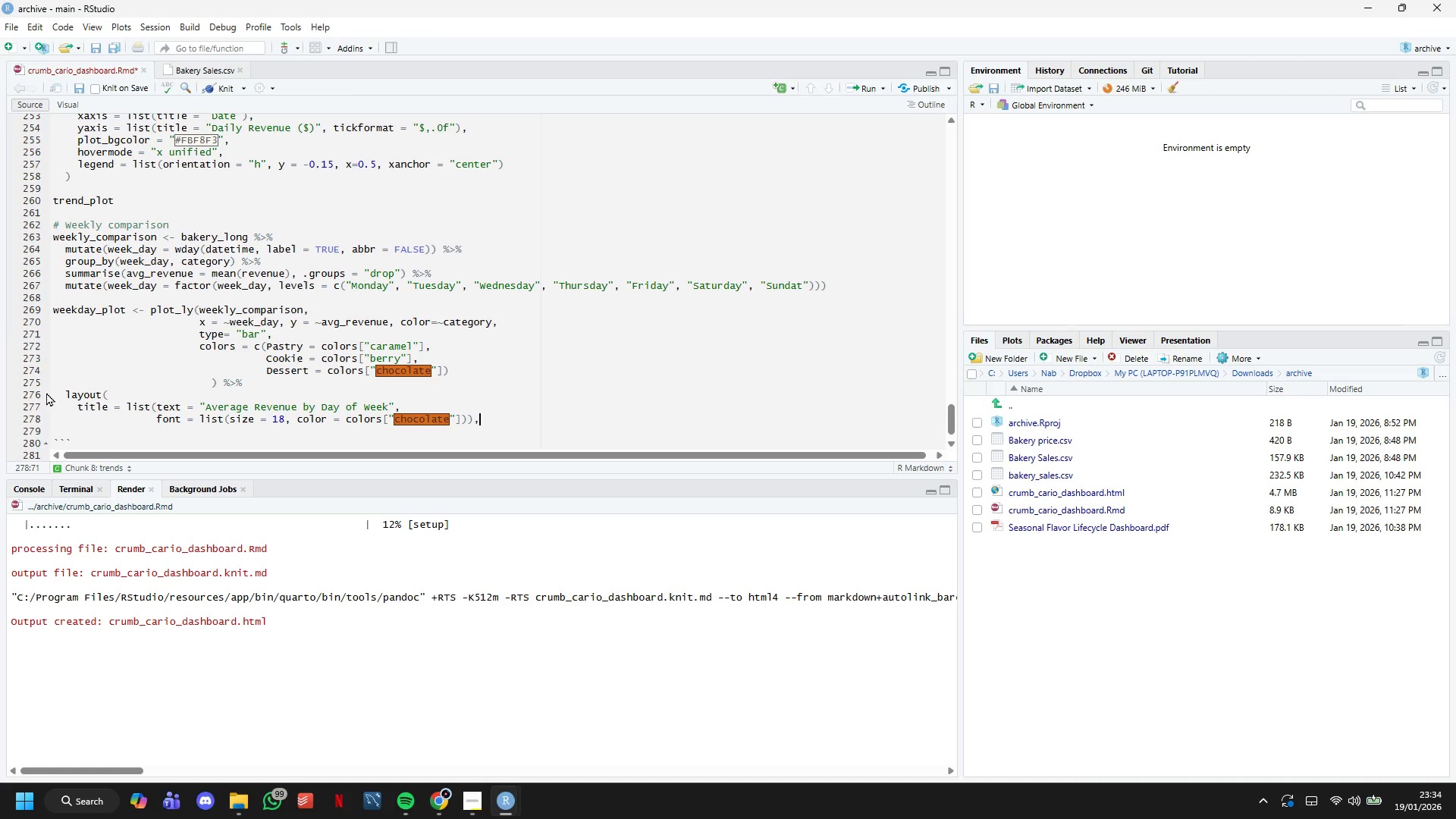 
key(Enter)
 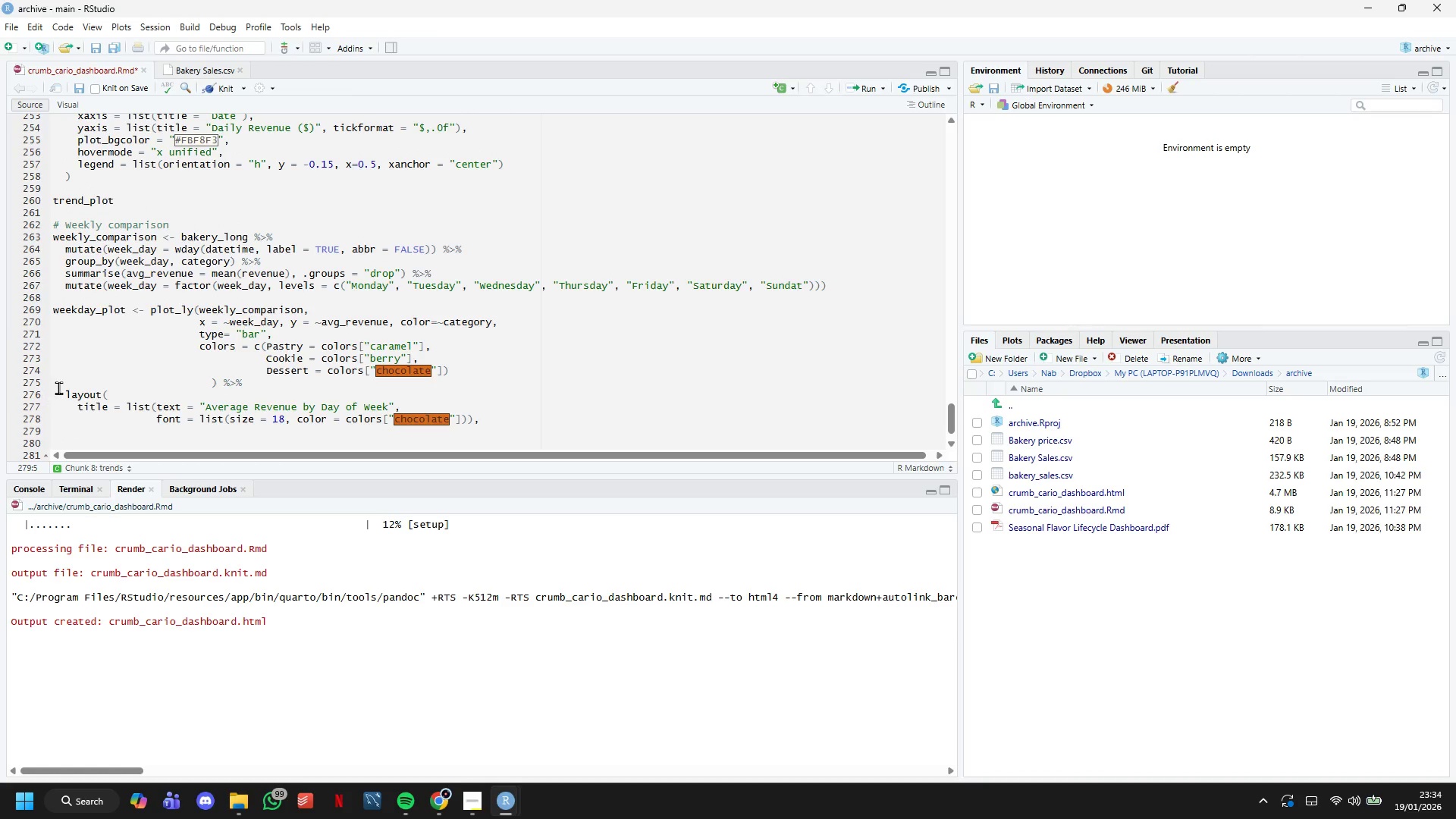 
scroll: coordinate [116, 378], scroll_direction: down, amount: 6.0
 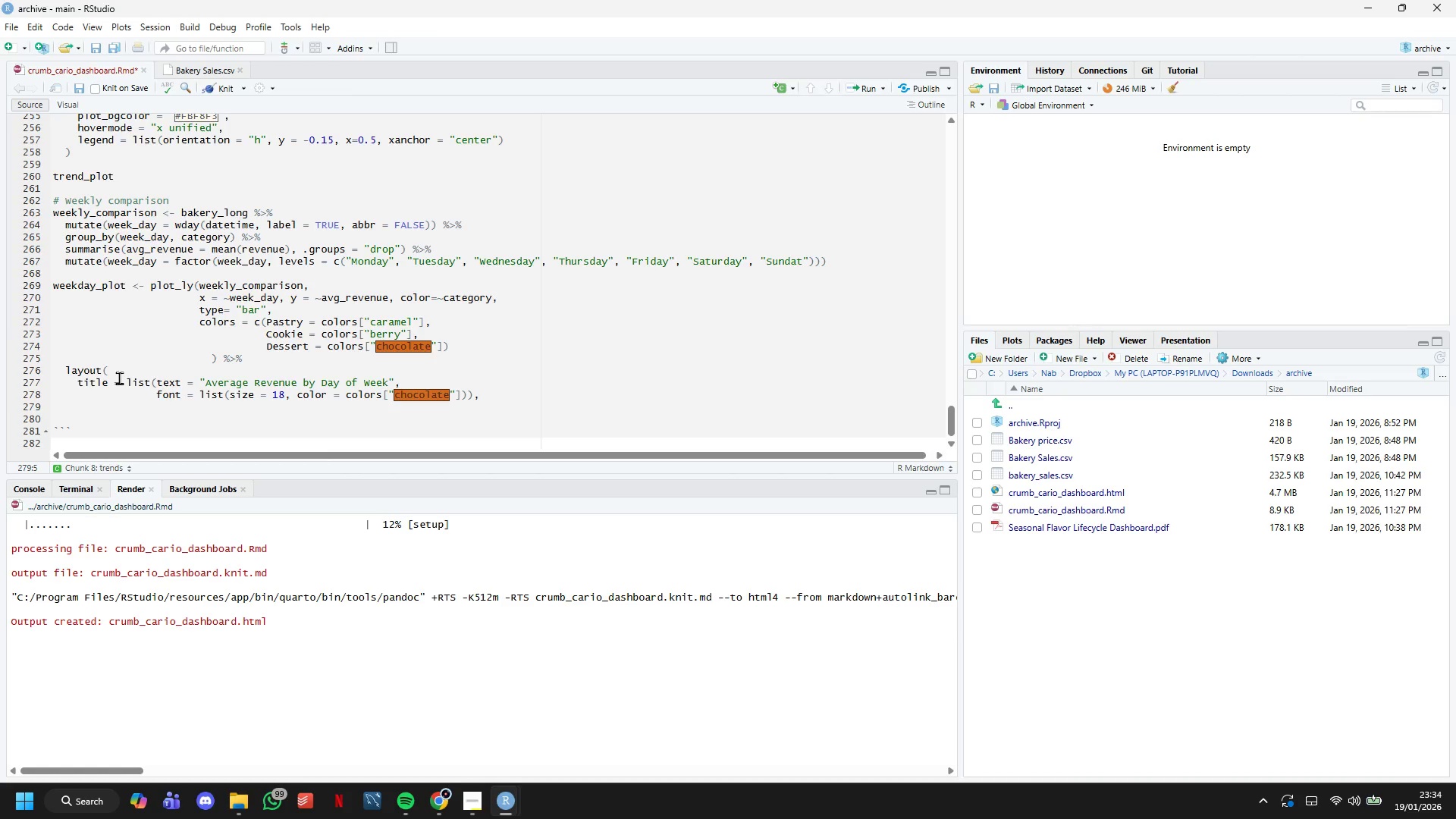 
type(xaxis = list(title = ")
 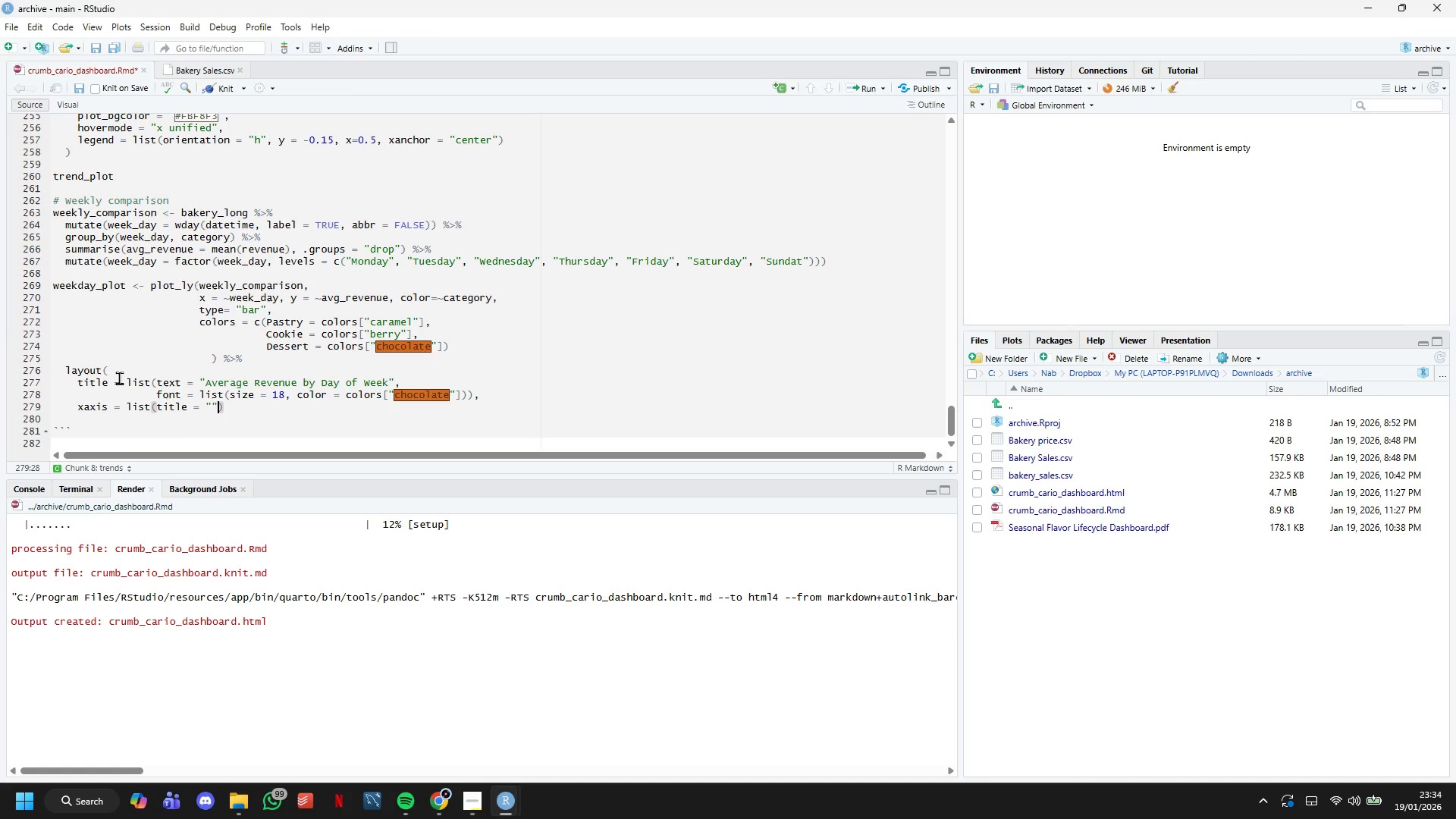 
 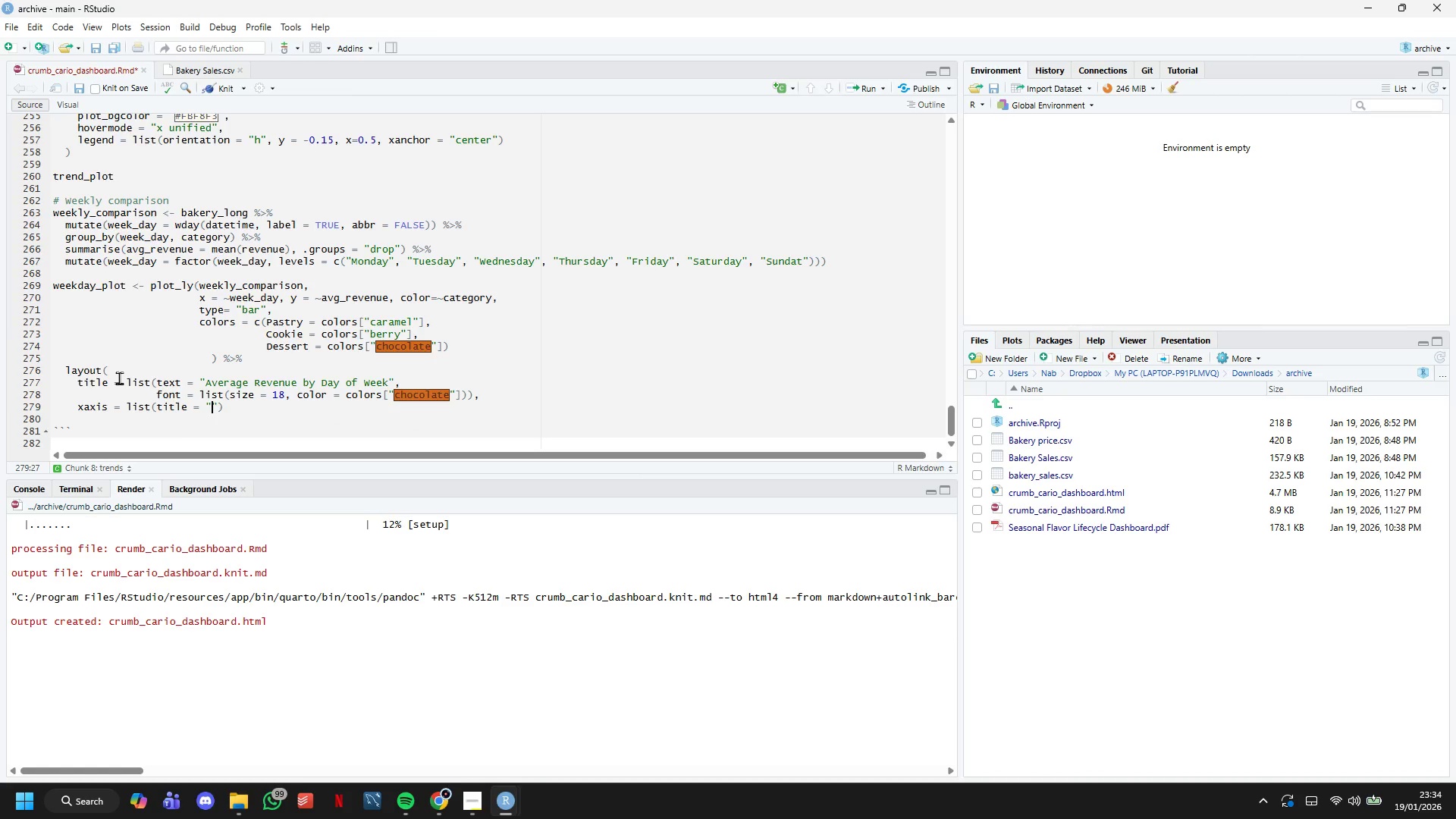 
key(ArrowRight)
 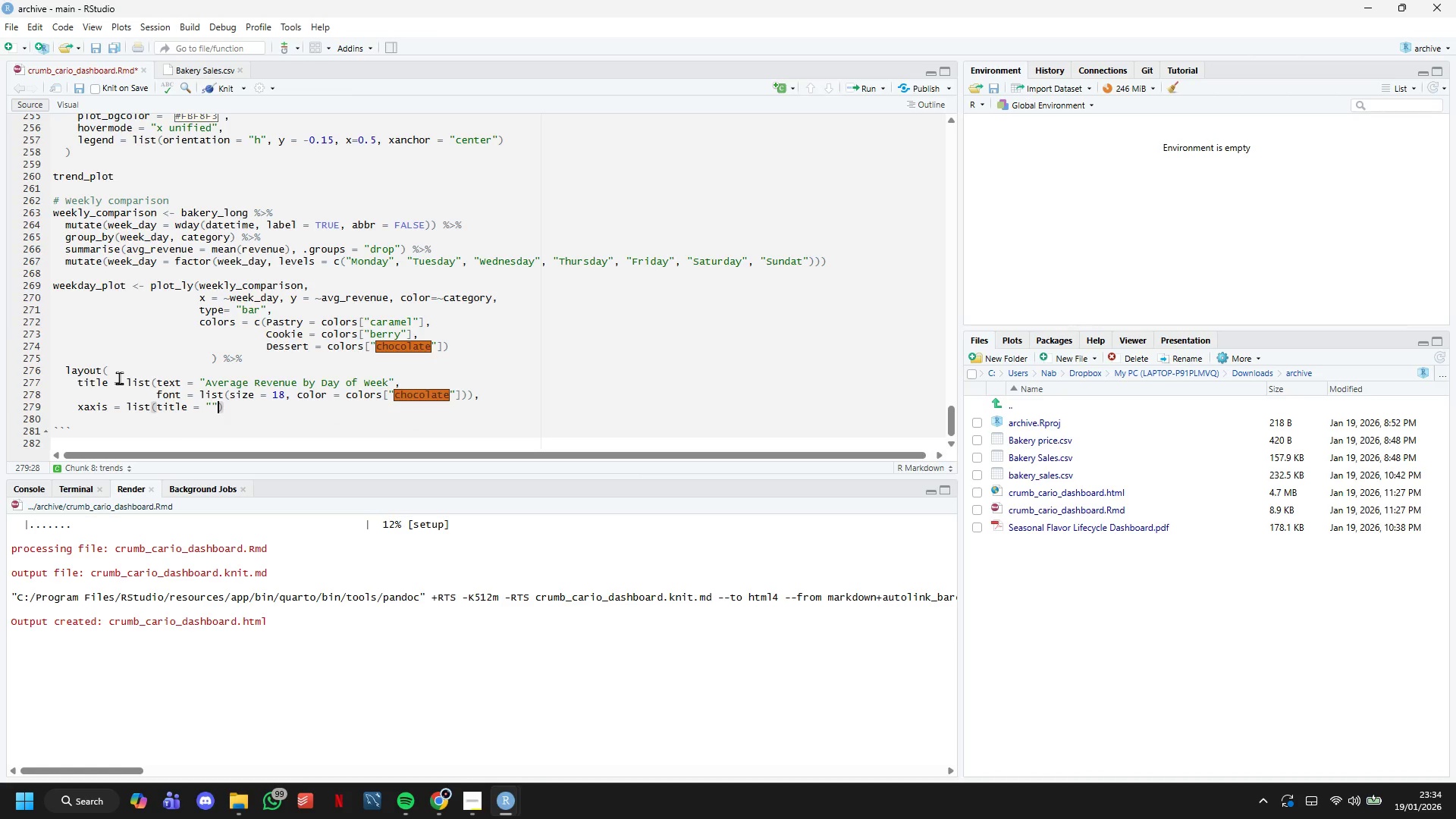 
key(ArrowLeft)
 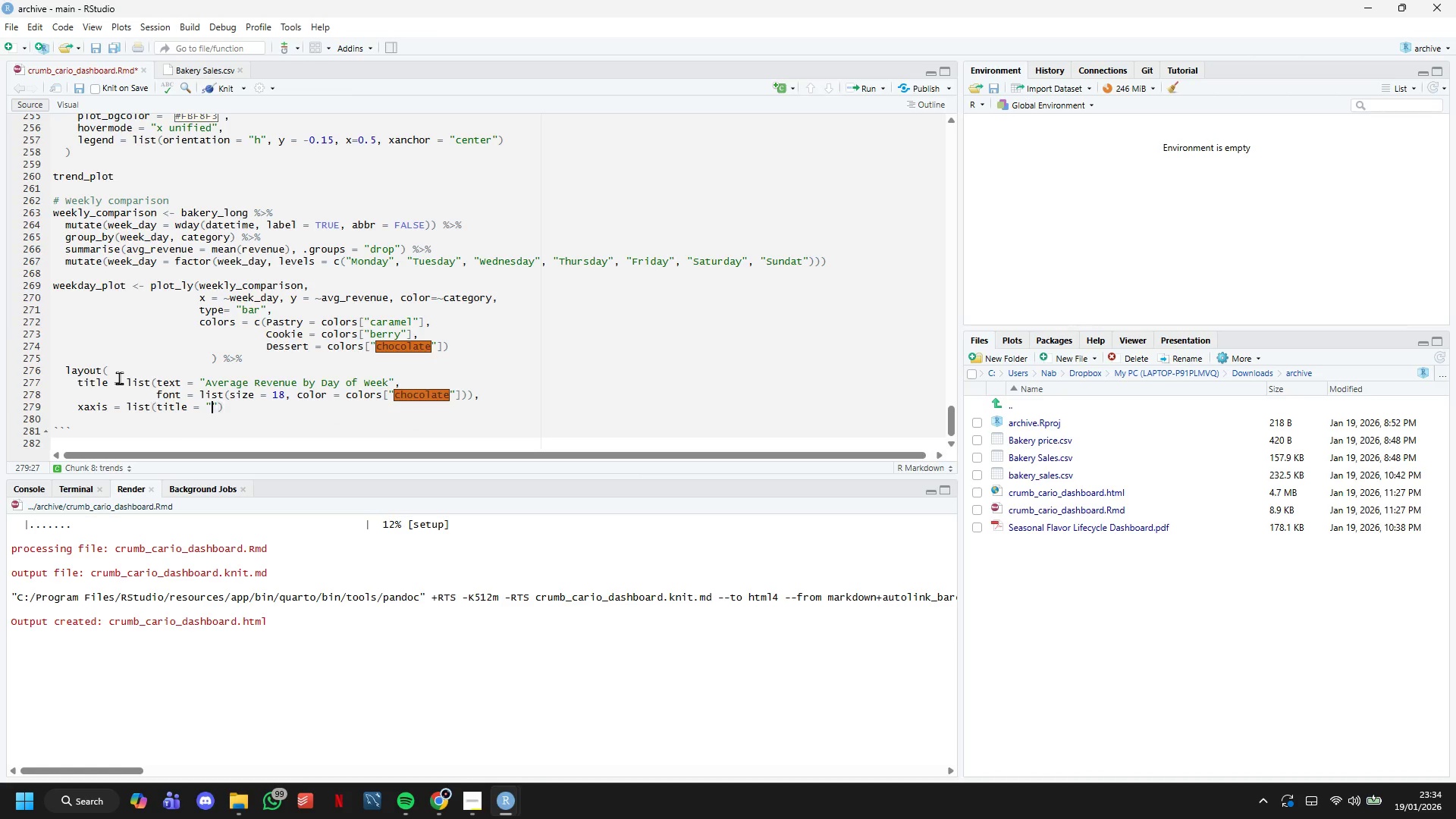 
key(Space)
 